 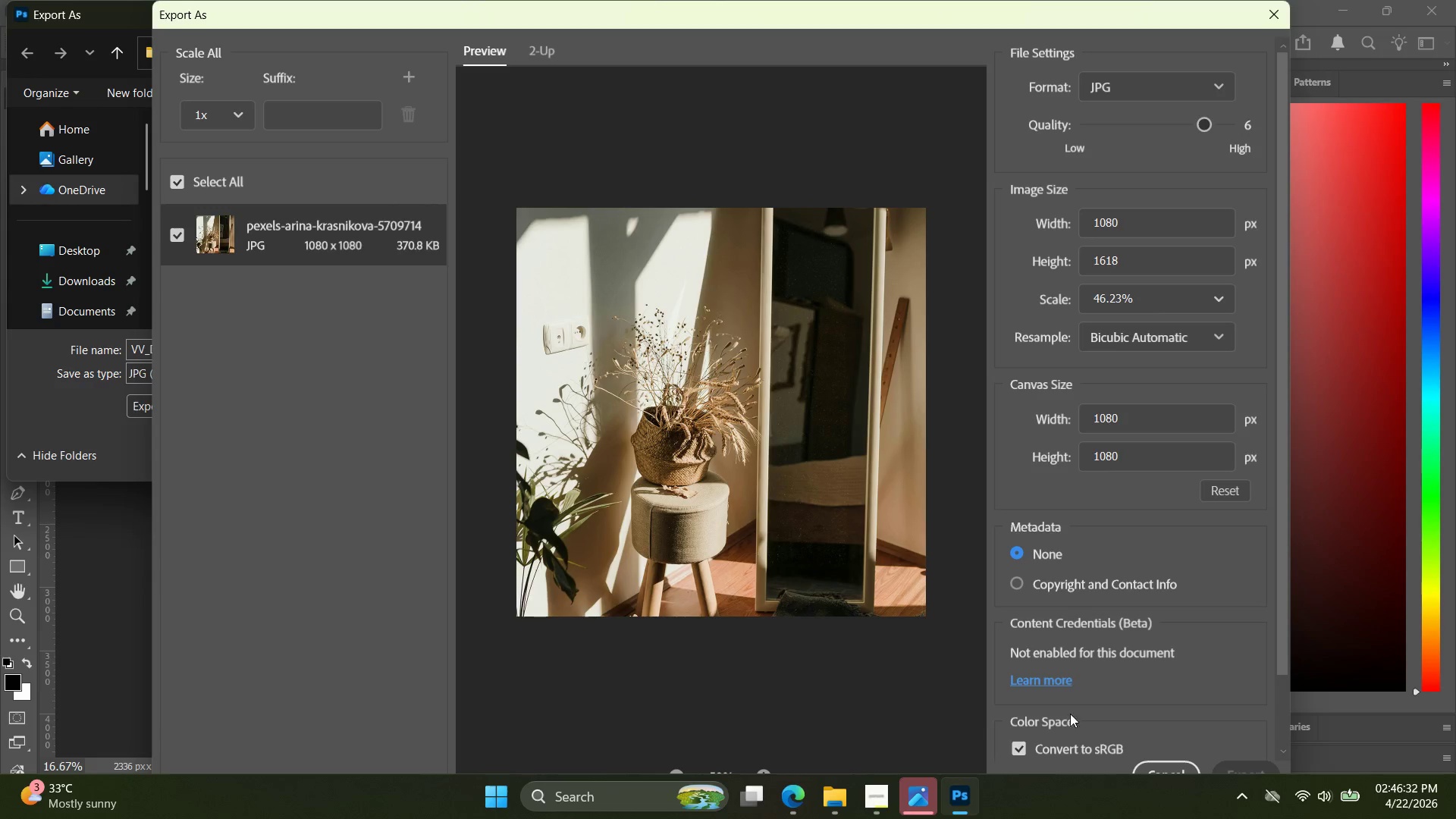 
left_click([592, 457])
 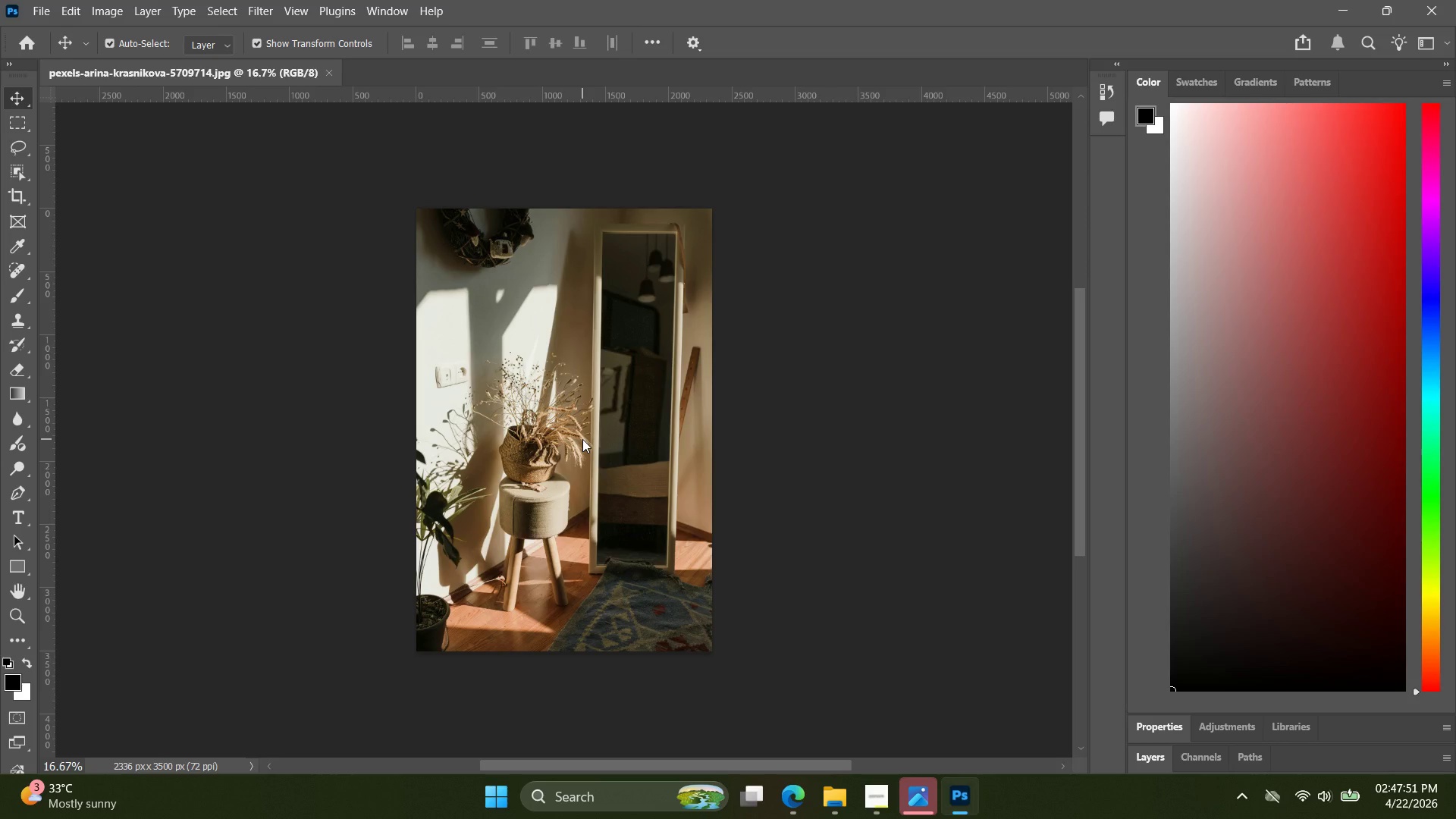 
wait(80.27)
 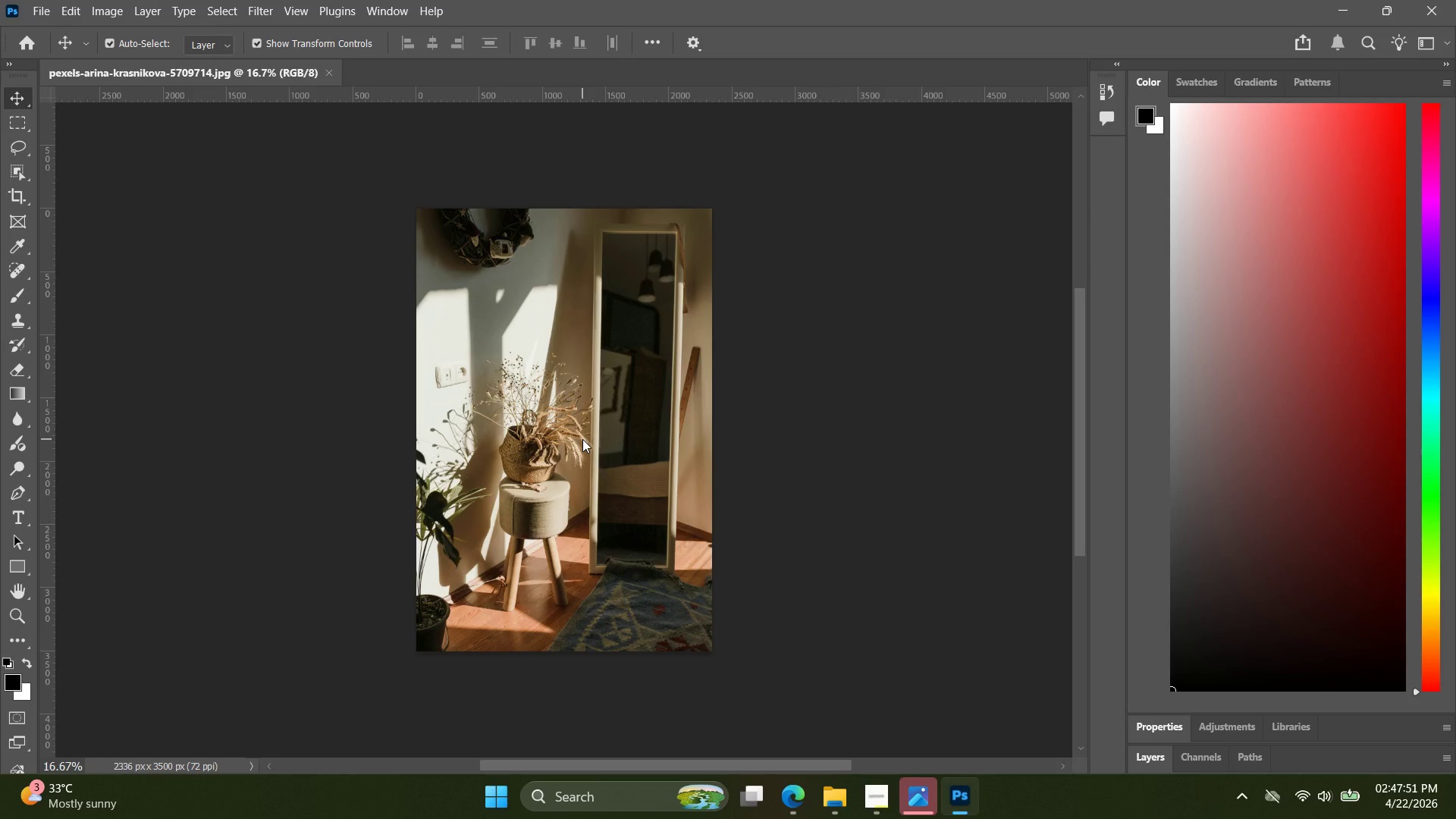 
left_click([55, 46])
 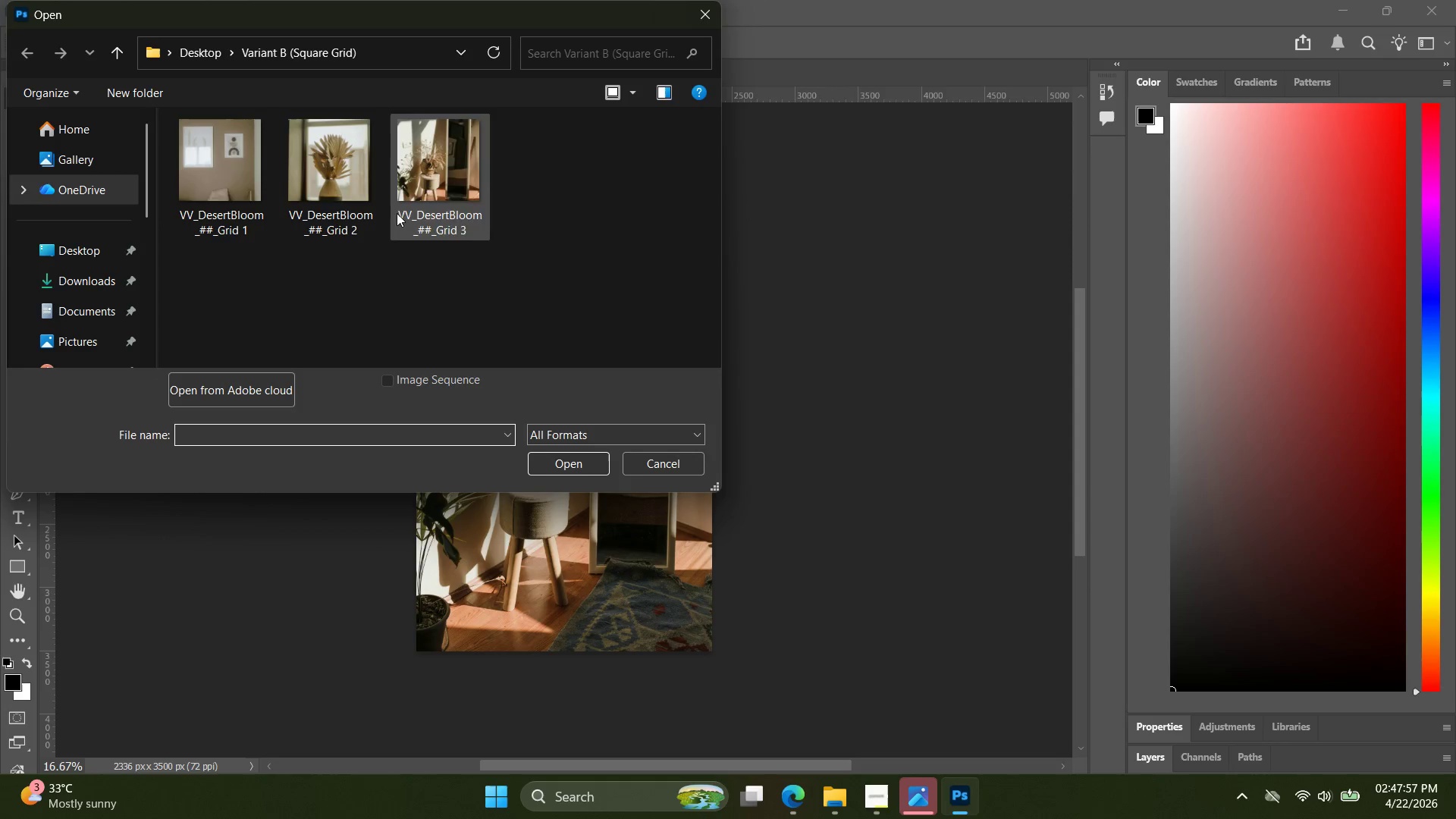 
left_click([103, 268])
 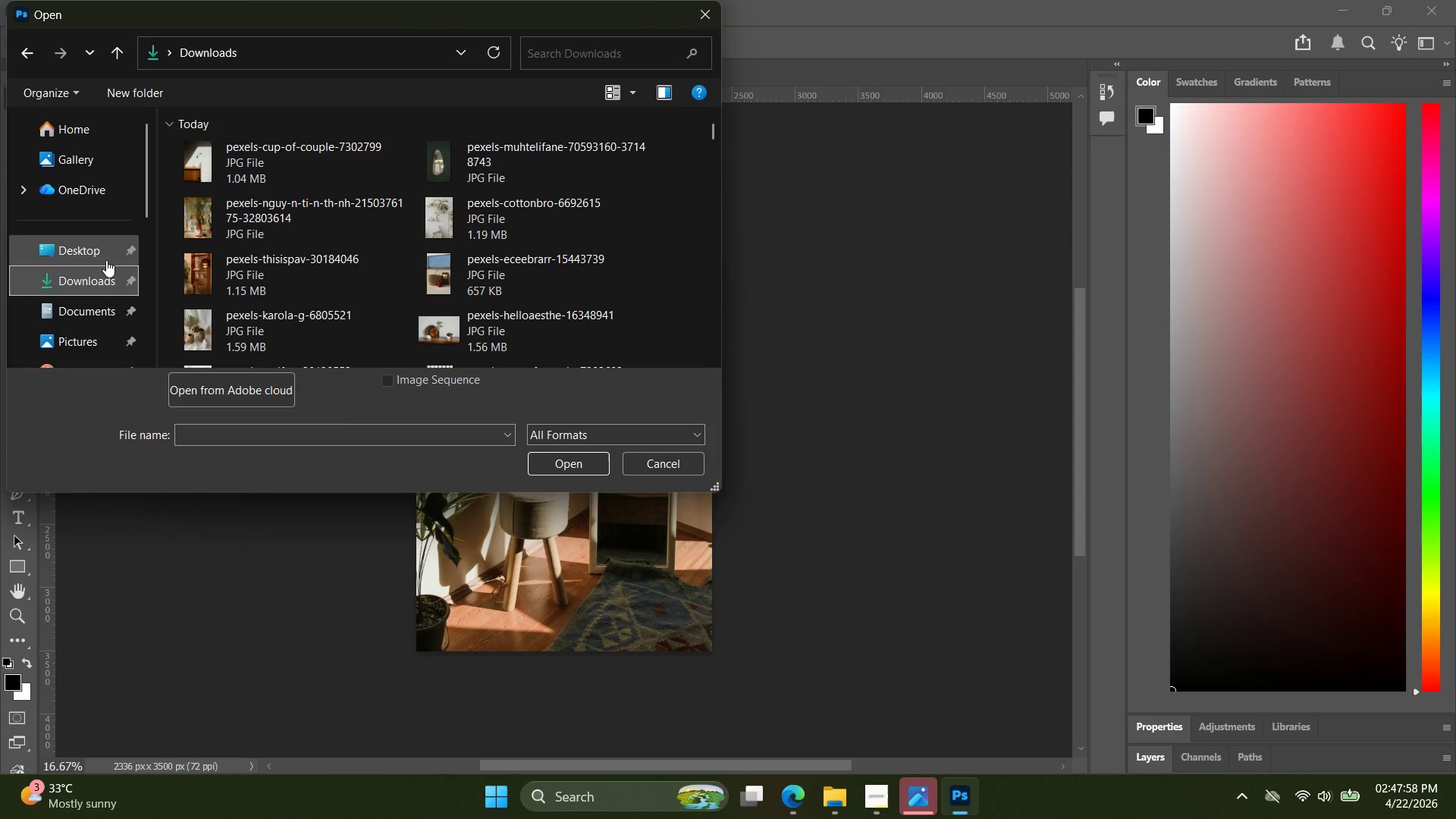 
left_click([105, 253])
 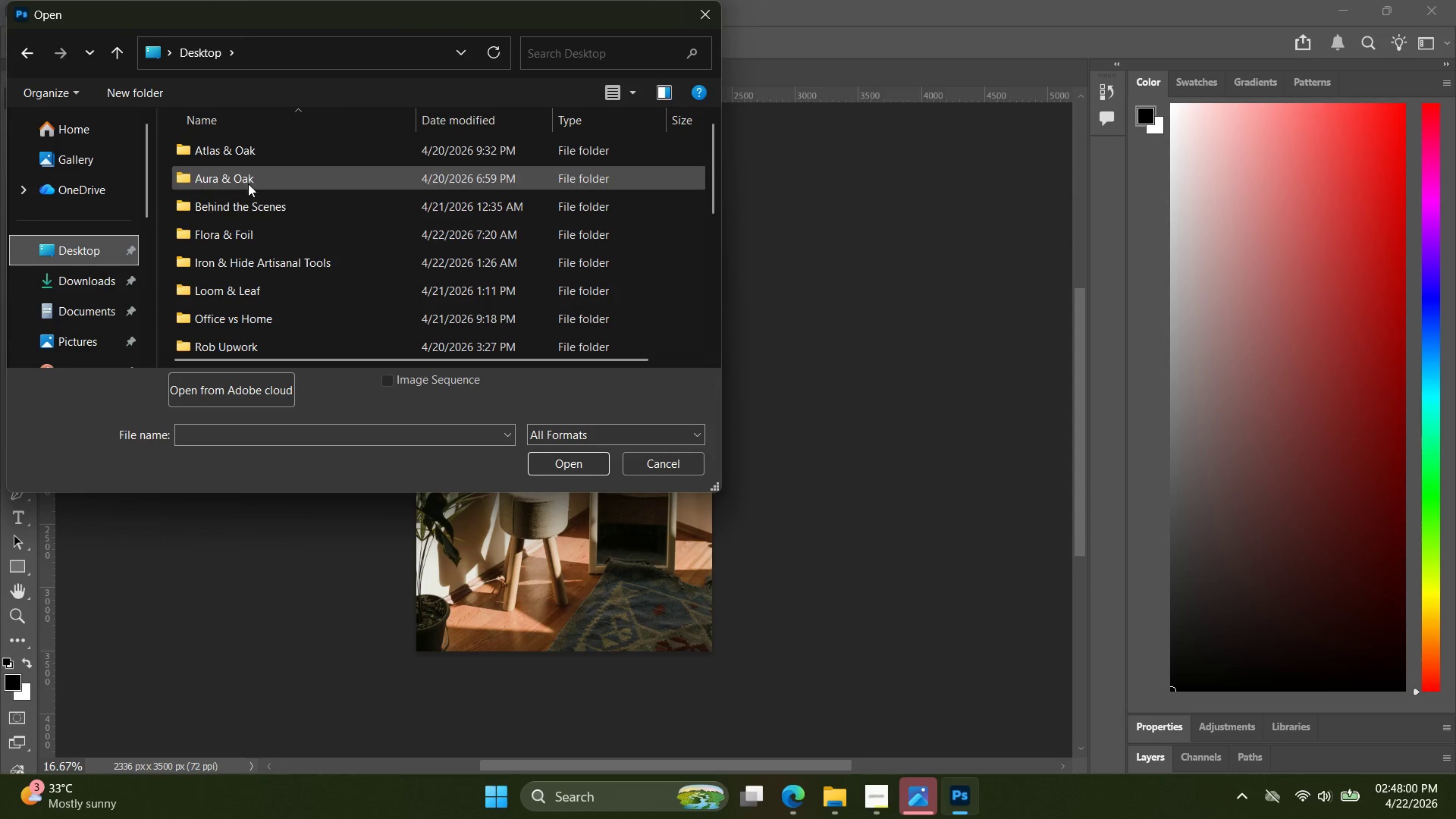 
left_click([275, 310])
 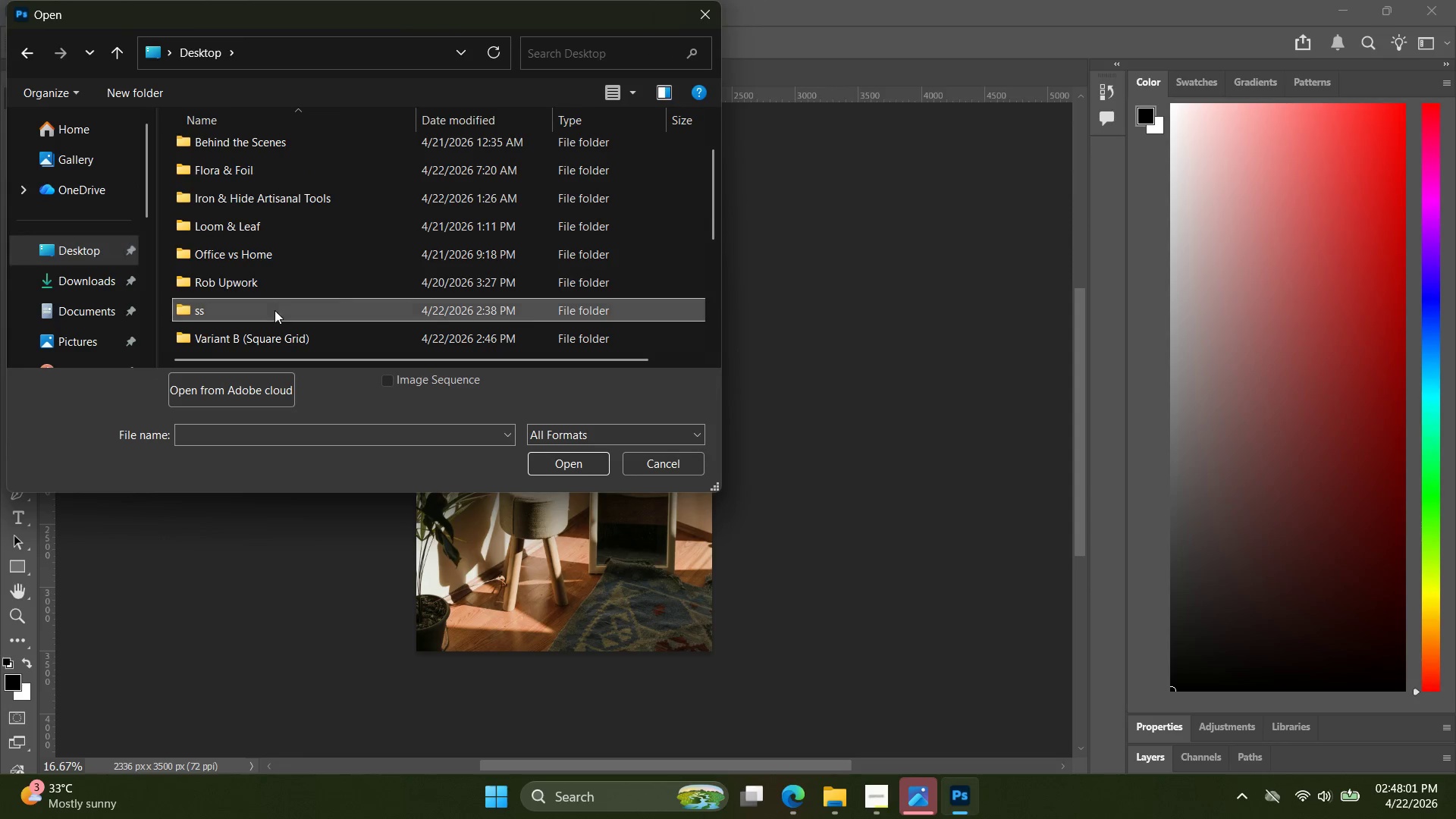 
scroll: coordinate [271, 307], scroll_direction: down, amount: 1.0
 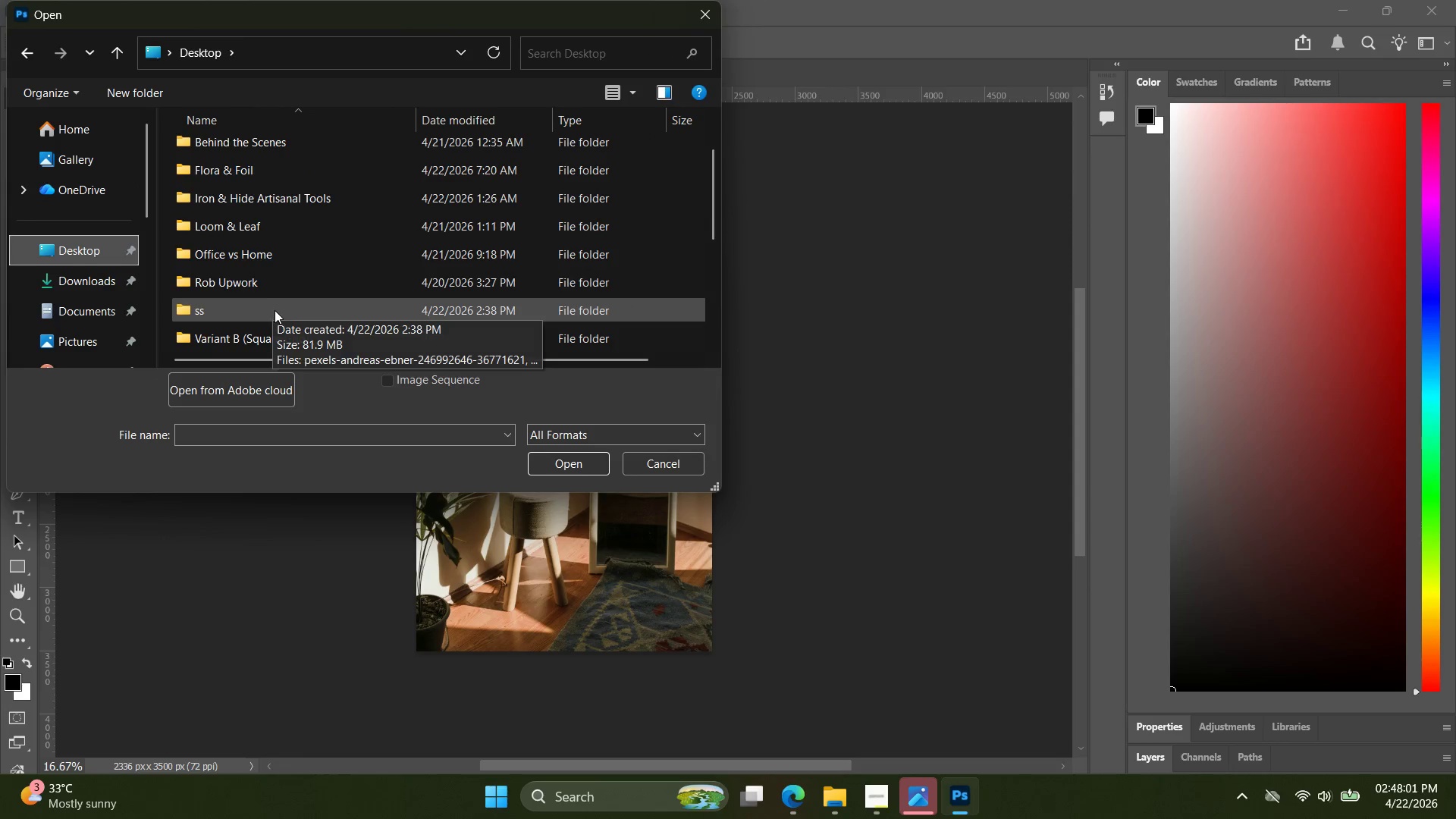 
double_click([275, 310])
 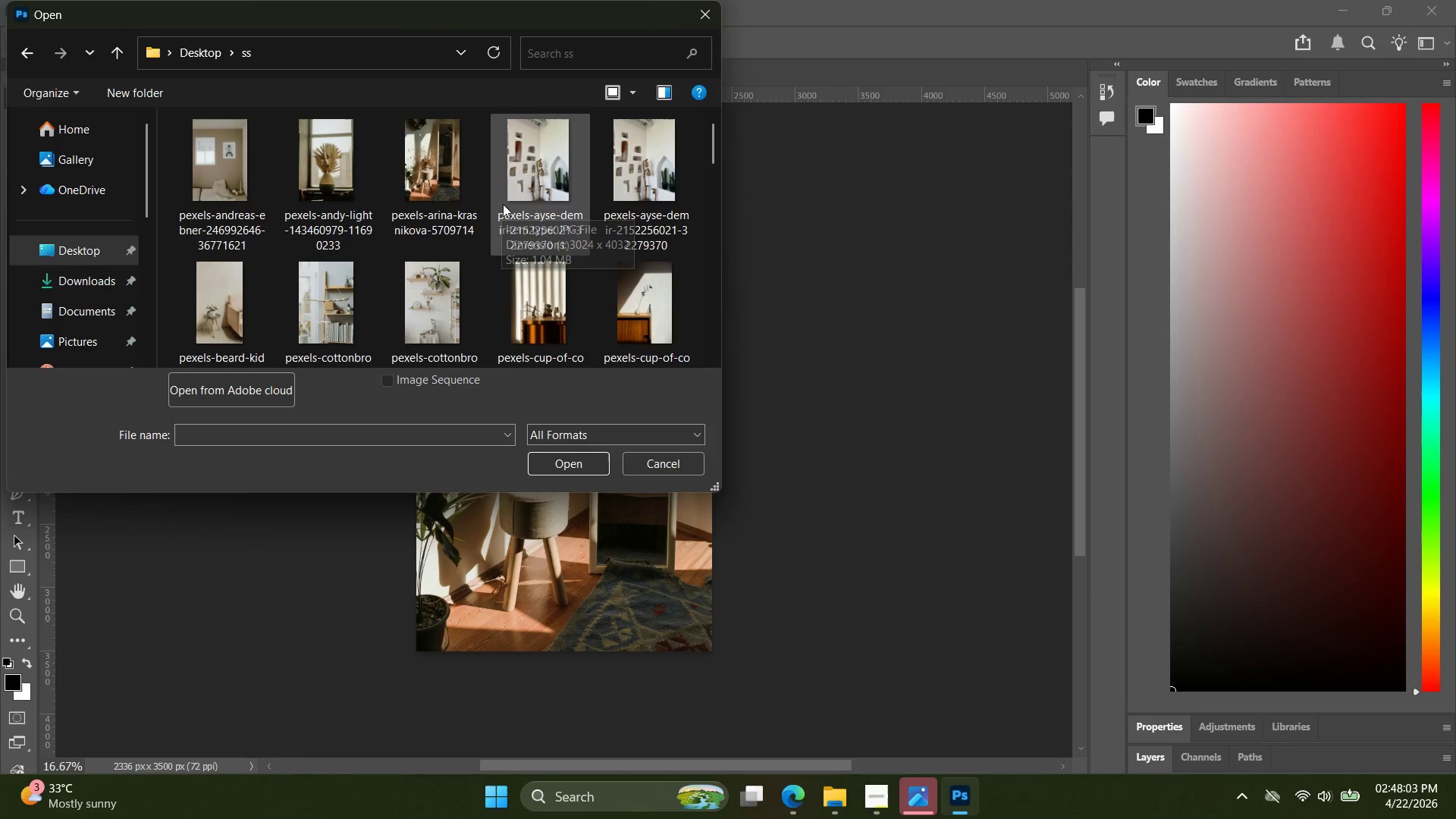 
double_click([504, 202])
 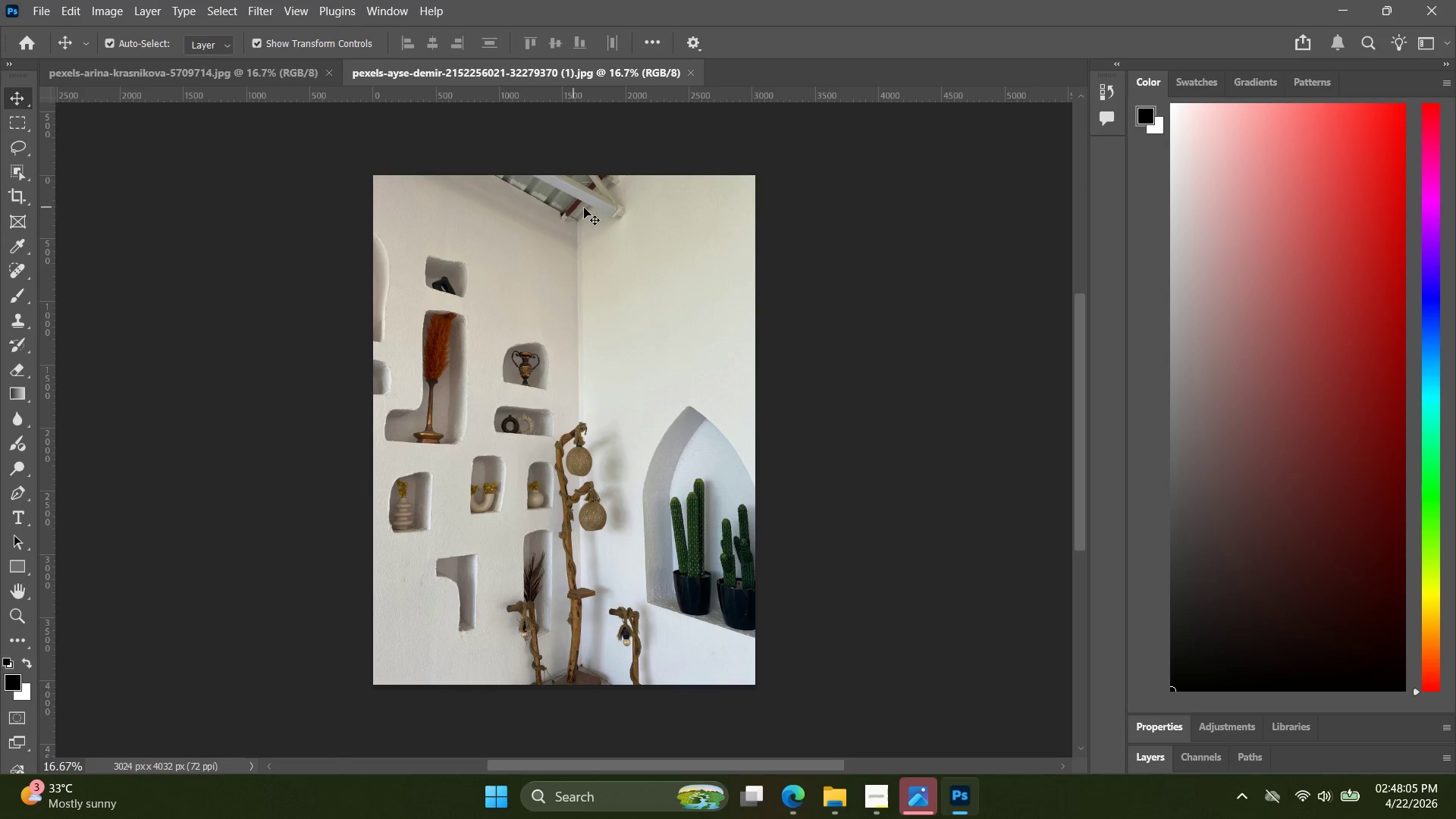 
key(Alt+Control+Shift+ShiftLeft)
 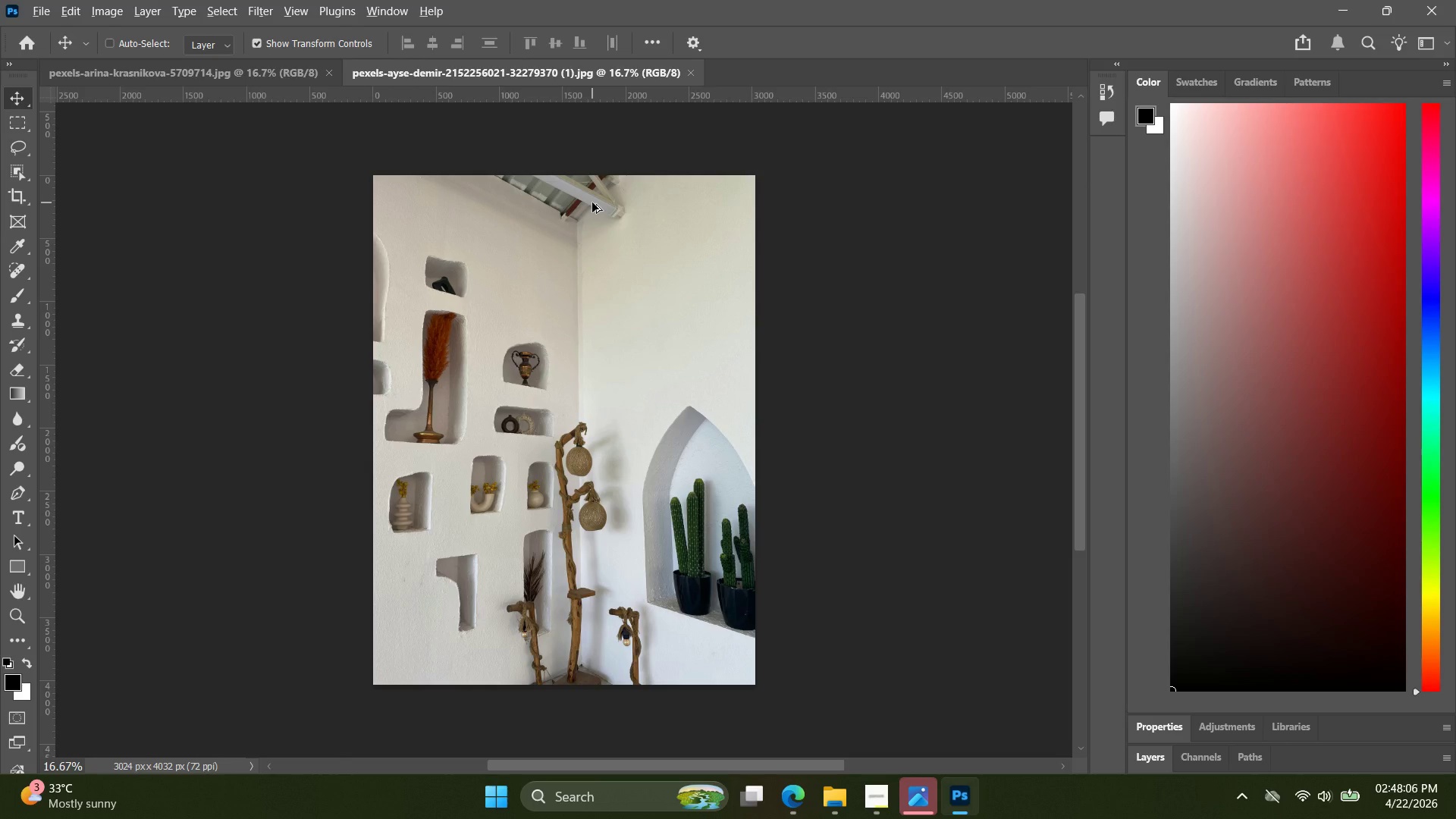 
key(Alt+Control+Shift+W)
 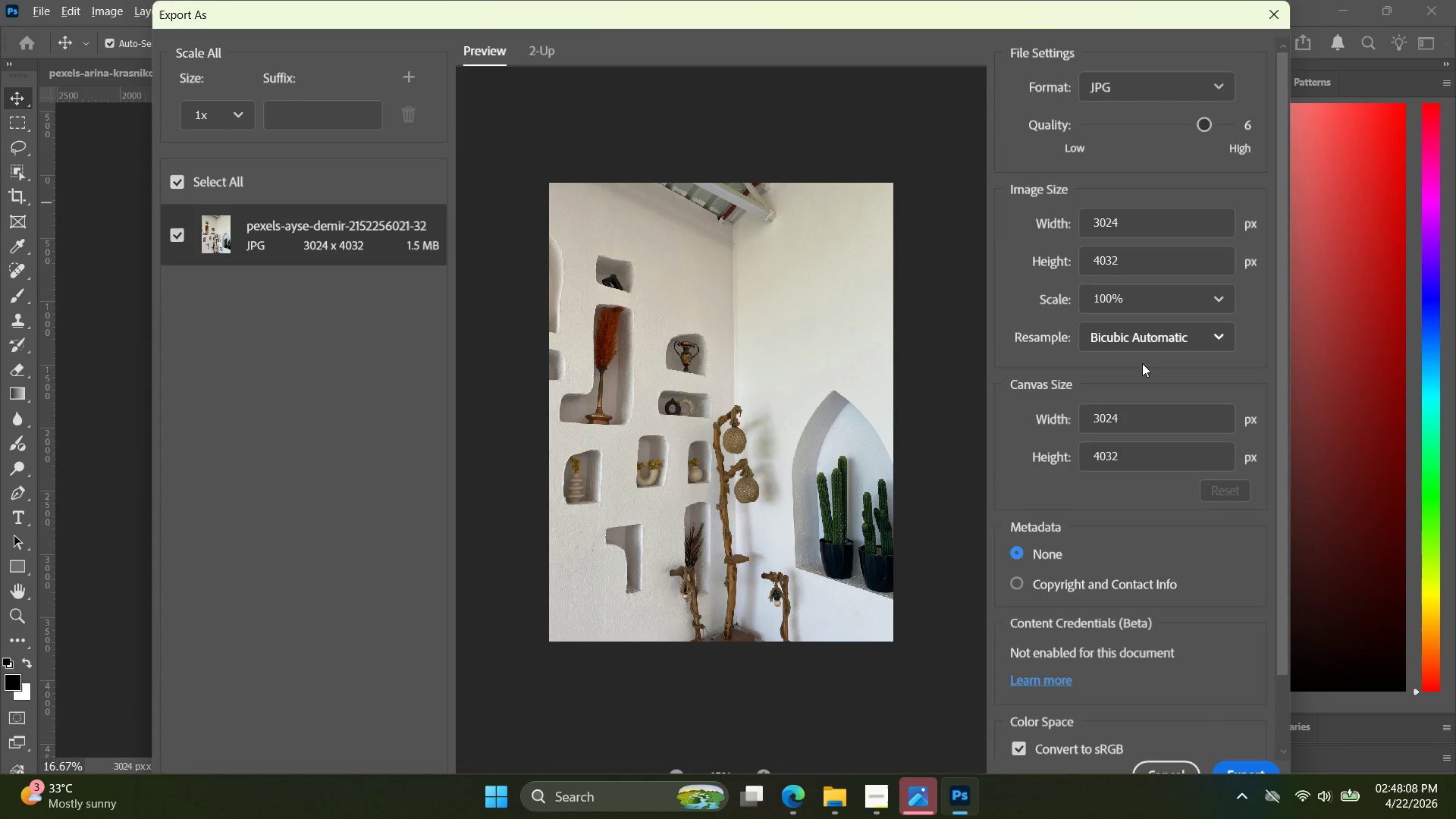 
key(Alt+Control+Shift+ShiftLeft)
 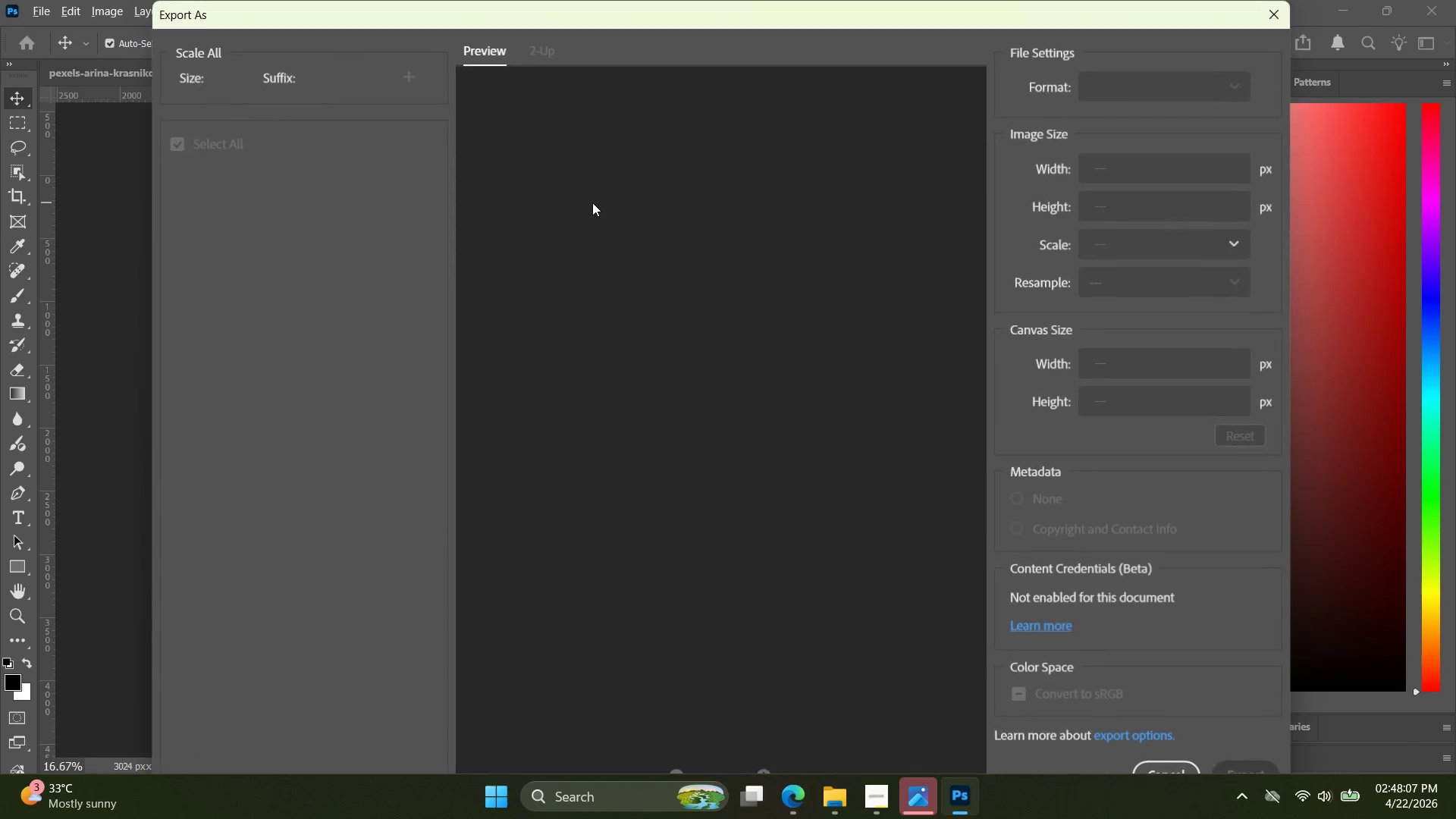 
left_click_drag(start_coordinate=[1153, 425], to_coordinate=[1008, 419])
 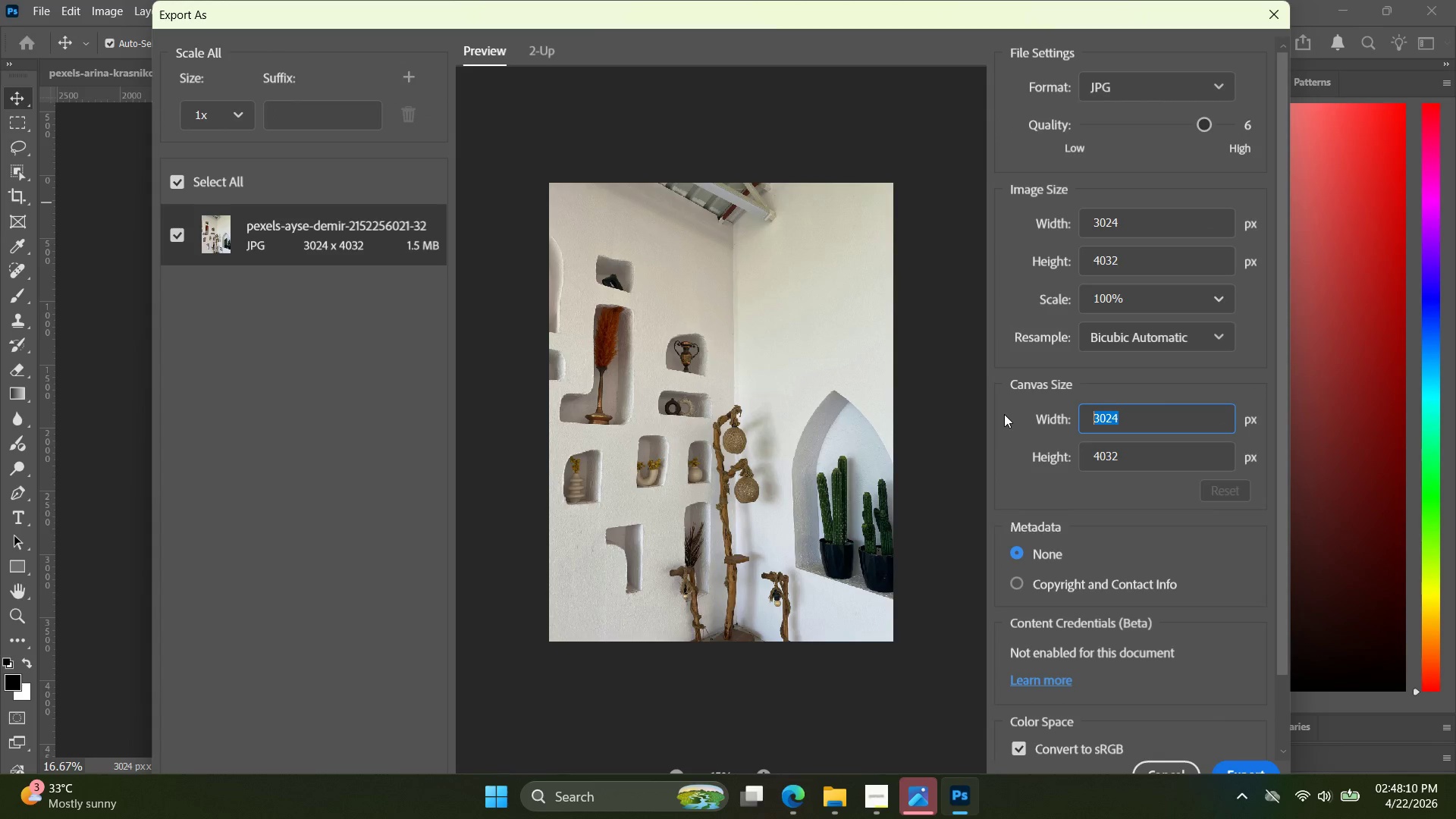 
type(1080)
key(Tab)
type(1080)
 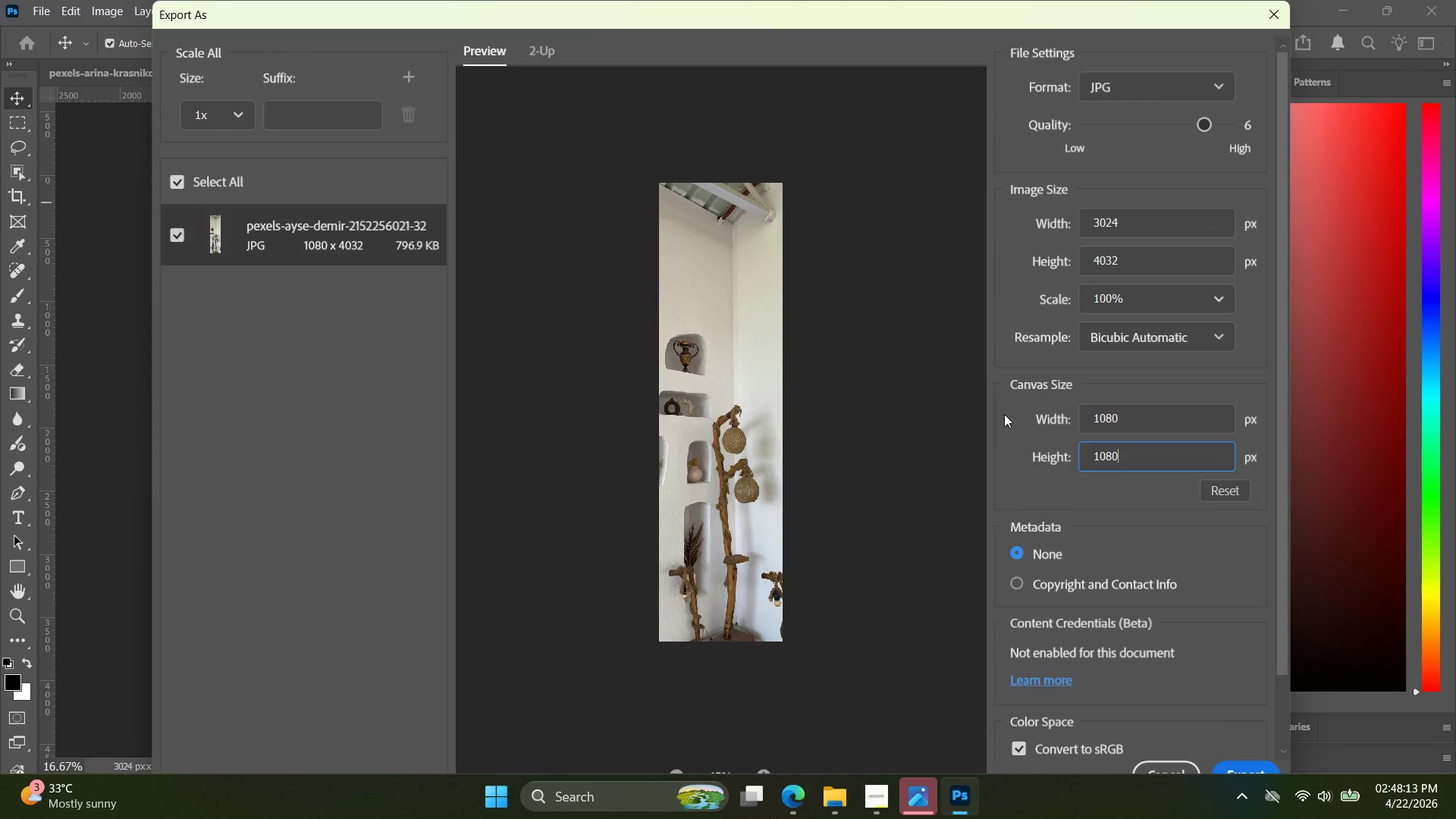 
key(Enter)
 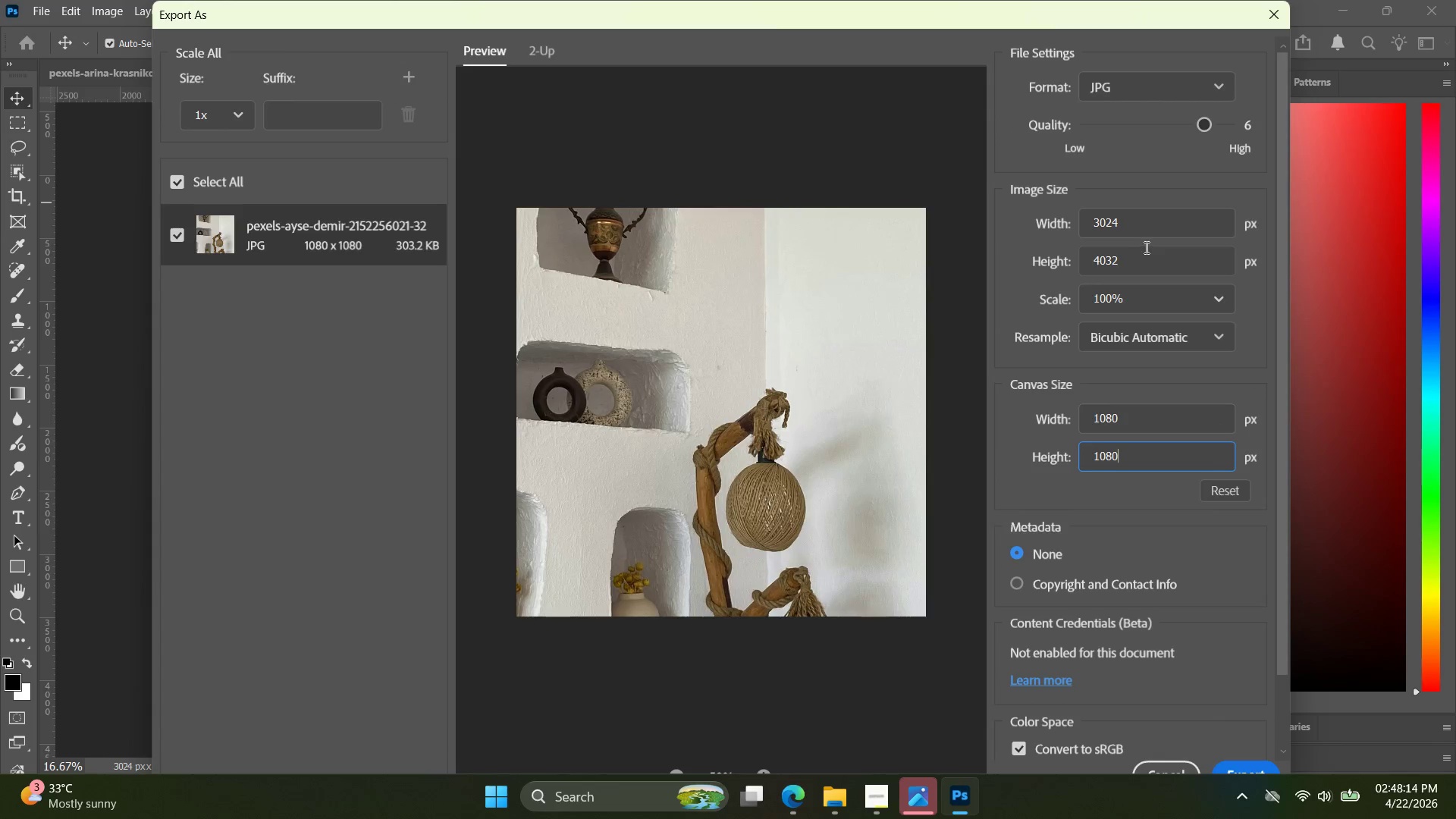 
left_click_drag(start_coordinate=[1156, 231], to_coordinate=[1056, 230])
 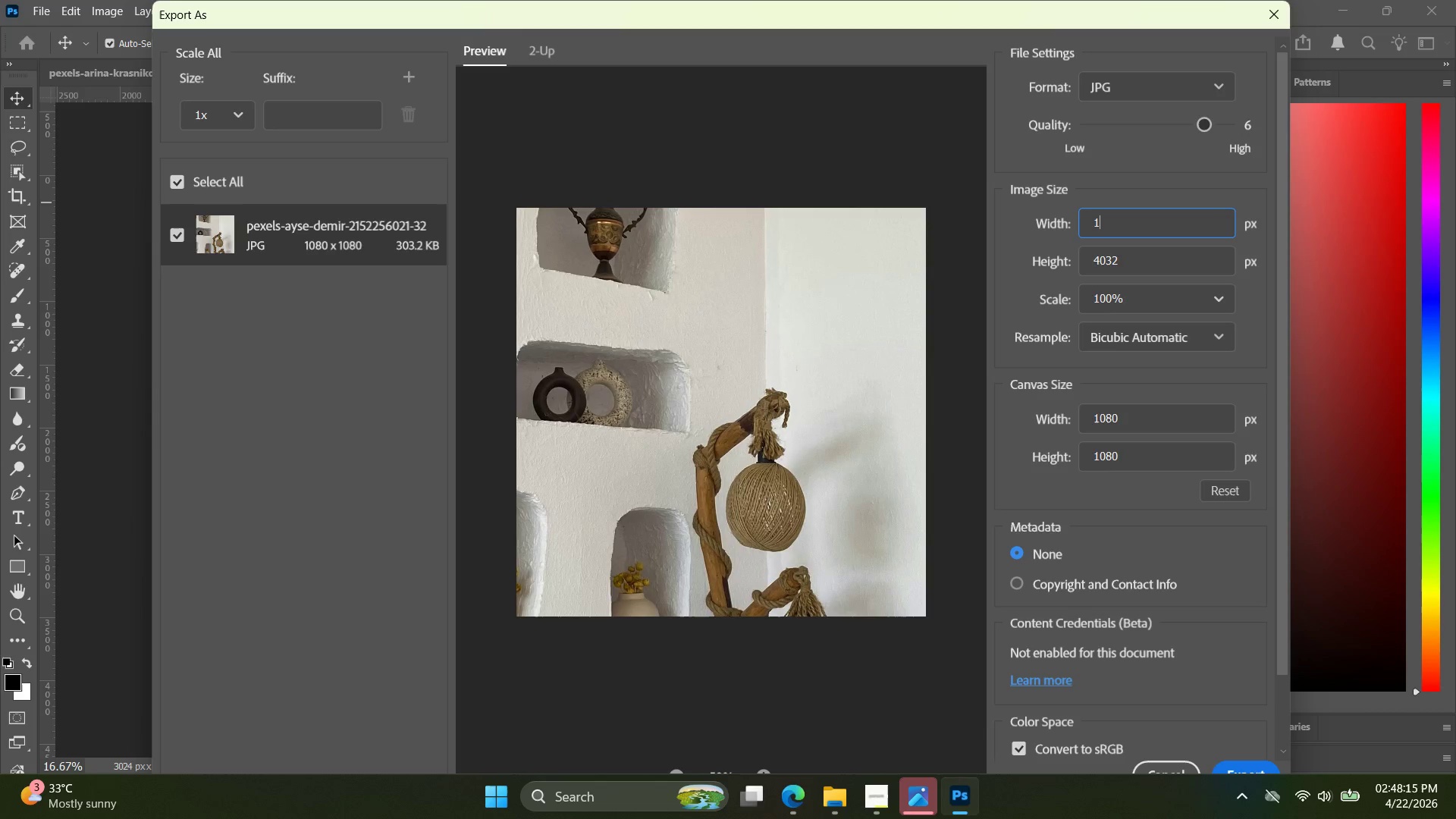 
type(1080)
key(Tab)
 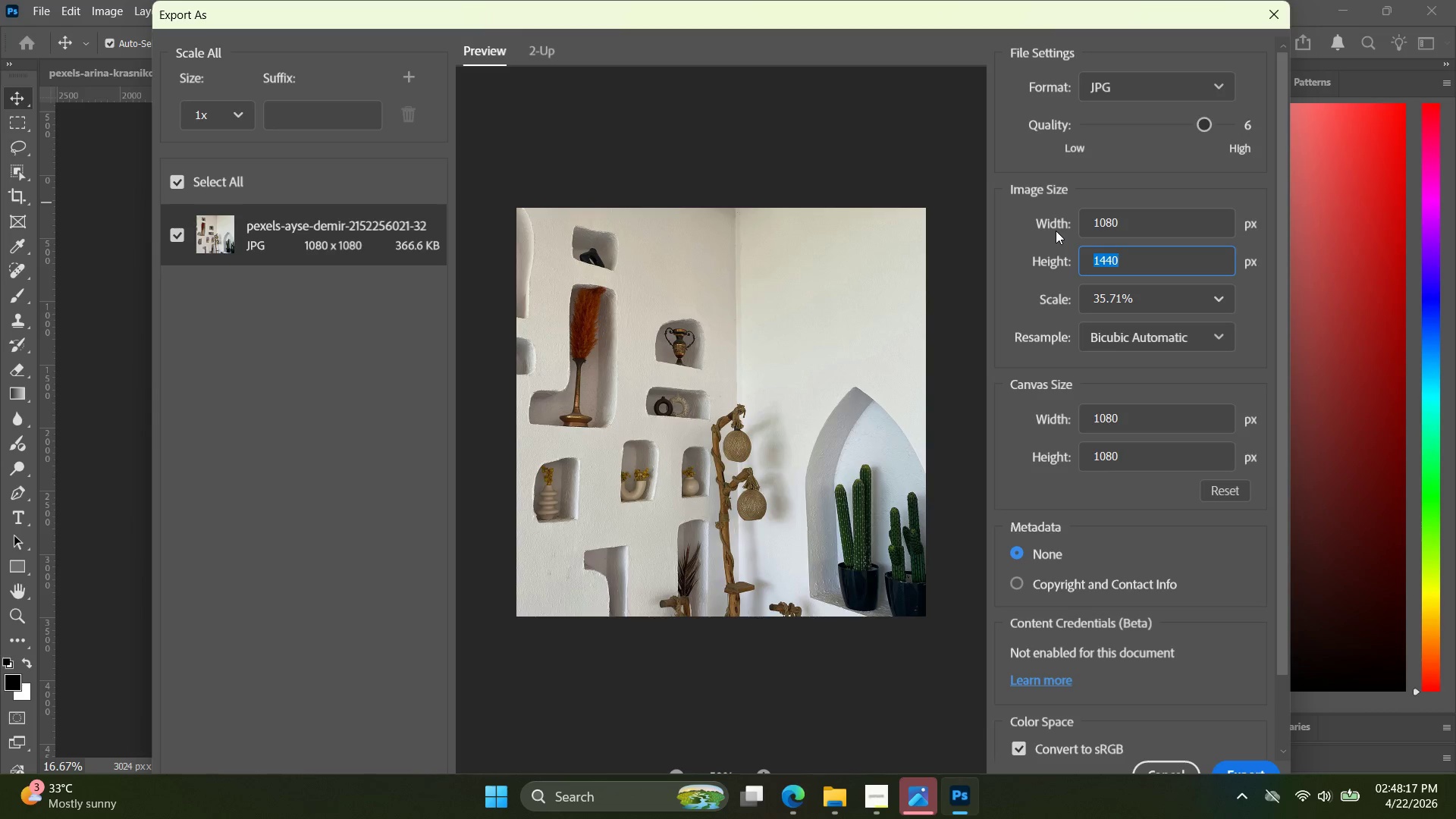 
scroll: coordinate [1056, 231], scroll_direction: up, amount: 1.0
 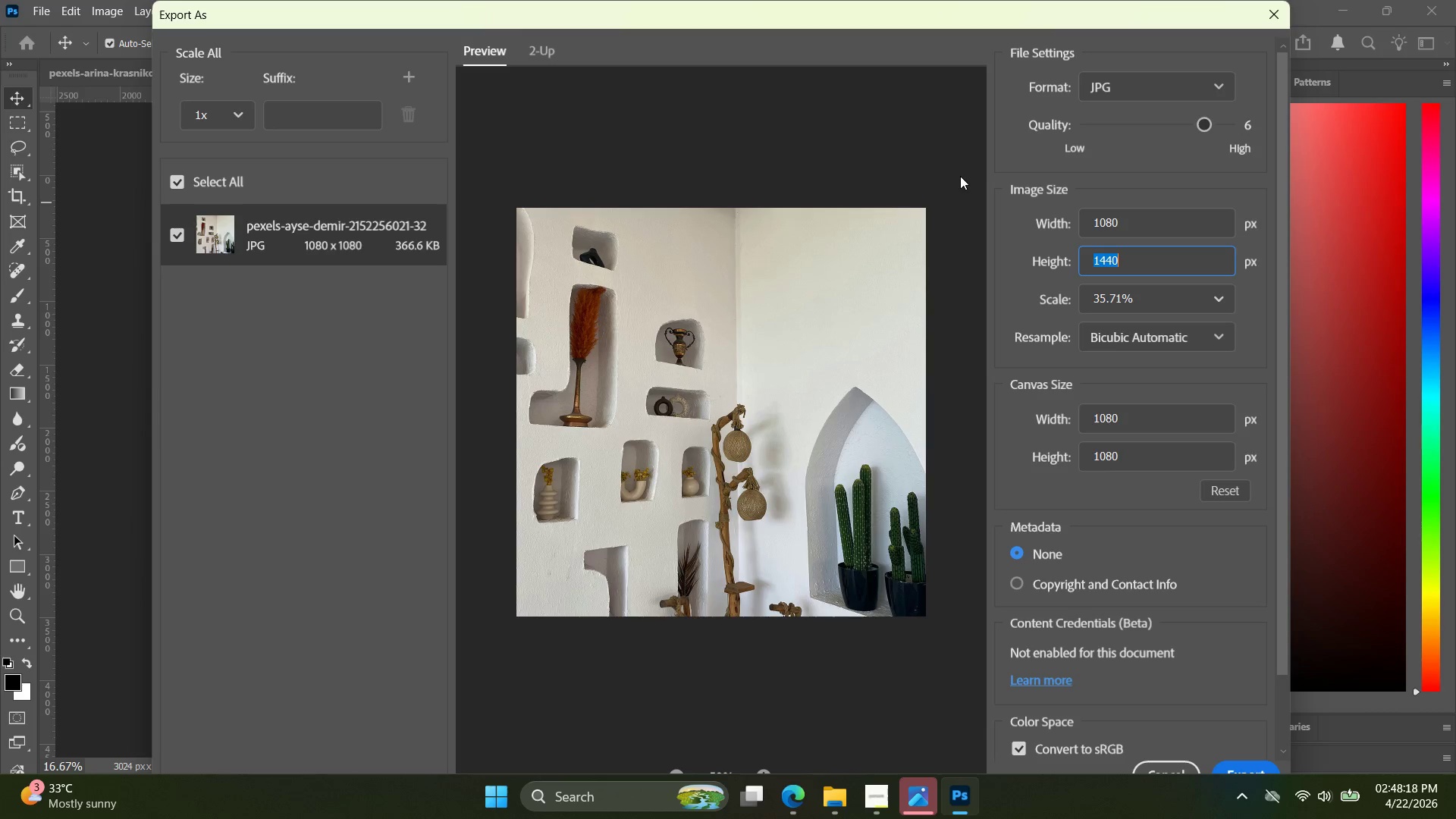 
left_click([959, 173])
 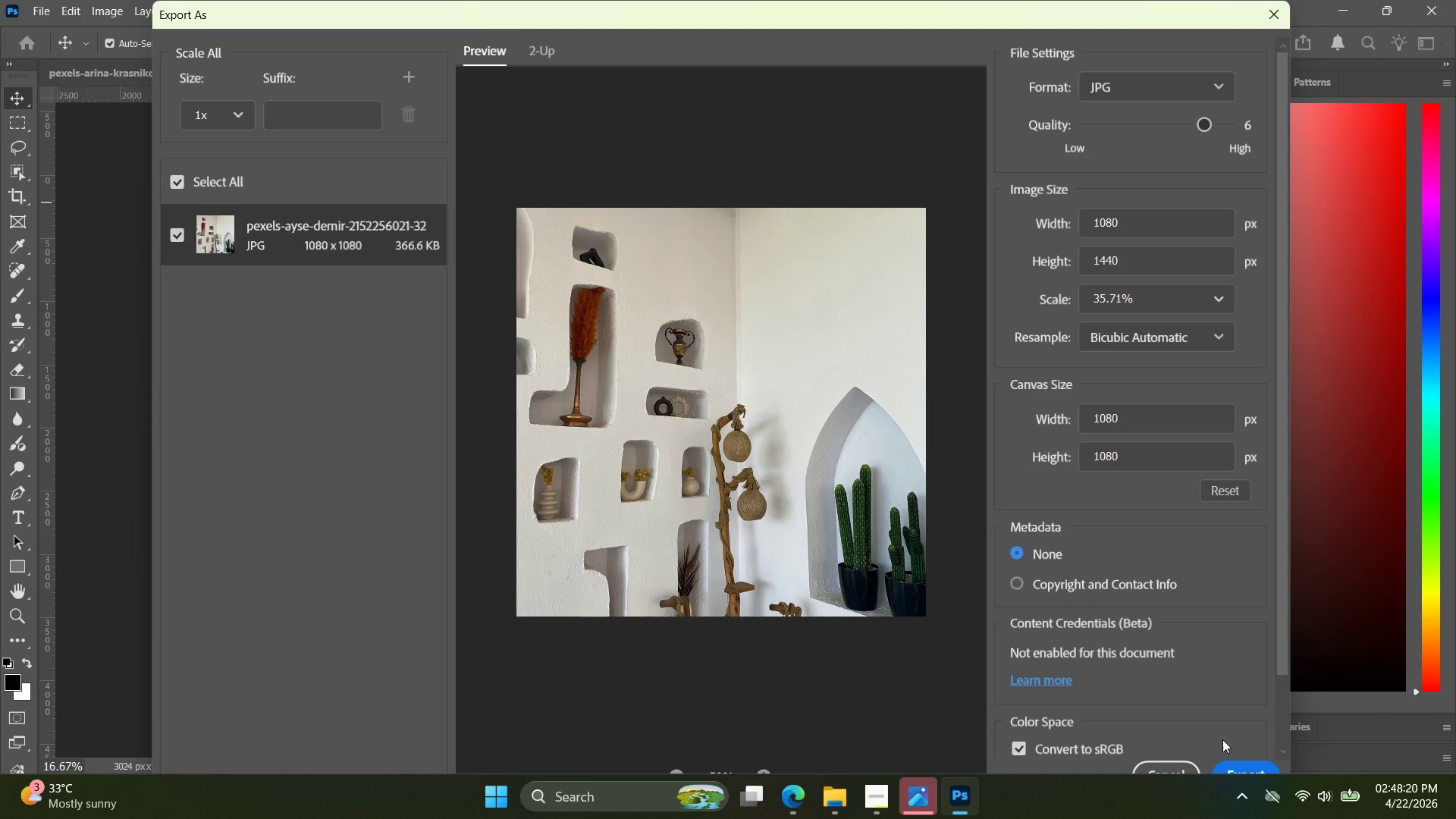 
left_click([1249, 770])
 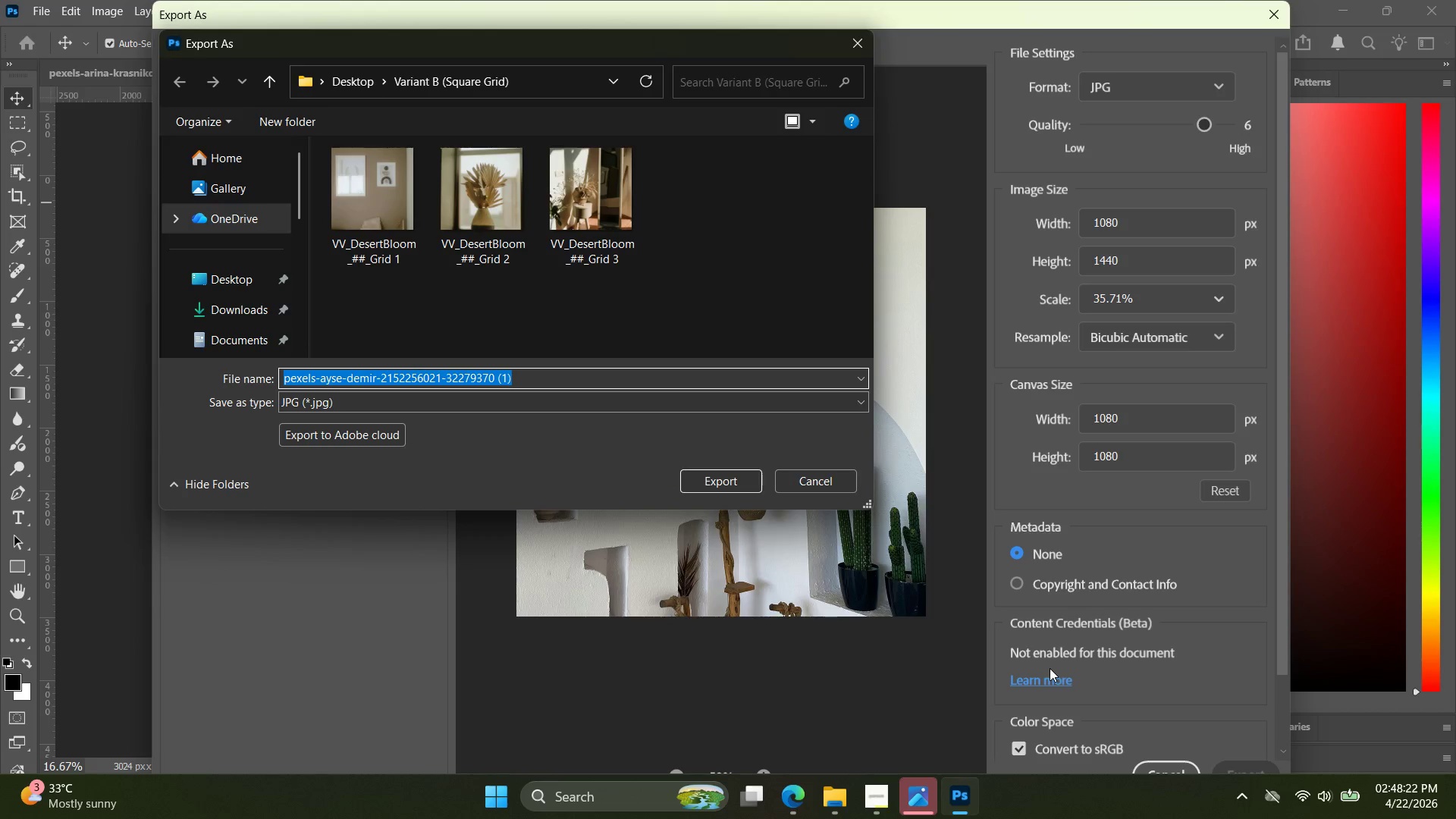 
key(Control+V)
 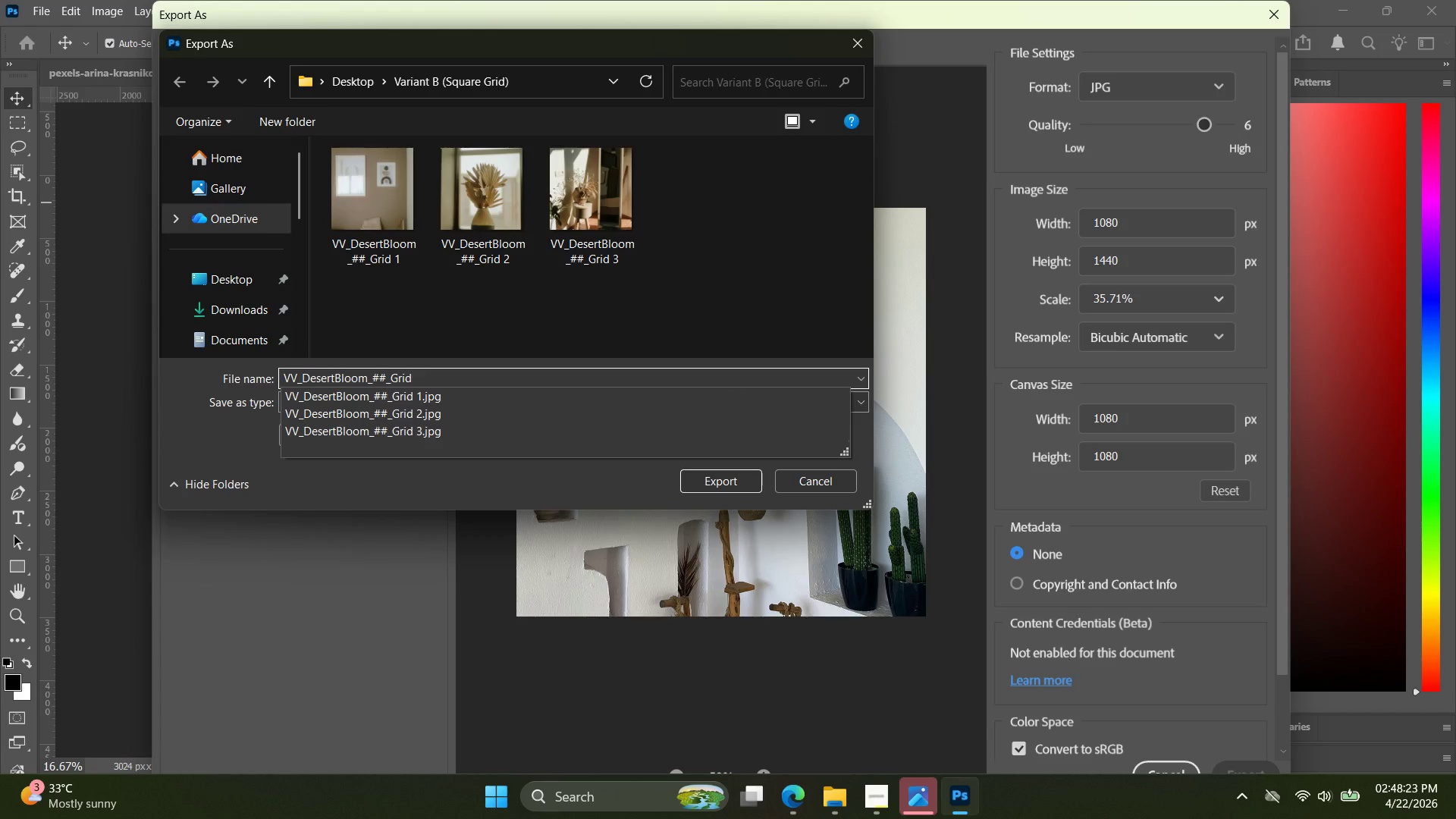 
key(Space)
 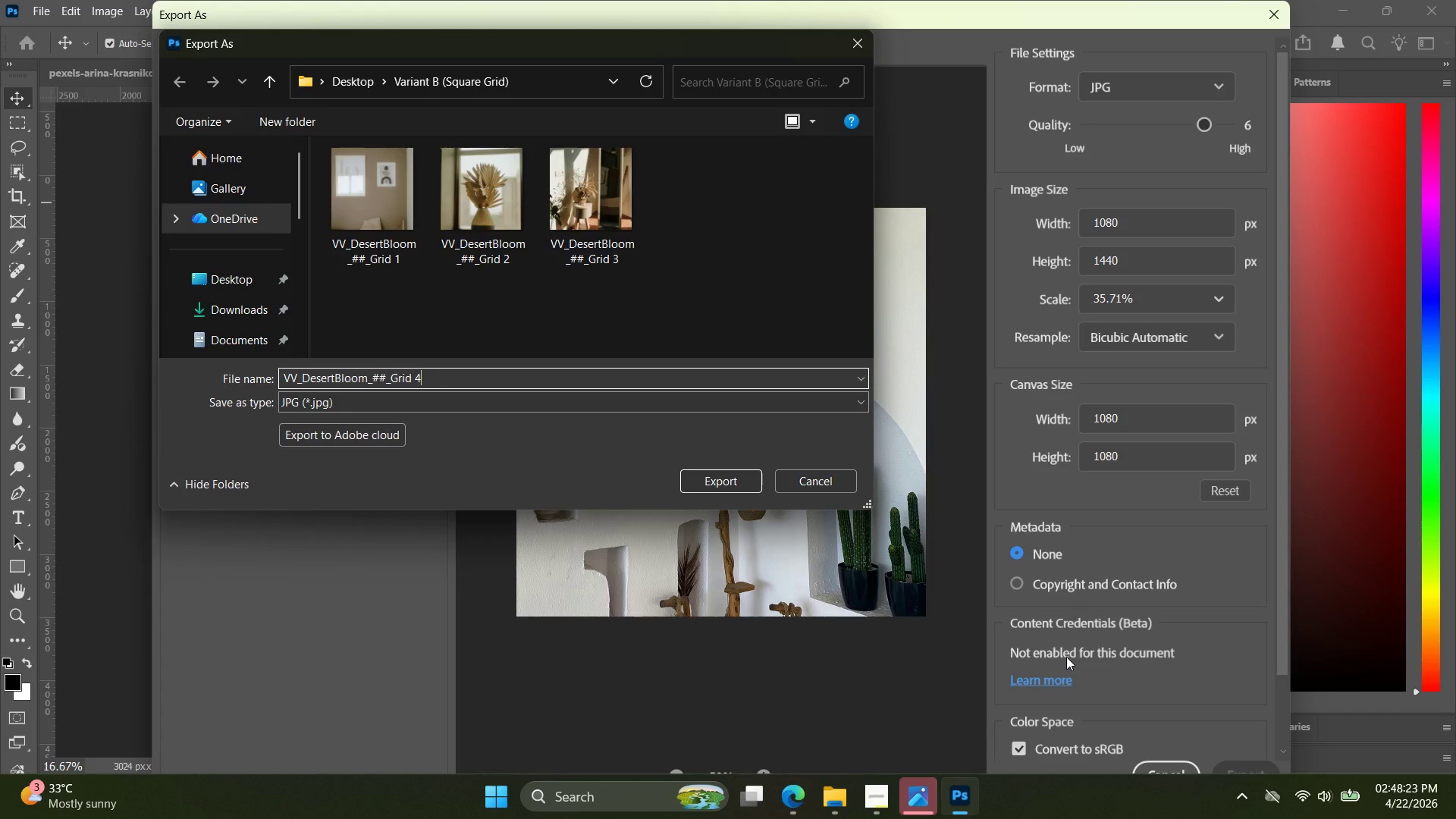 
key(4)
 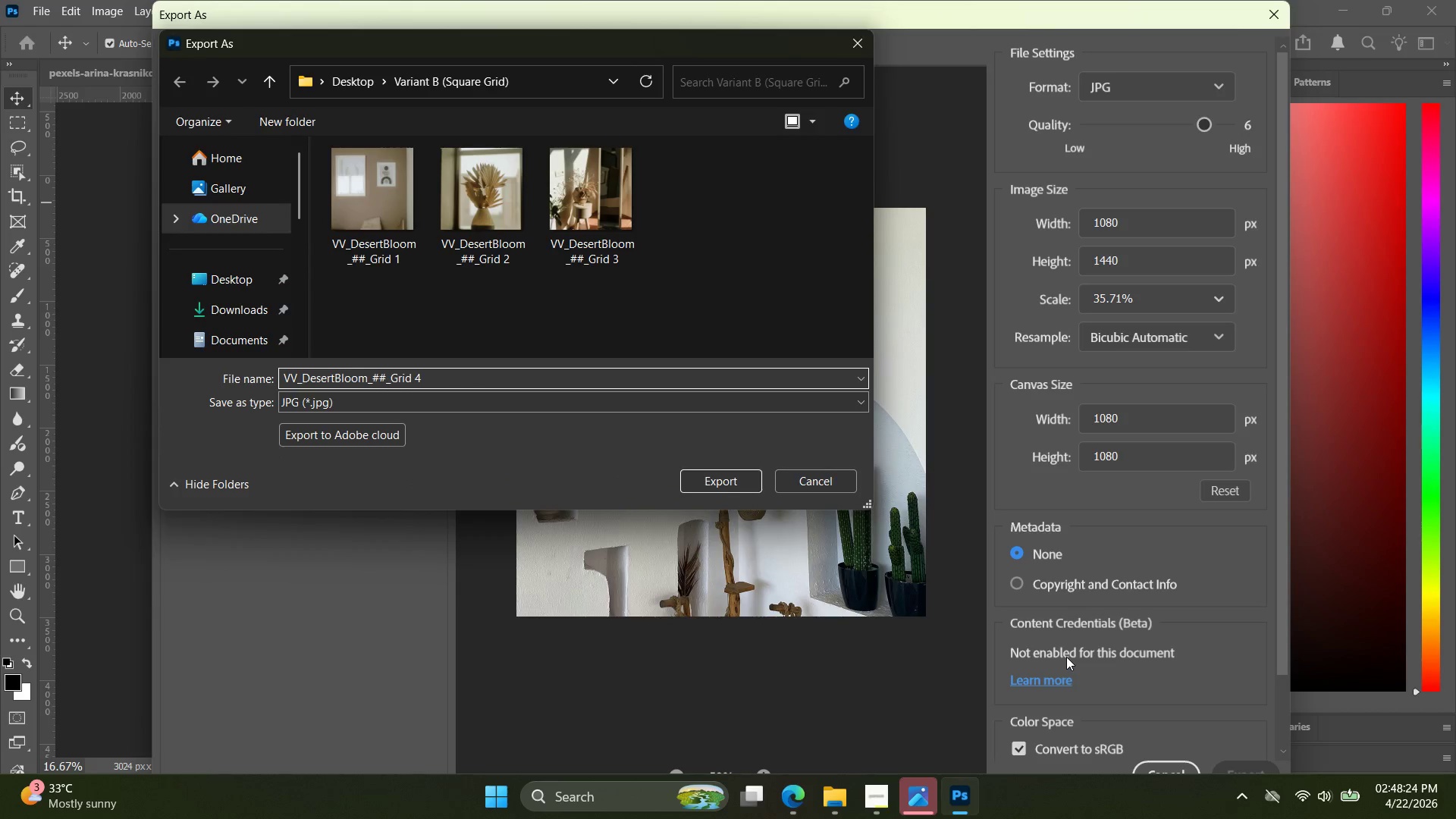 
key(Enter)
 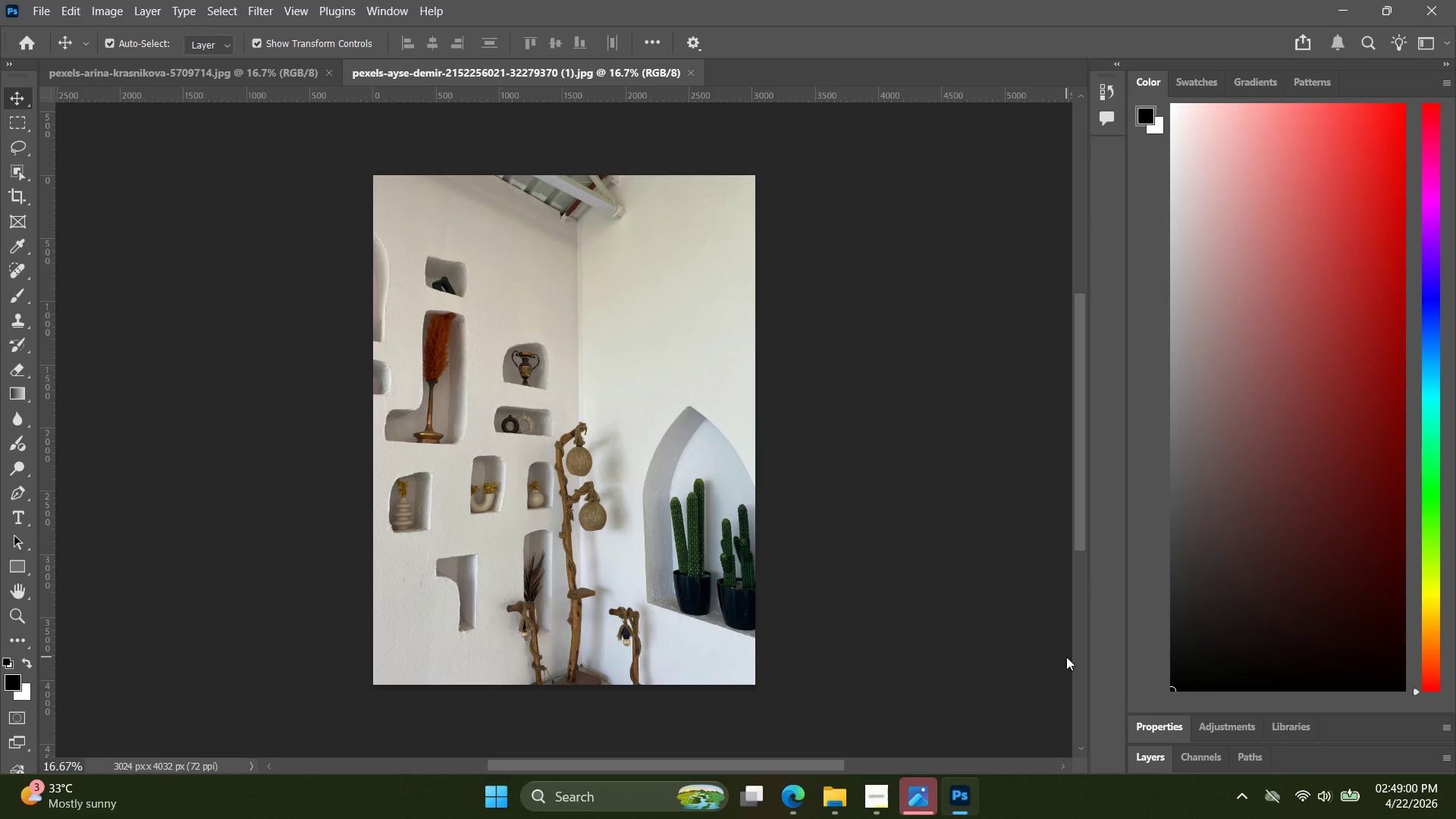 
wait(41.25)
 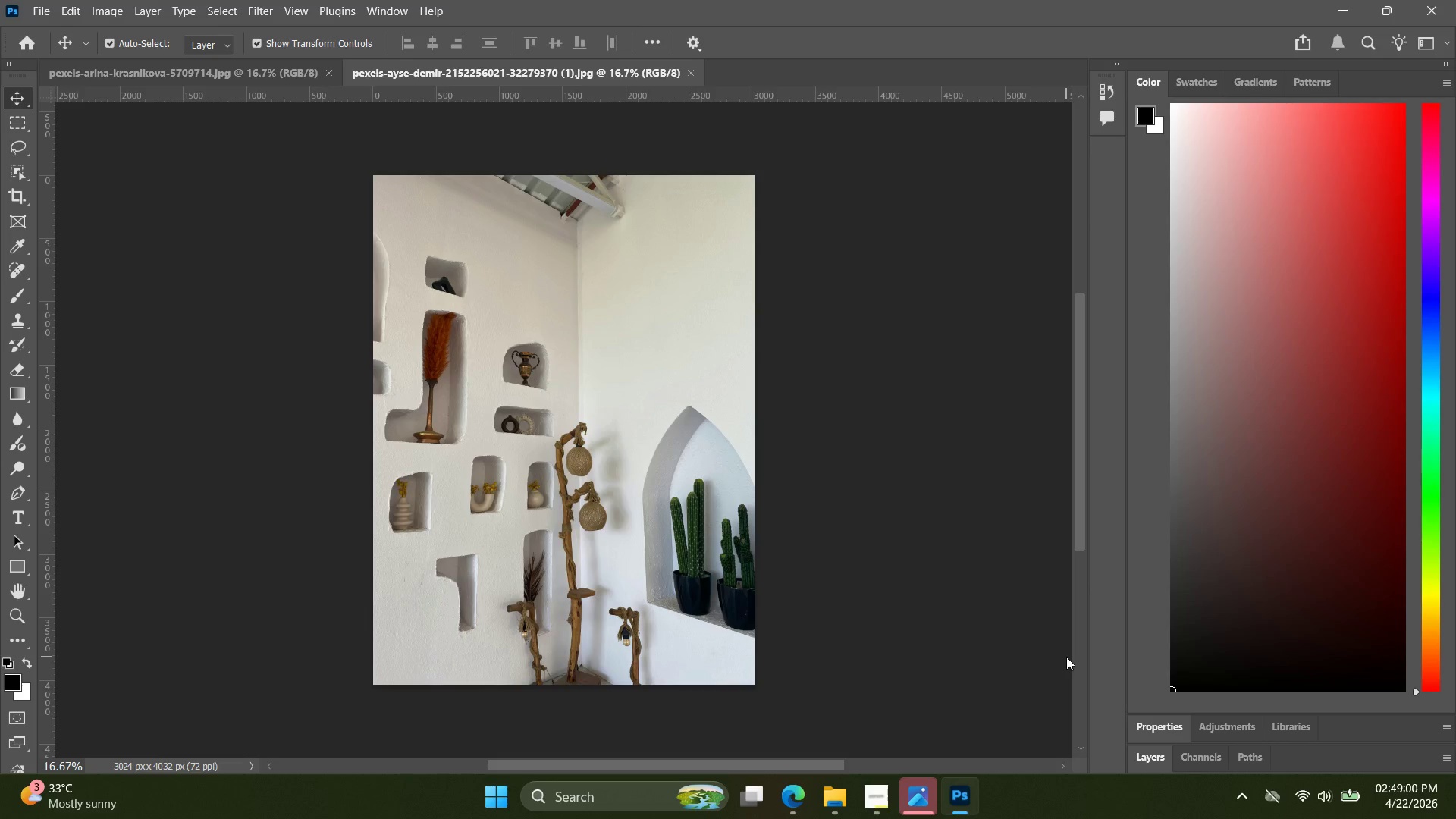 
left_click([49, 0])
 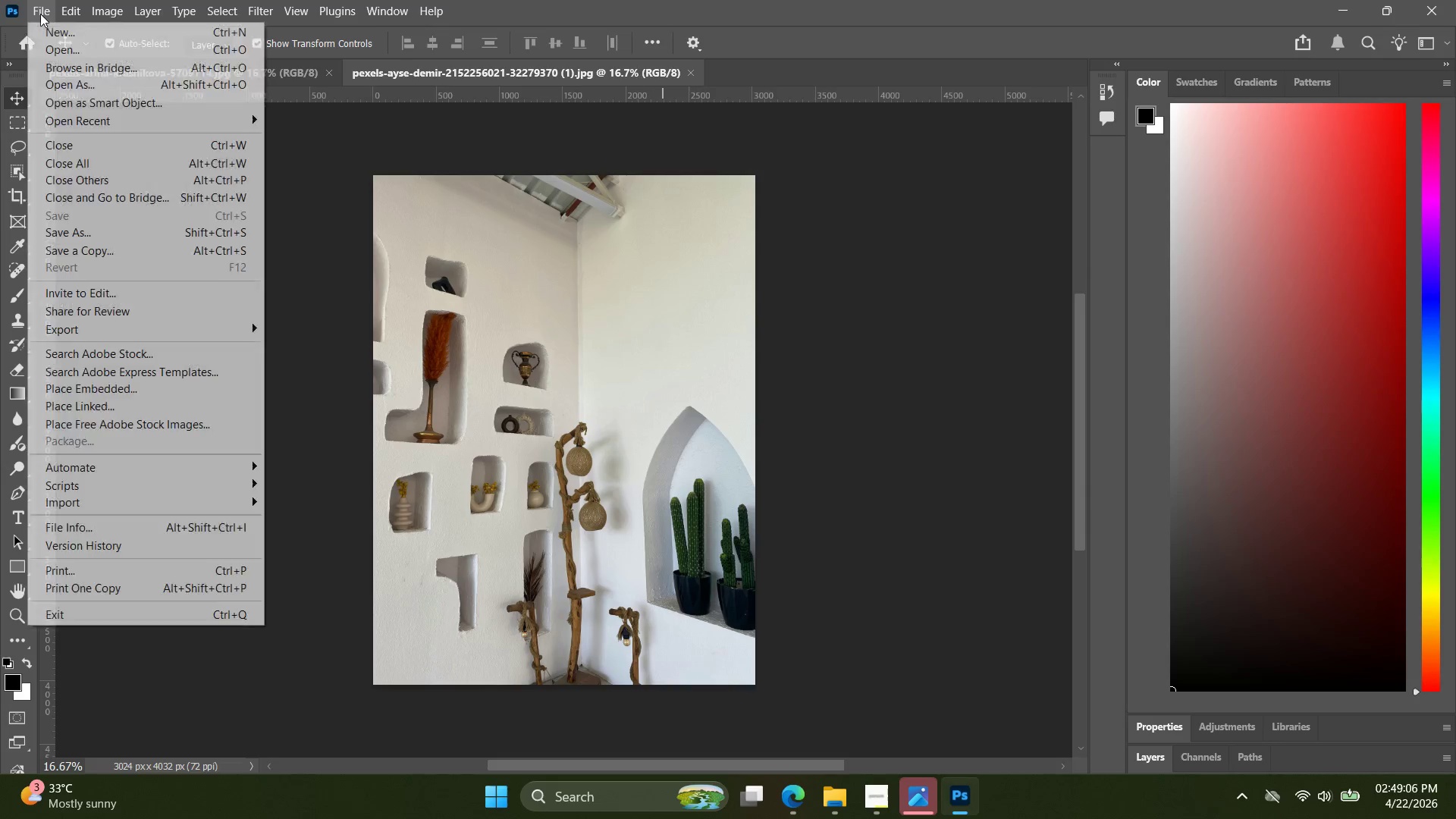 
double_click([63, 37])
 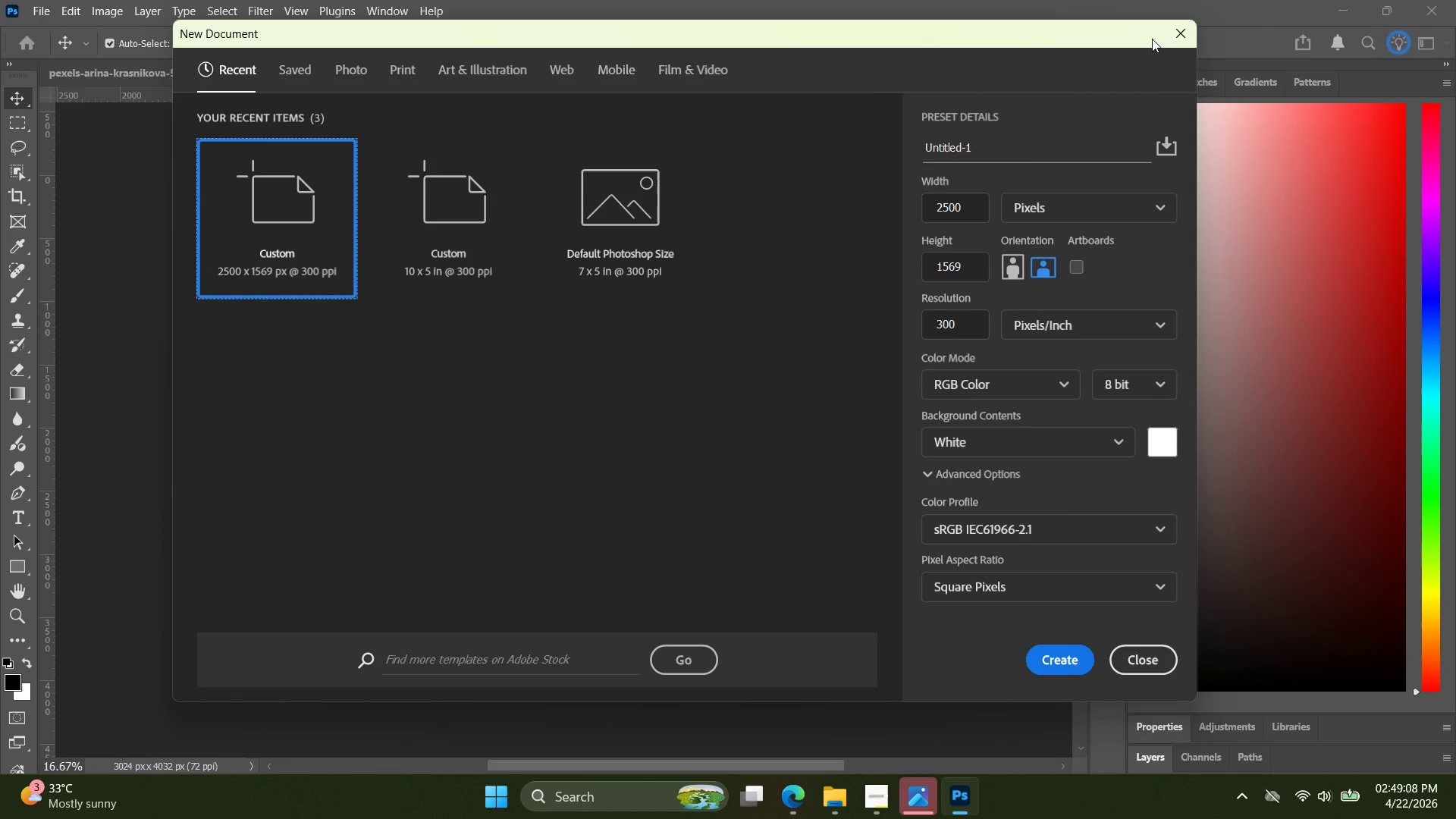 
key(Escape)
 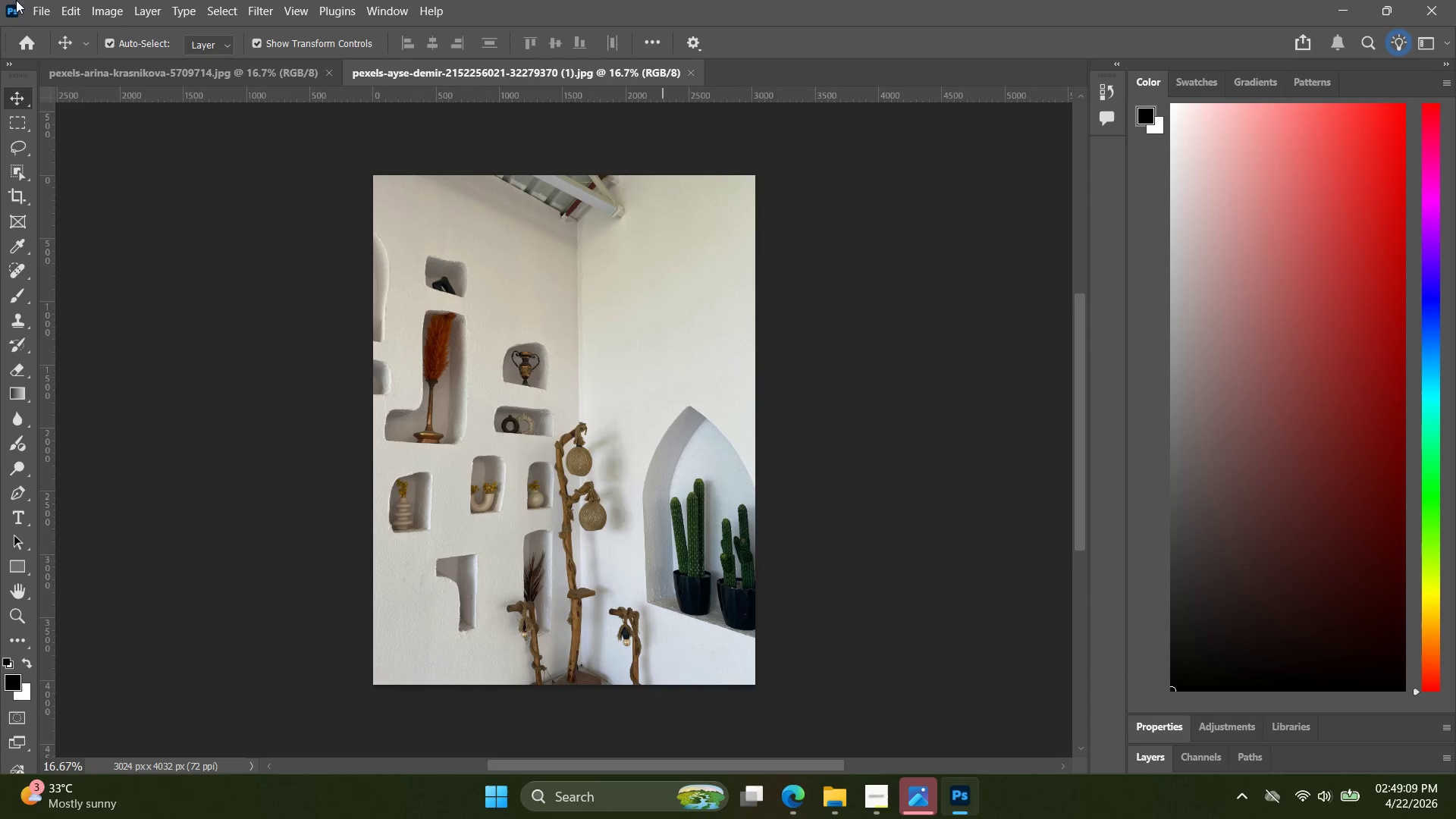 
left_click([35, 4])
 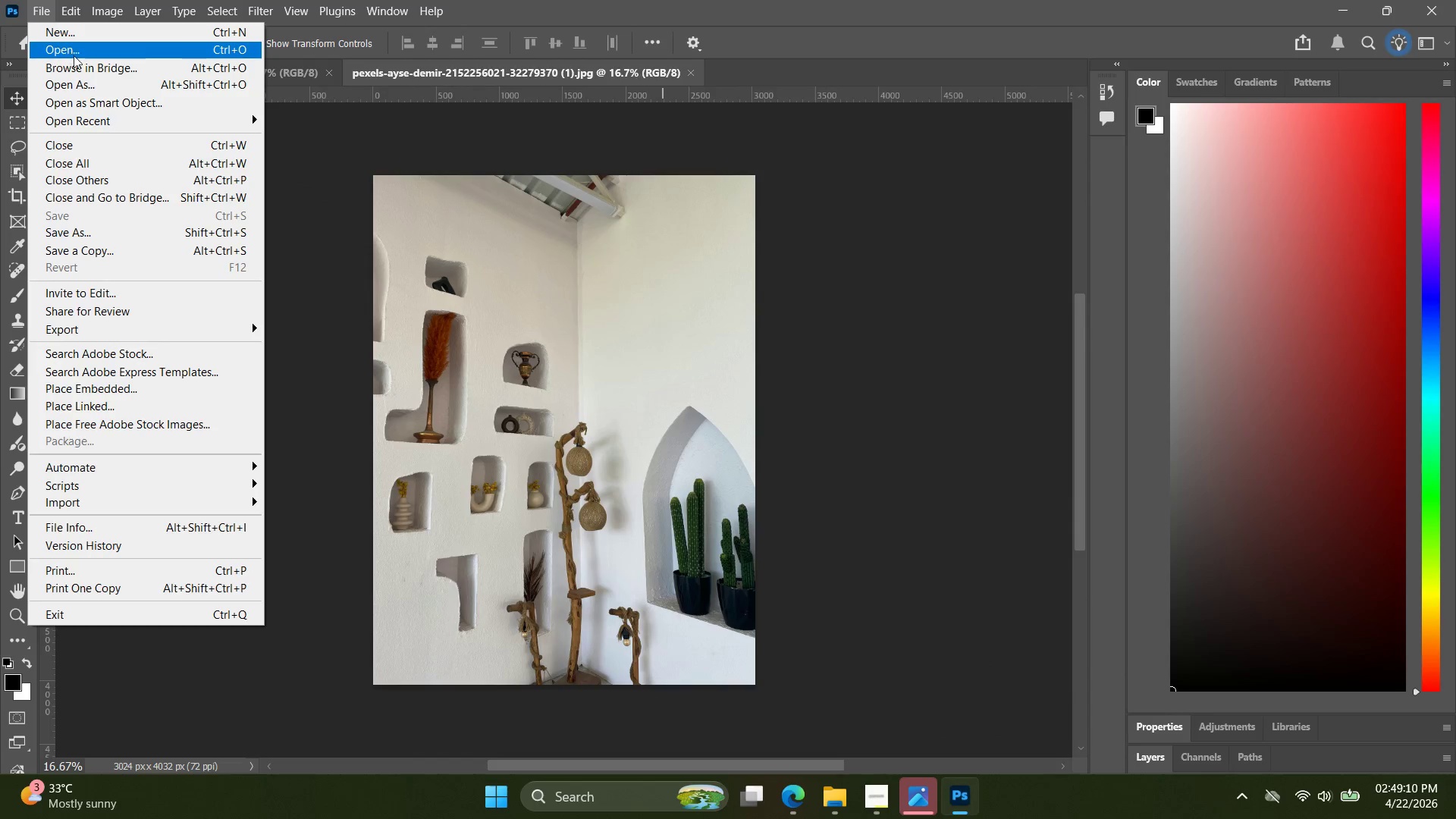 
left_click([74, 51])
 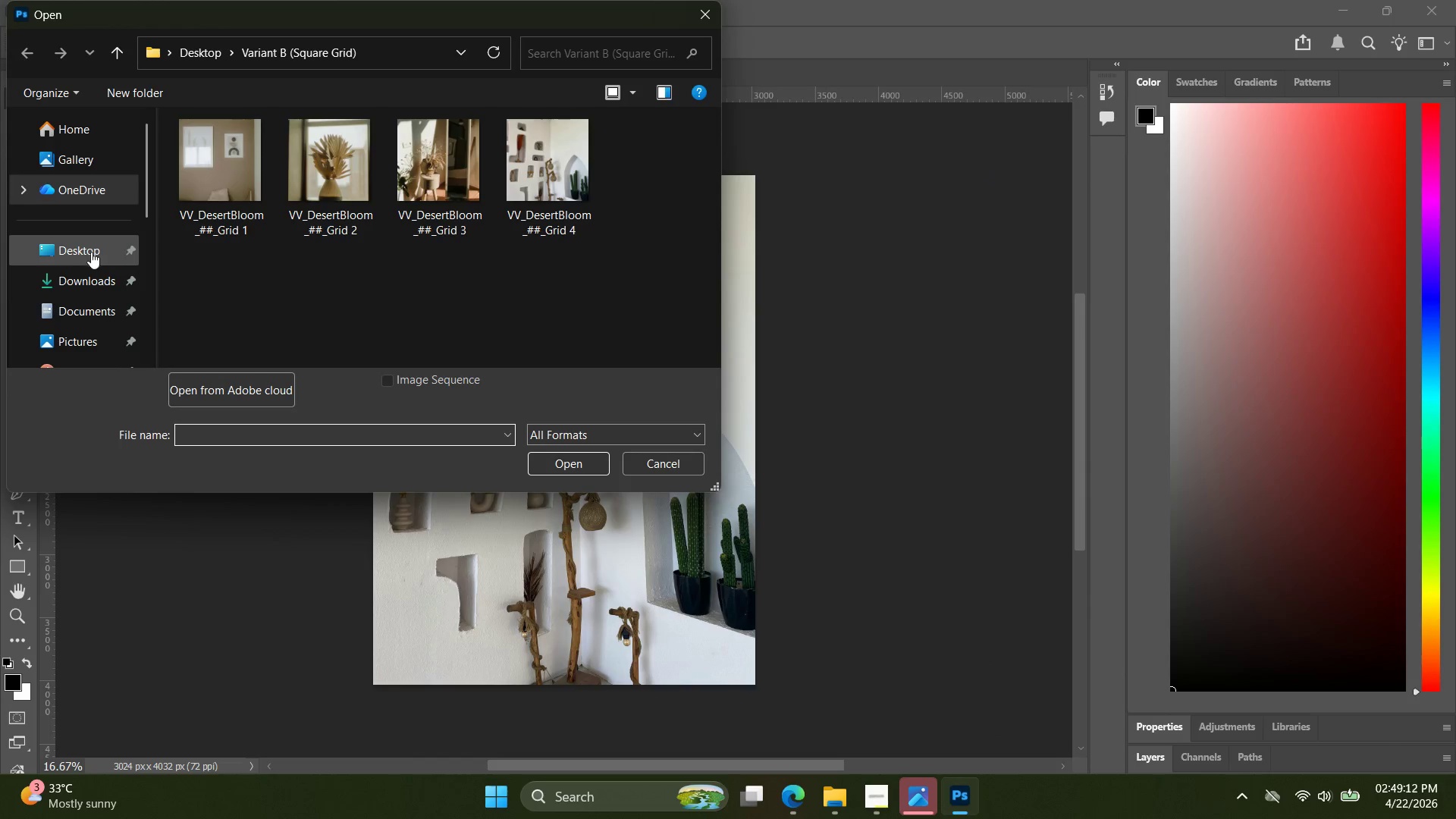 
left_click([95, 246])
 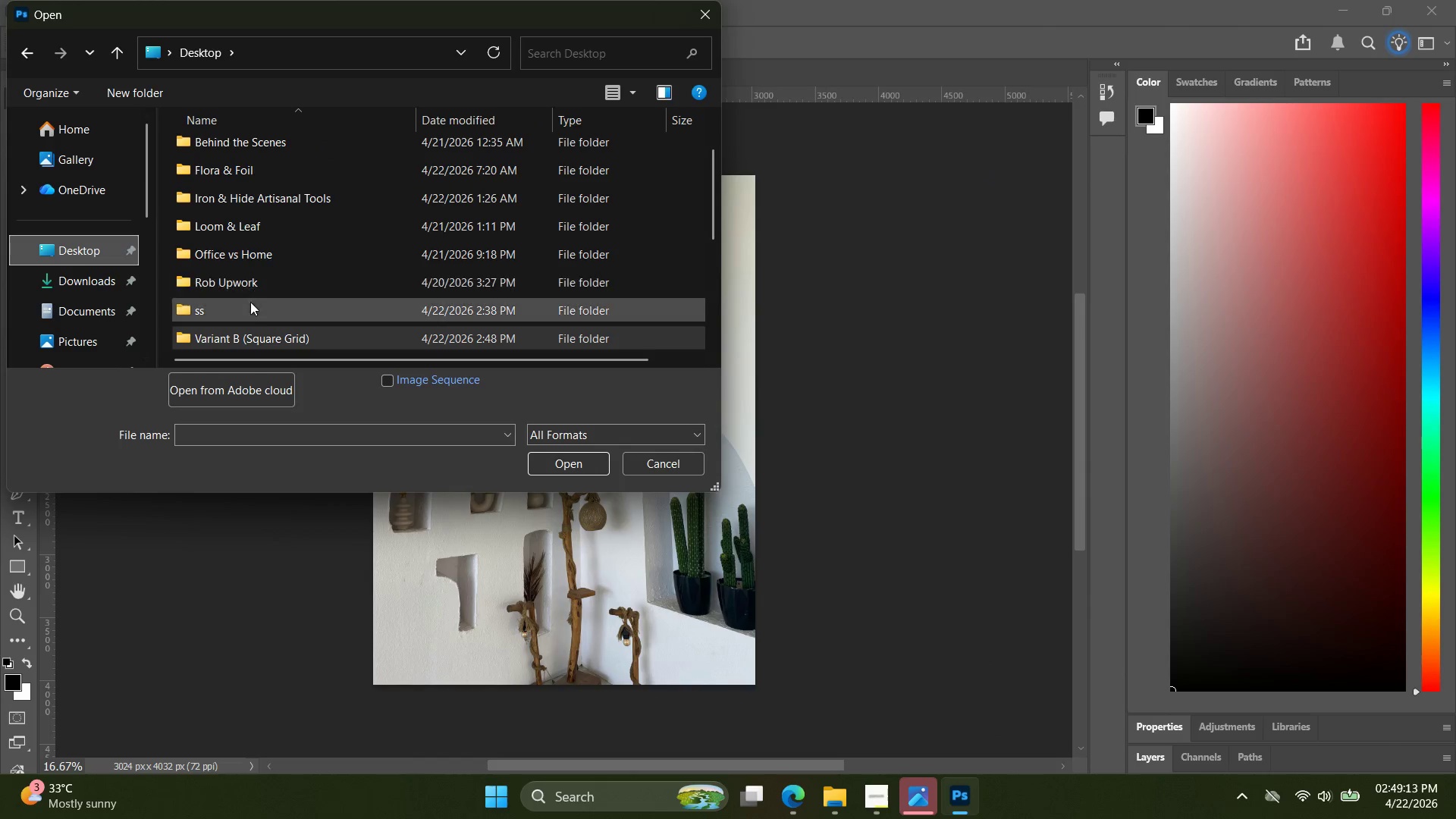 
double_click([246, 309])
 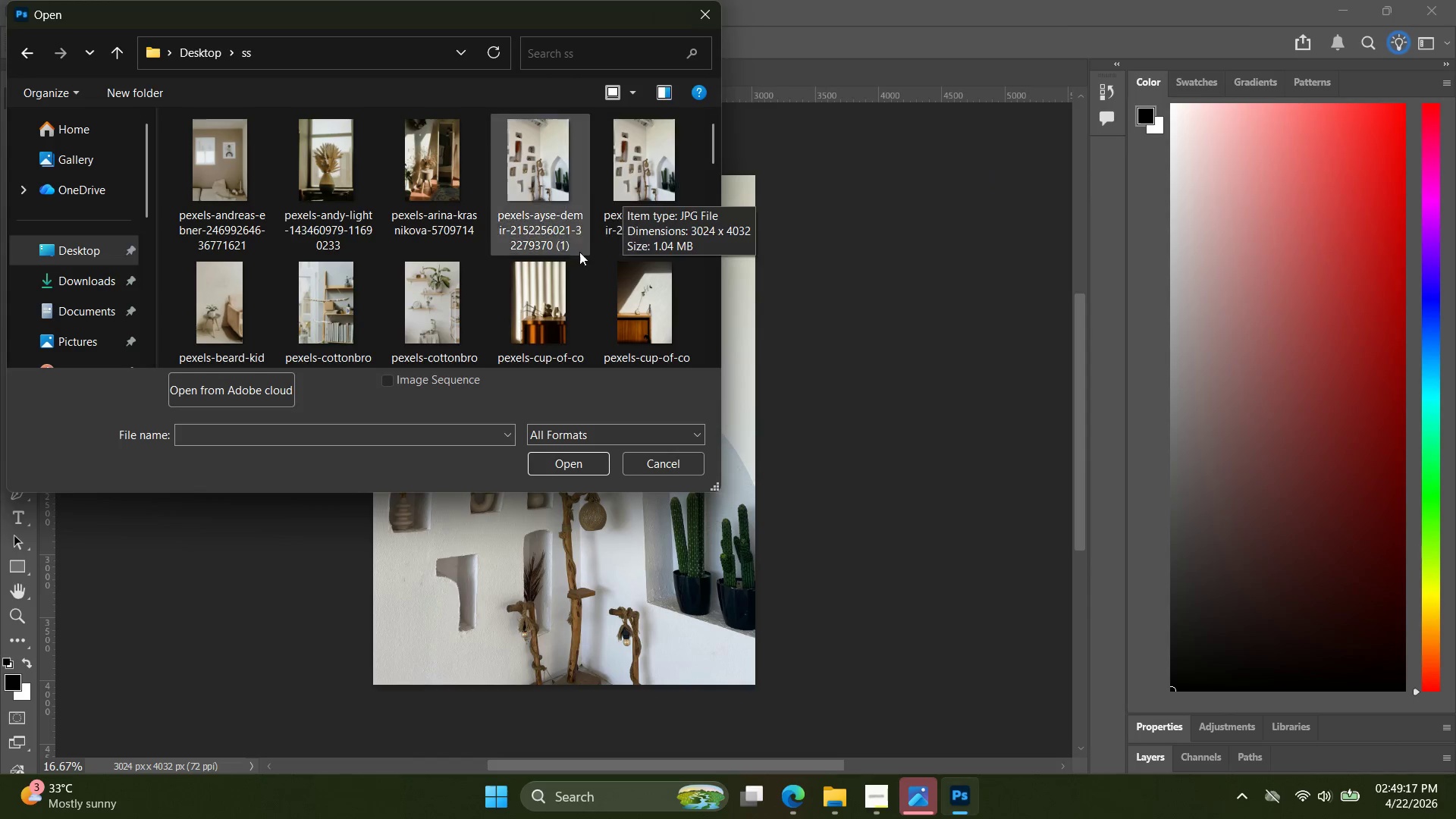 
wait(5.16)
 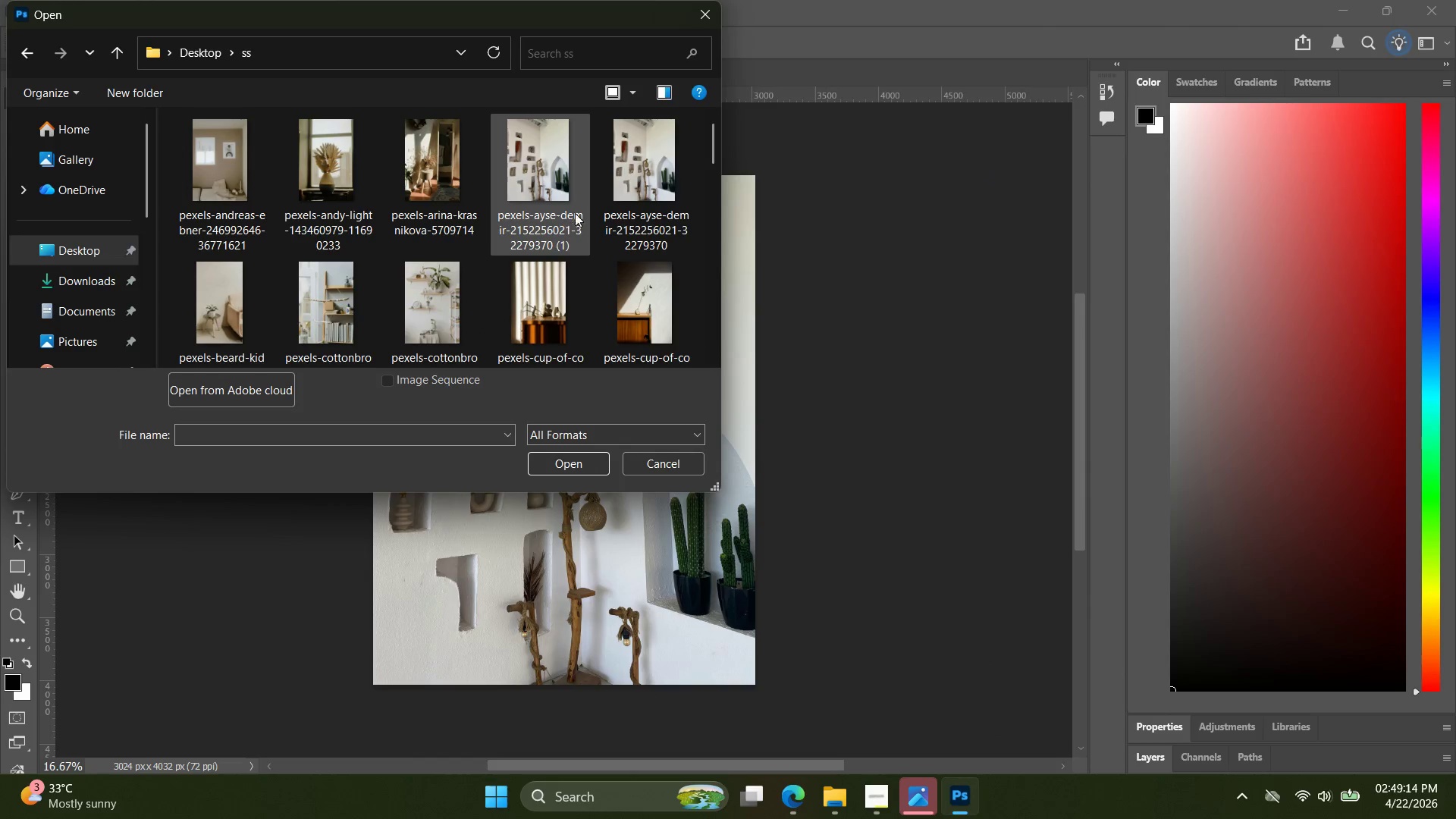 
double_click([233, 294])
 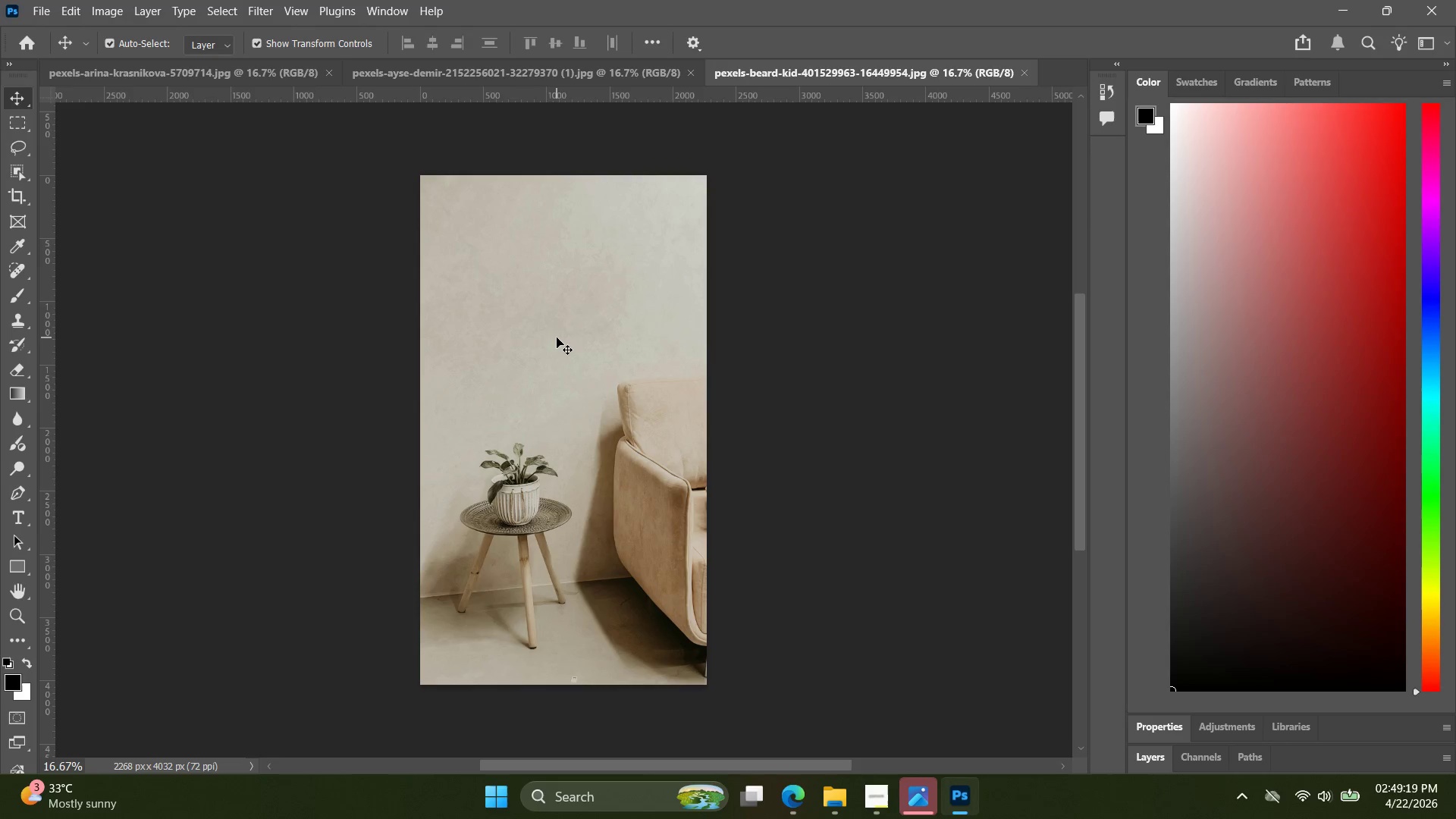 
key(Control+Meta+MetaLeft)
 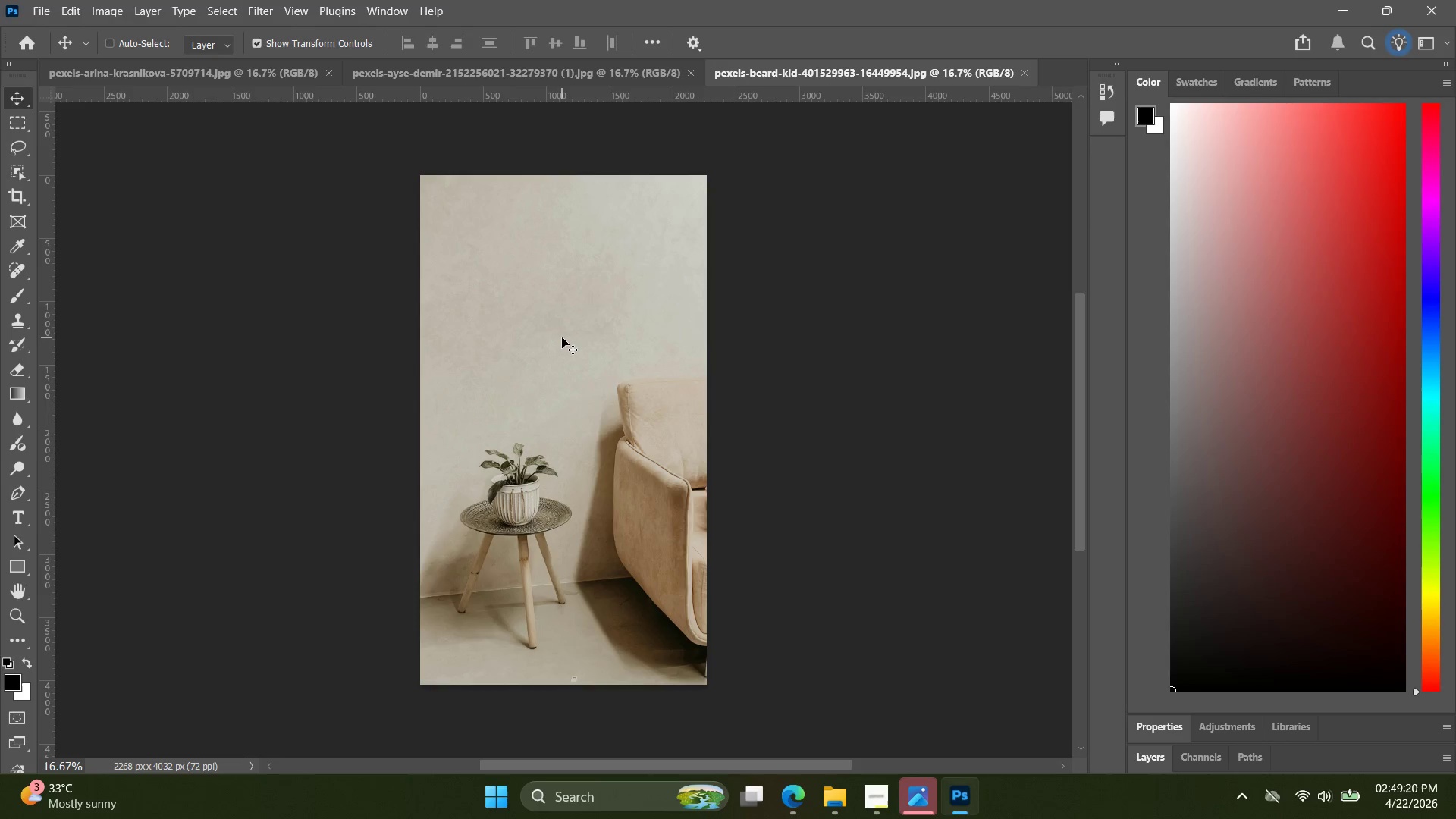 
key(Alt+Control+Meta+AltLeft)
 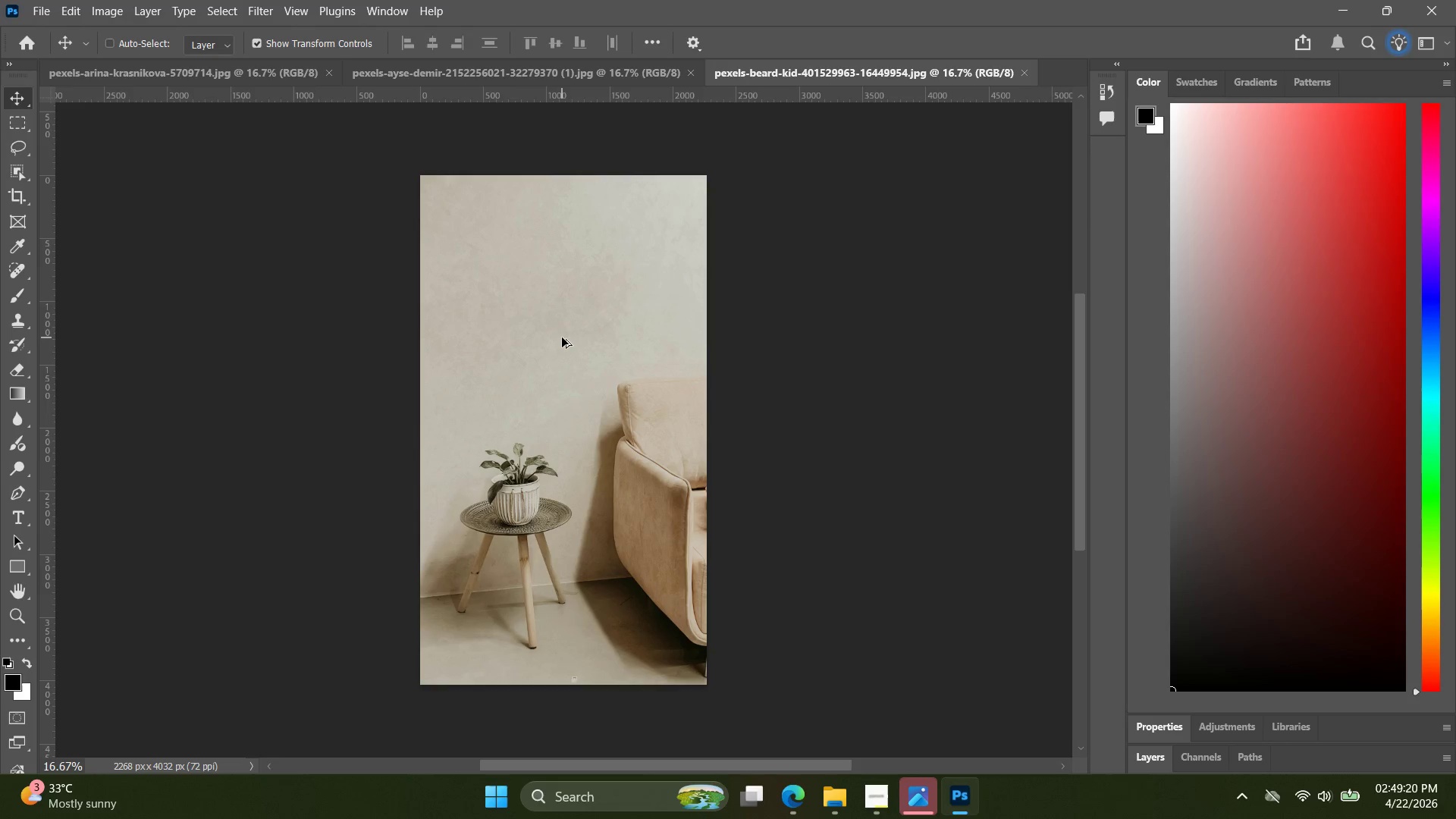 
key(Alt+Control+Shift+W)
 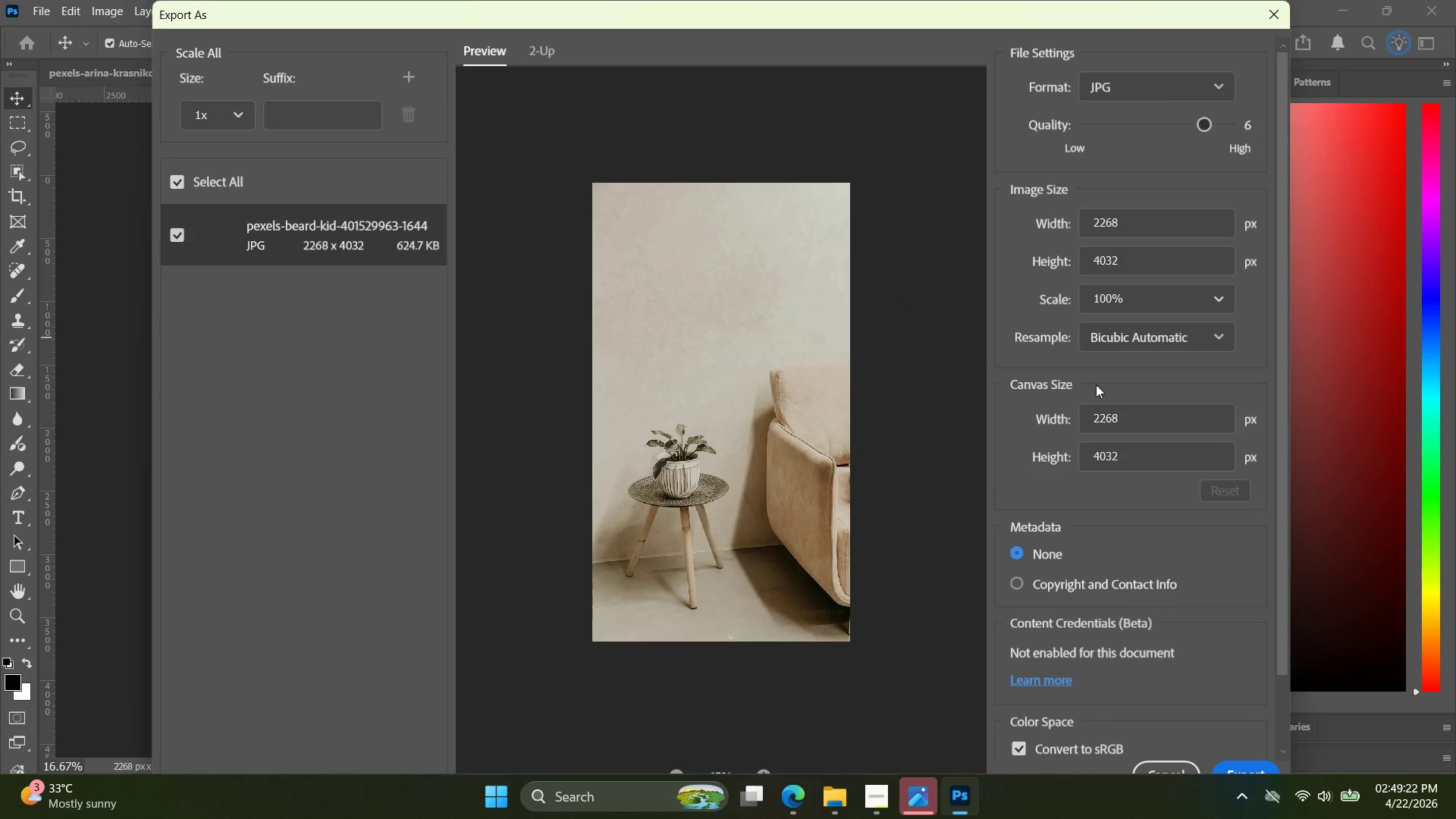 
left_click_drag(start_coordinate=[1139, 419], to_coordinate=[1040, 410])
 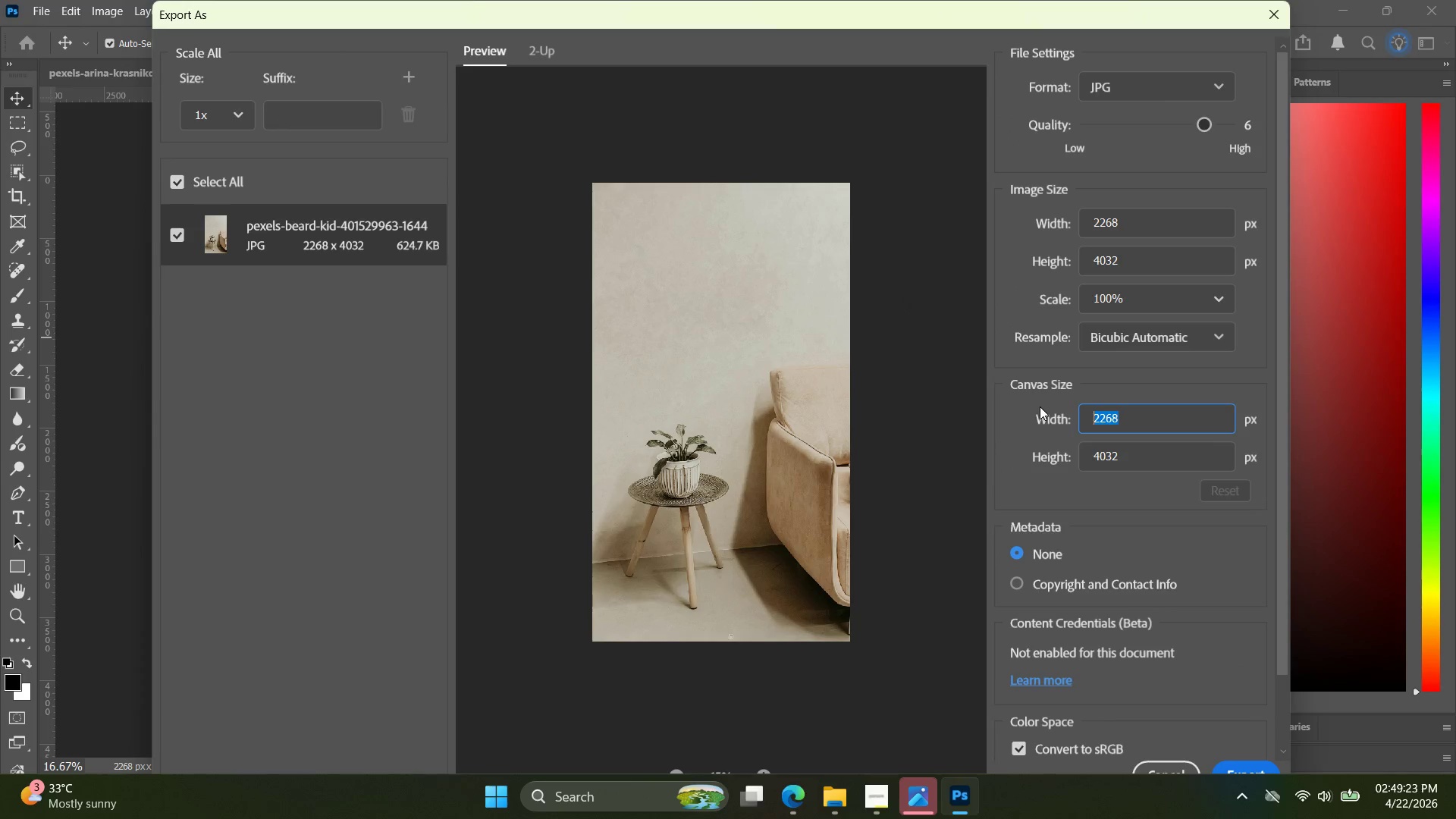 
type(19008)
key(Backspace)
key(Backspace)
key(Backspace)
key(Backspace)
type(080)
key(Tab)
type(1080)
key(Tab)
 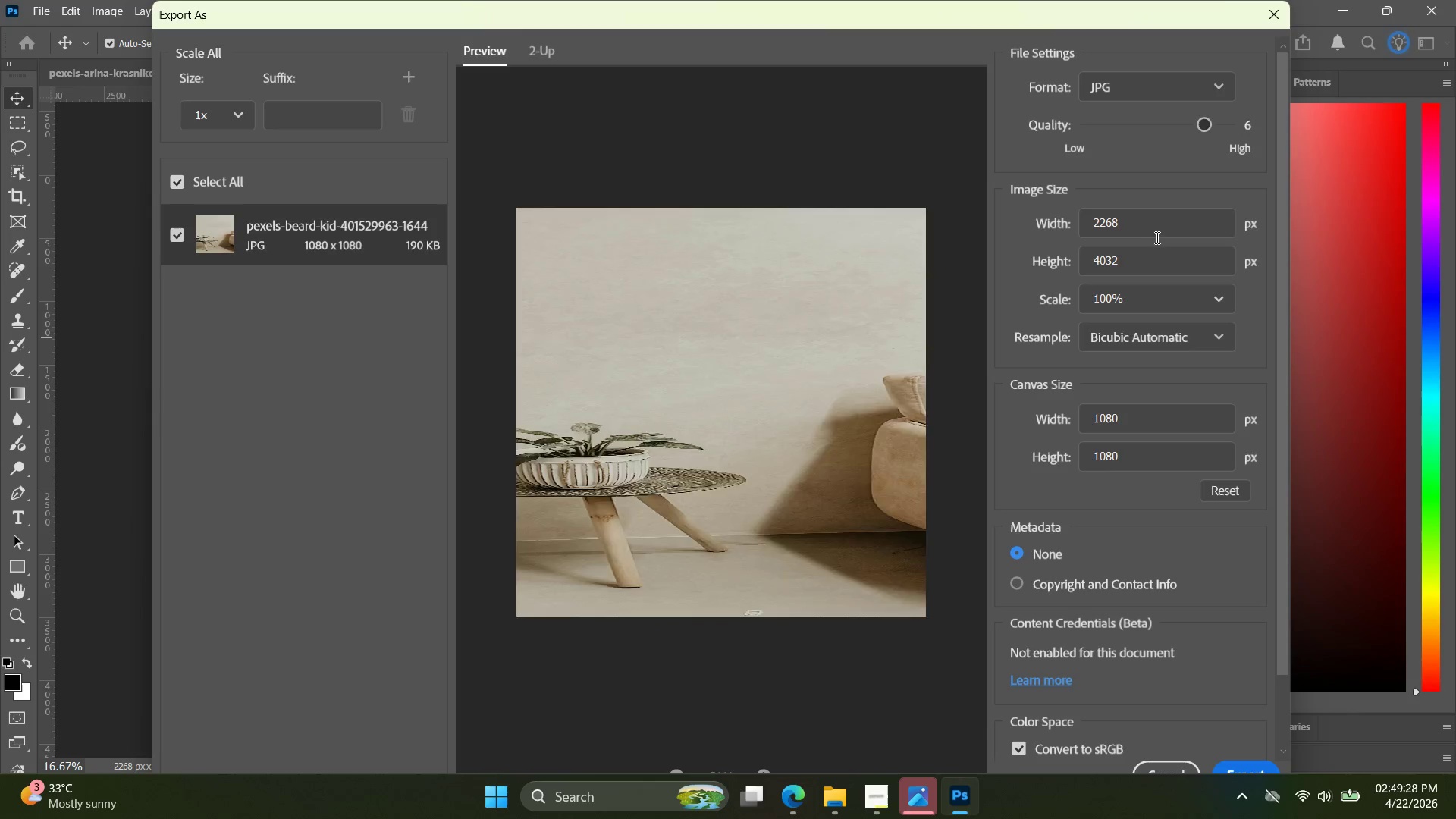 
left_click([1152, 231])
 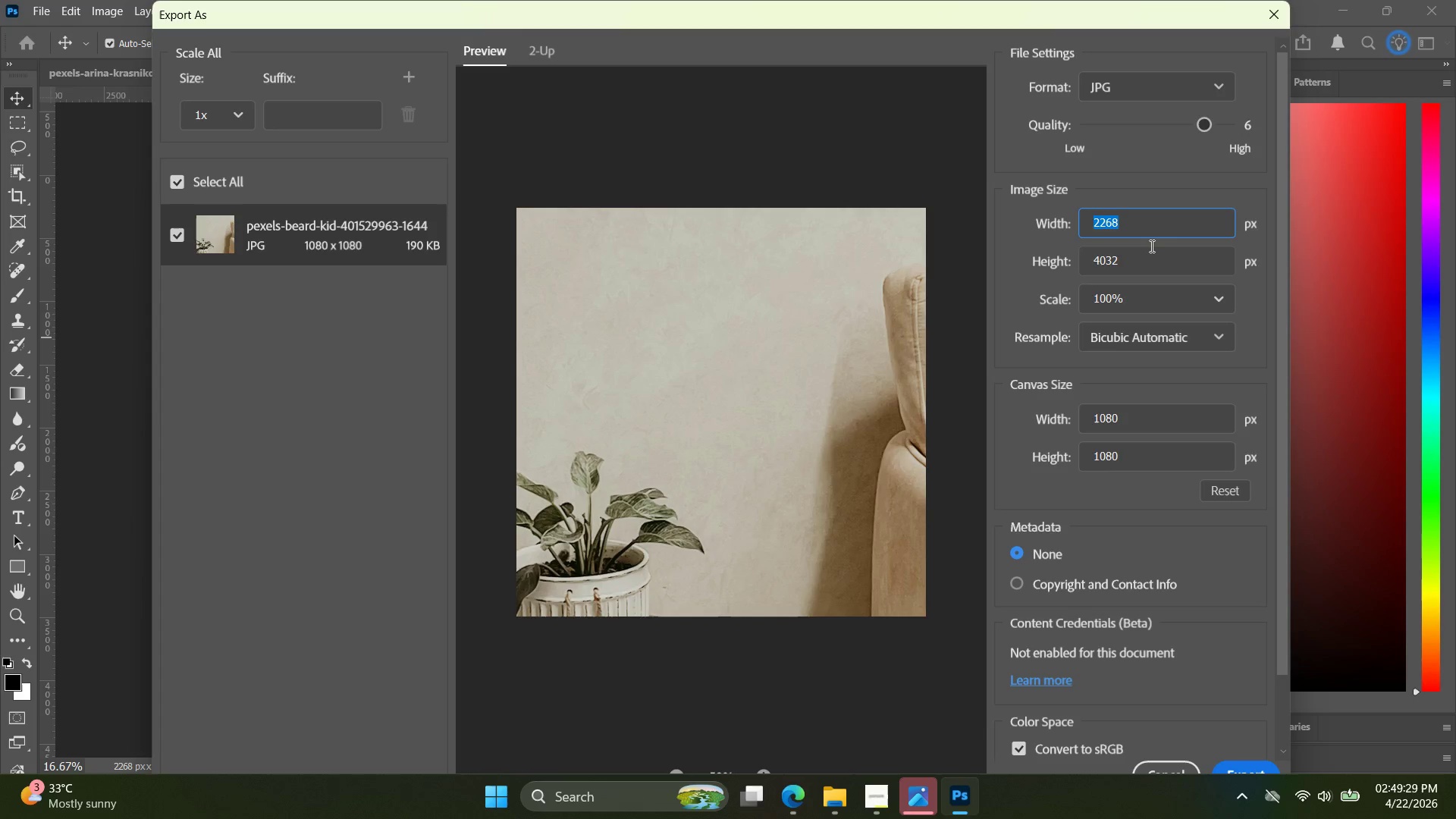 
type(1080)
 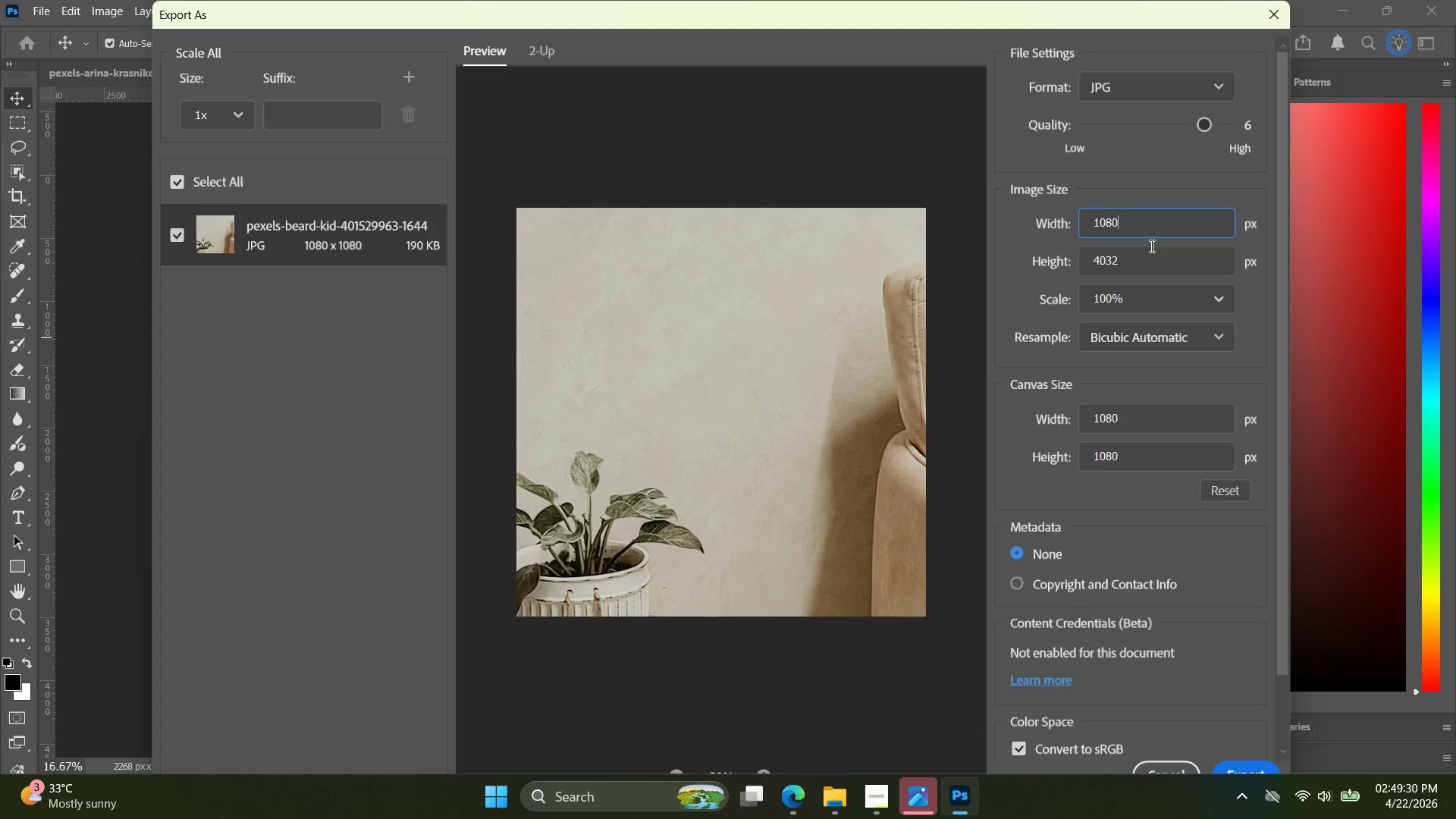 
key(Enter)
 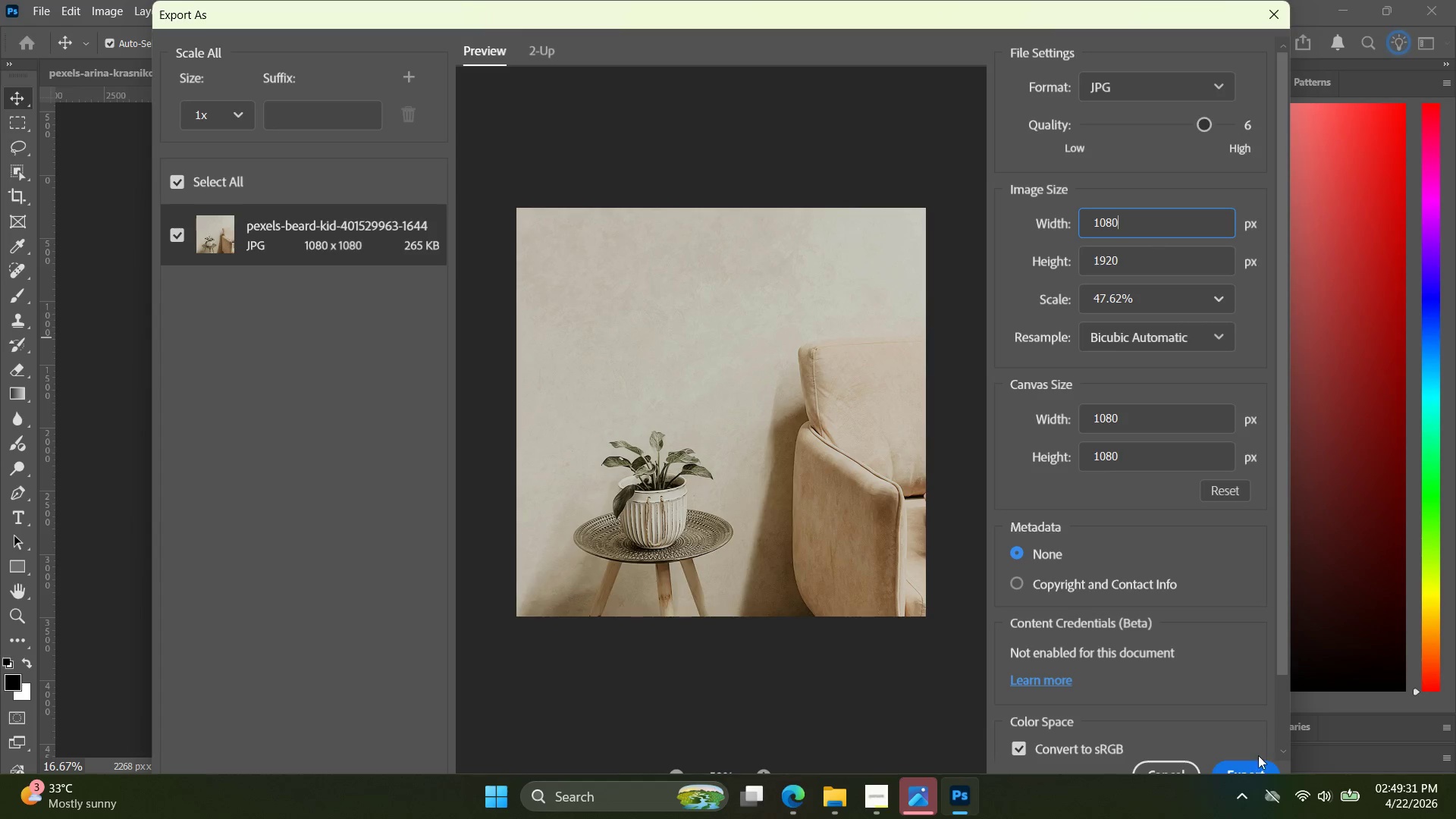 
left_click([1254, 767])
 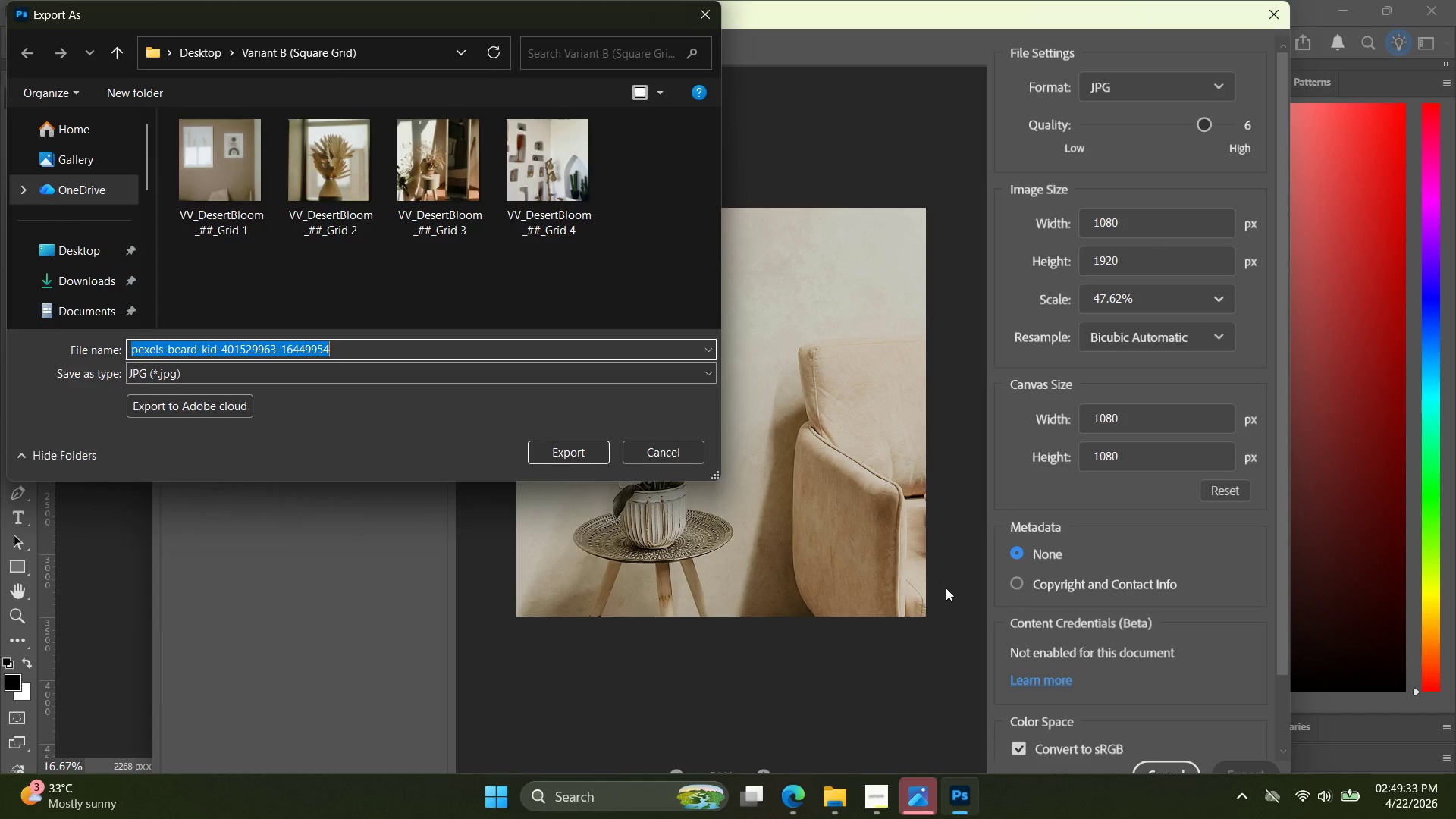 
key(Control+V)
 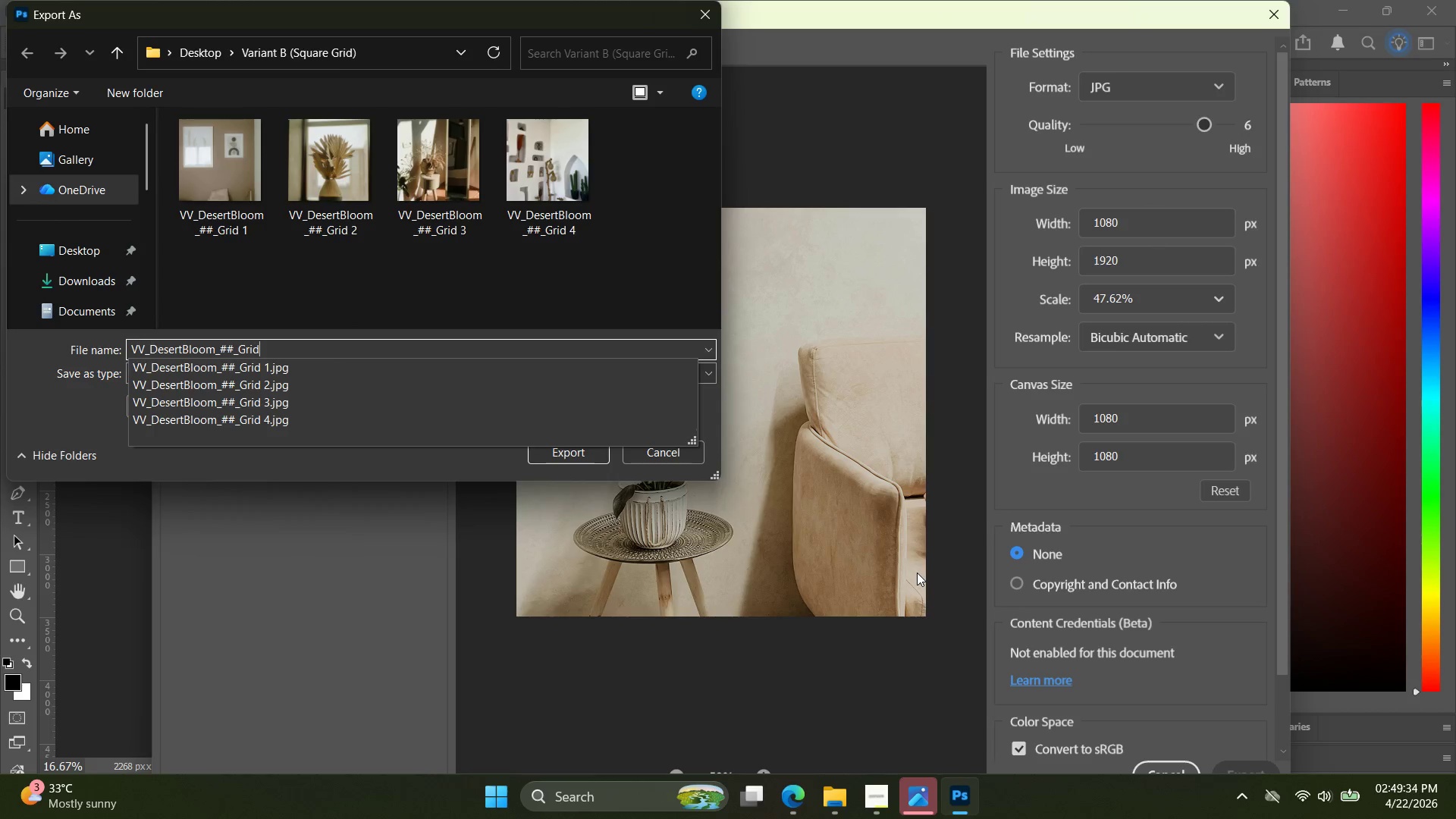 
key(Space)
 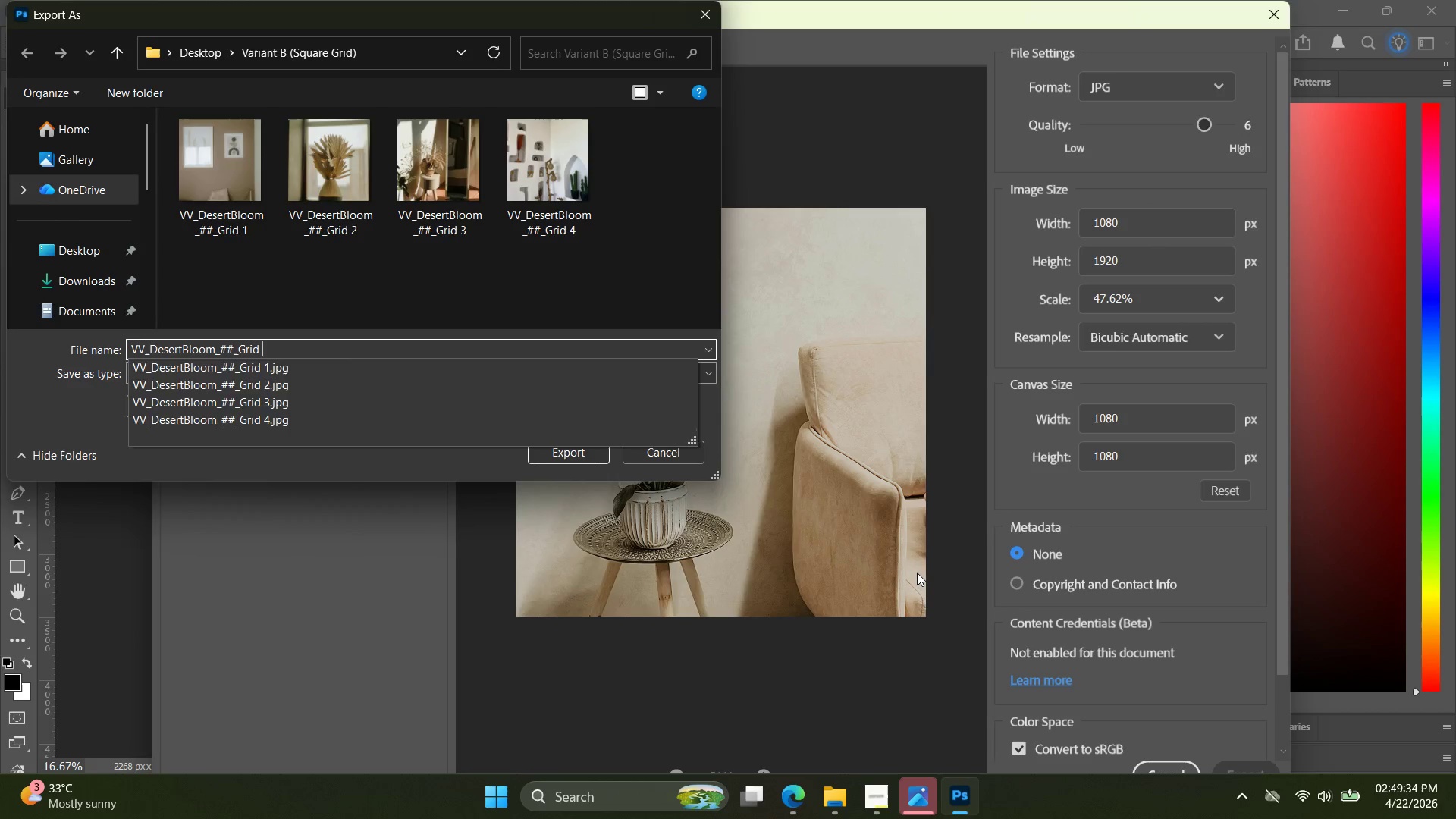 
key(5)
 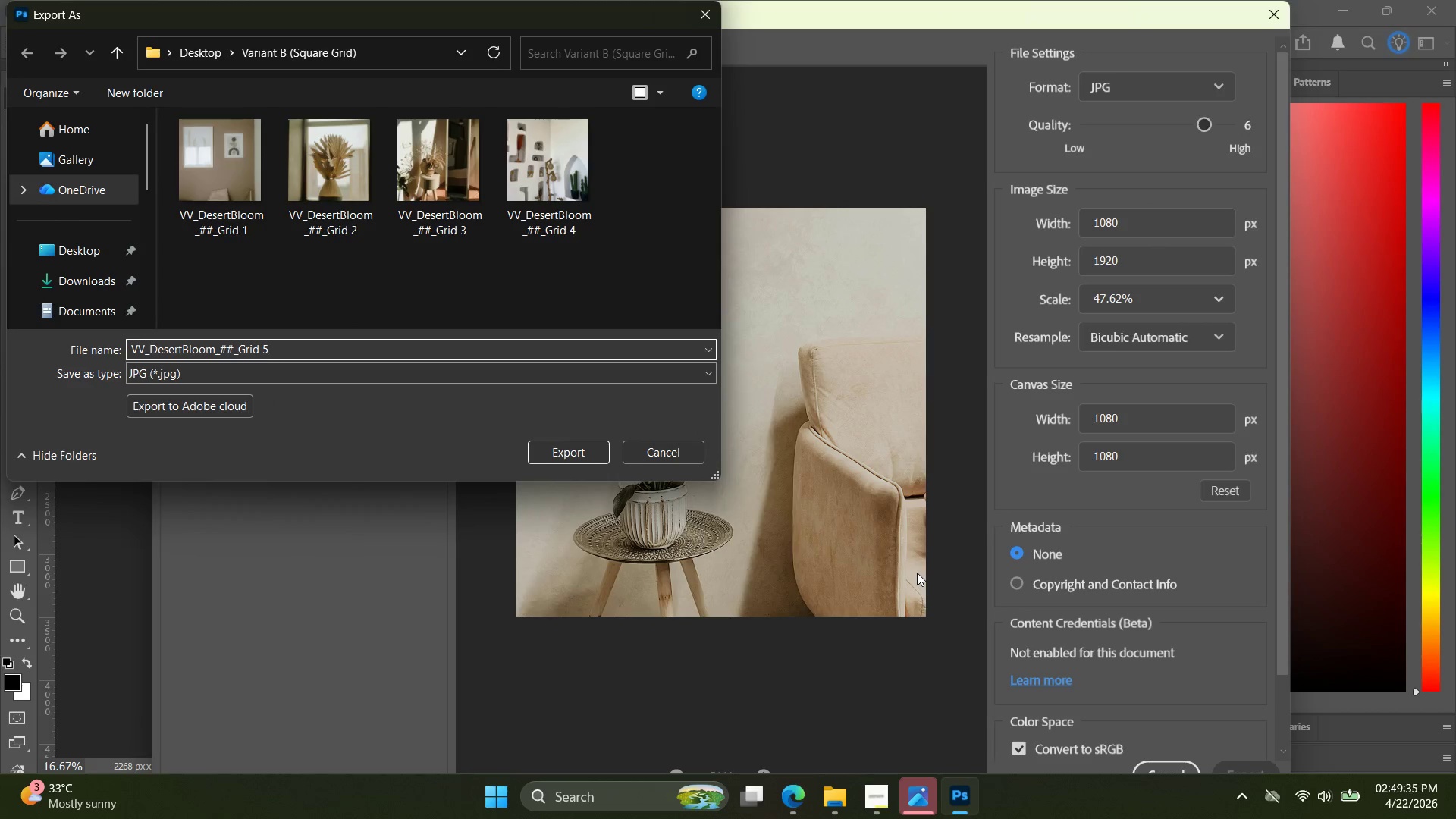 
key(Backspace)
 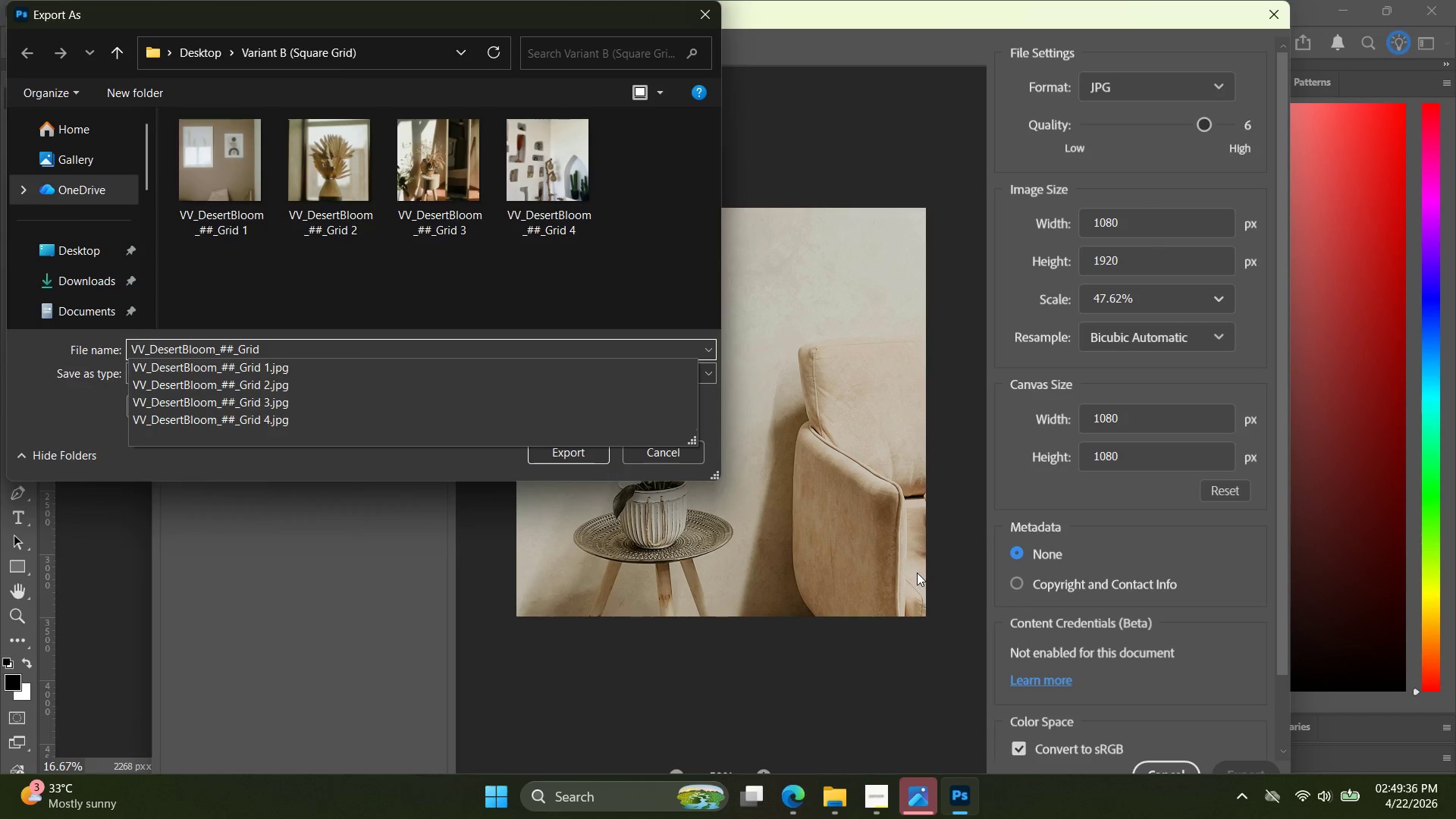 
key(5)
 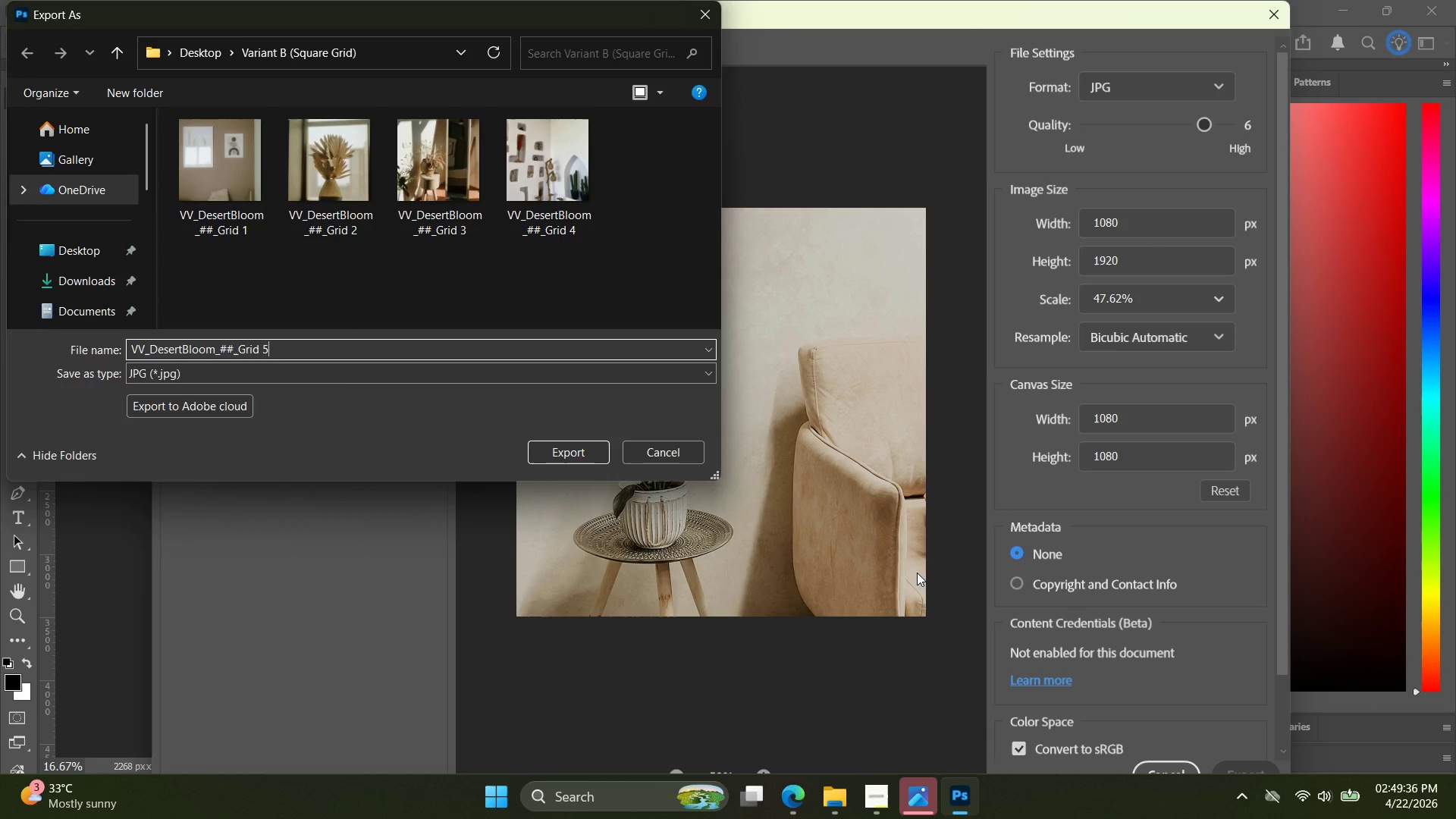 
key(Enter)
 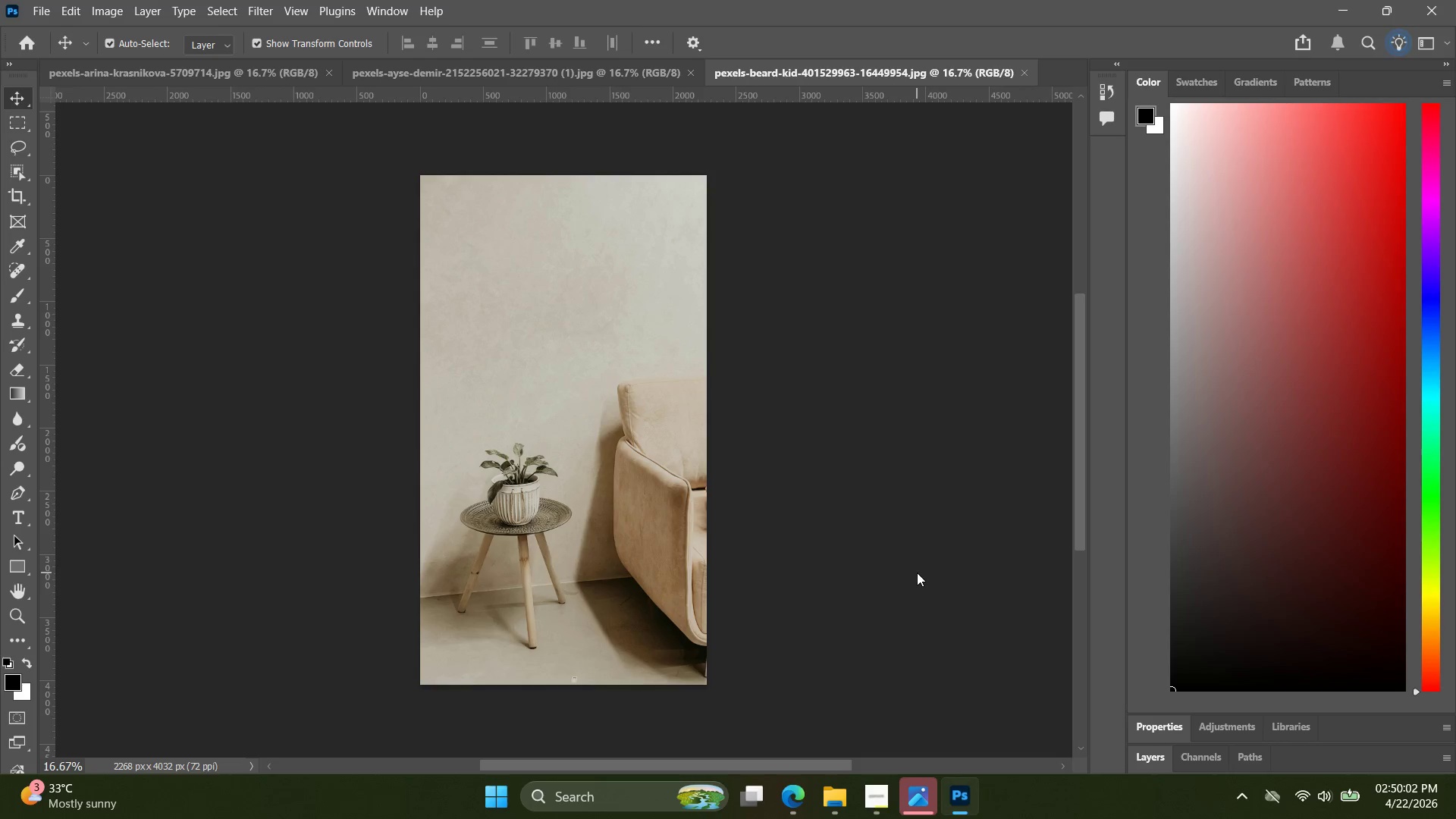 
wait(31.17)
 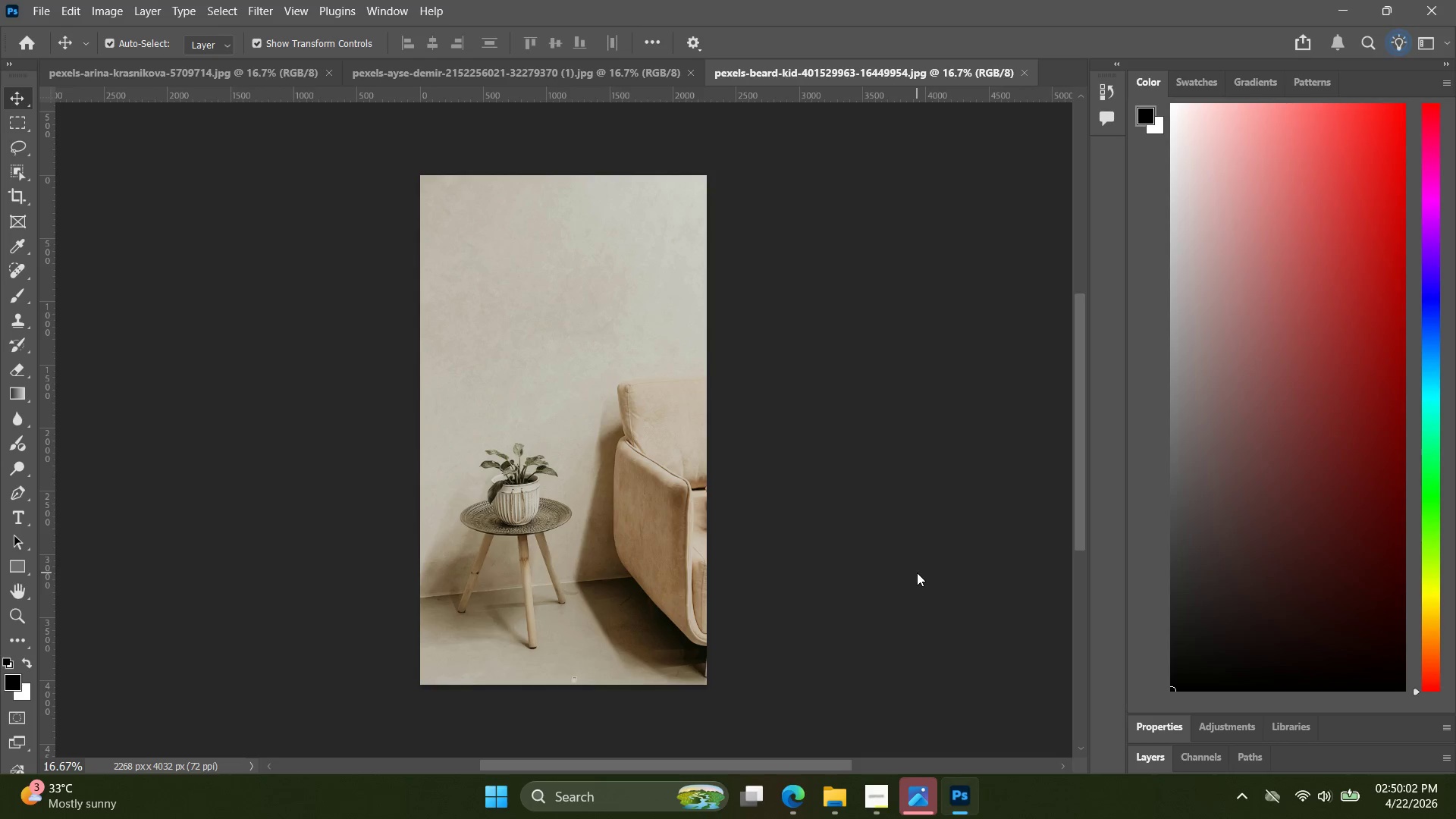 
left_click([44, 0])
 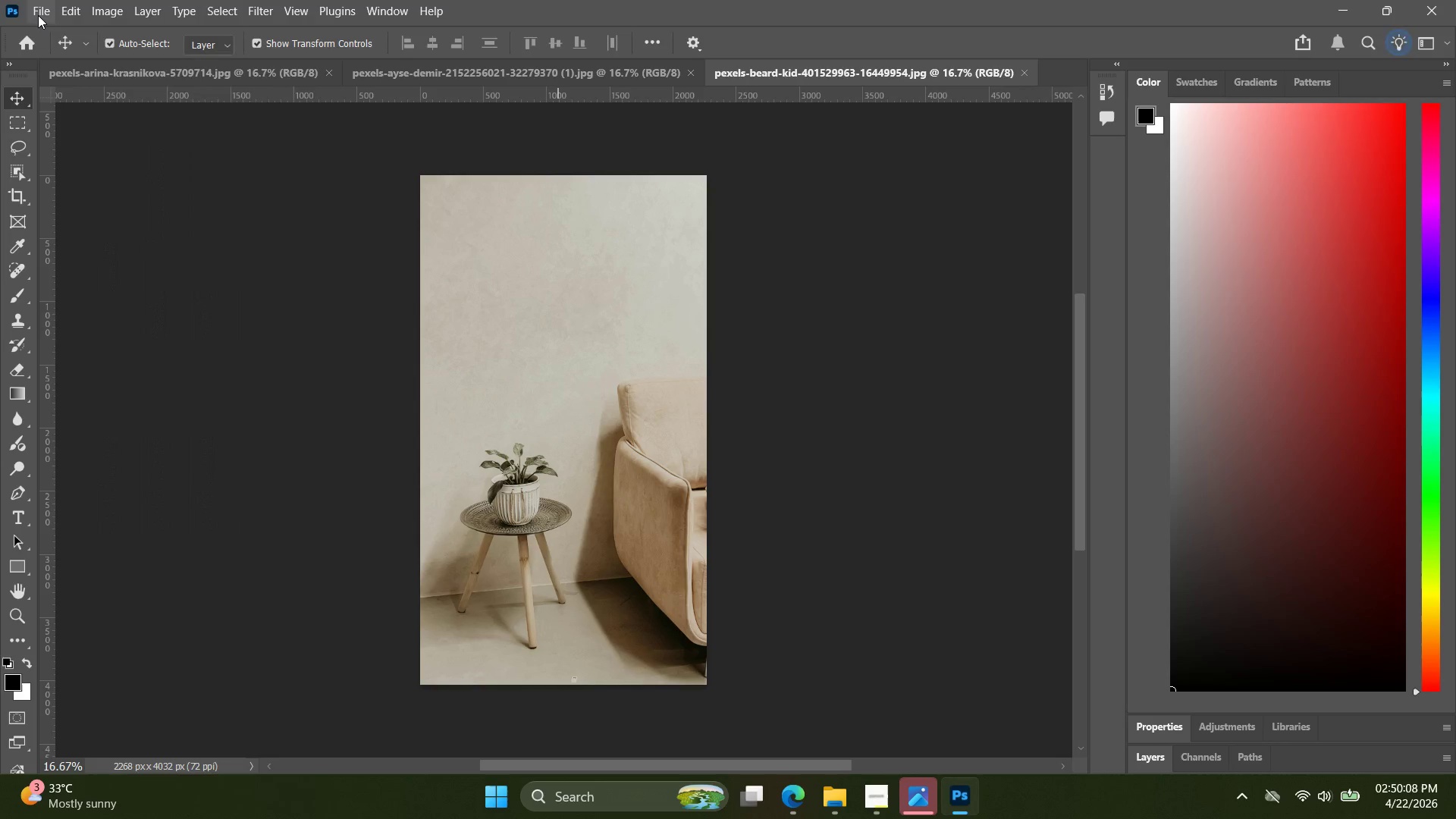 
left_click([38, 15])
 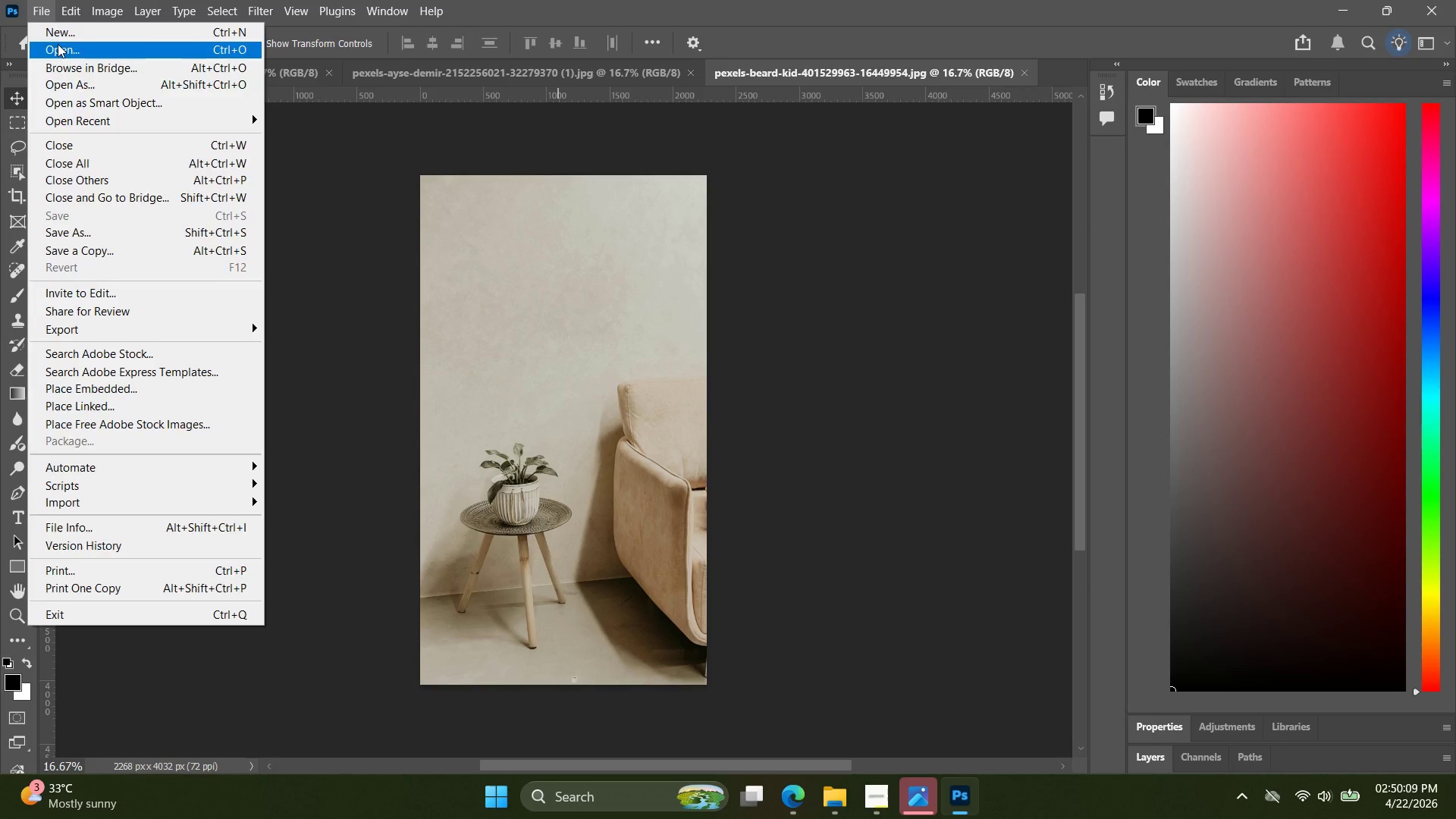 
left_click([58, 44])
 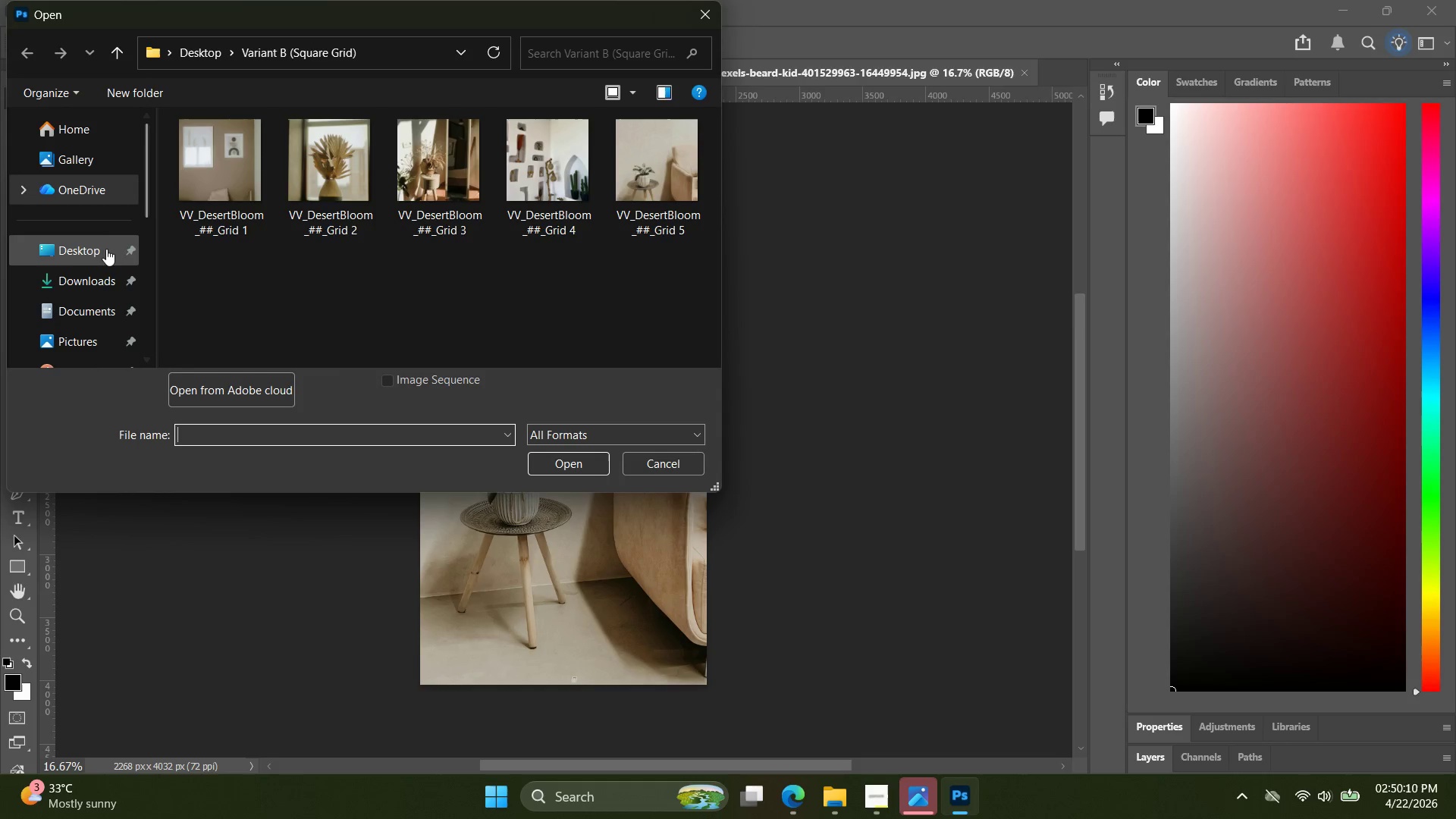 
left_click([99, 256])
 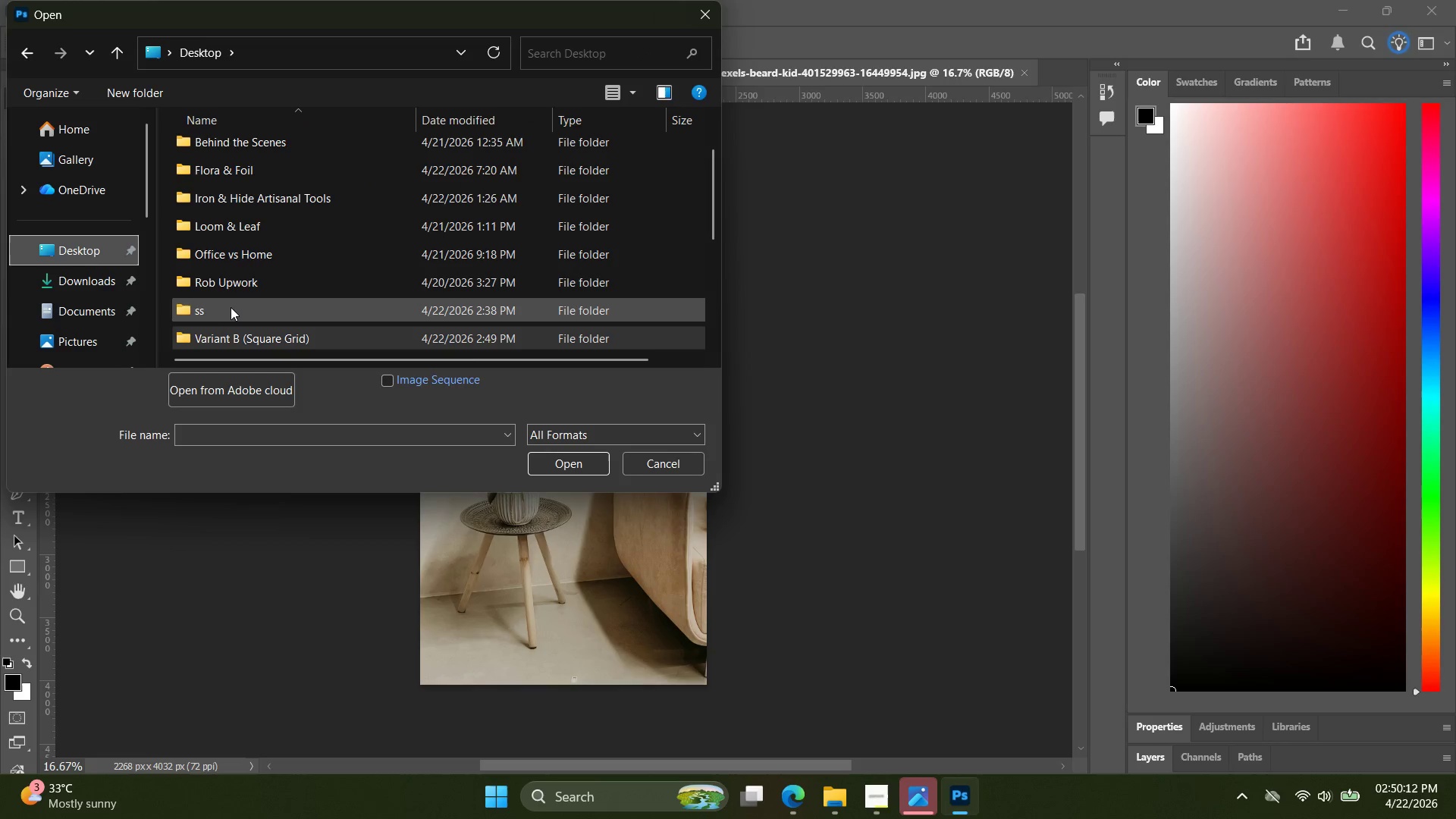 
double_click([230, 307])
 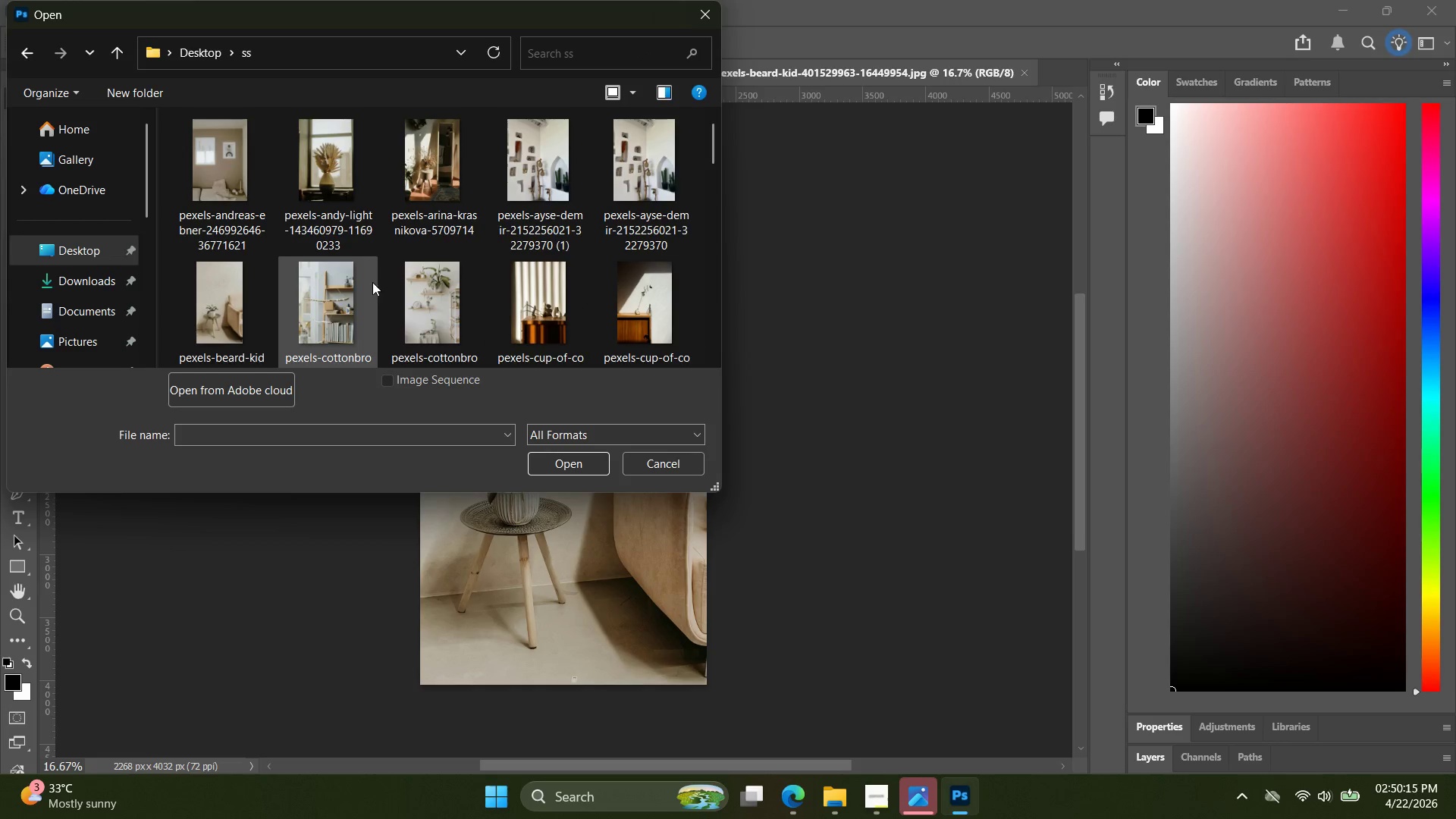 
double_click([364, 291])
 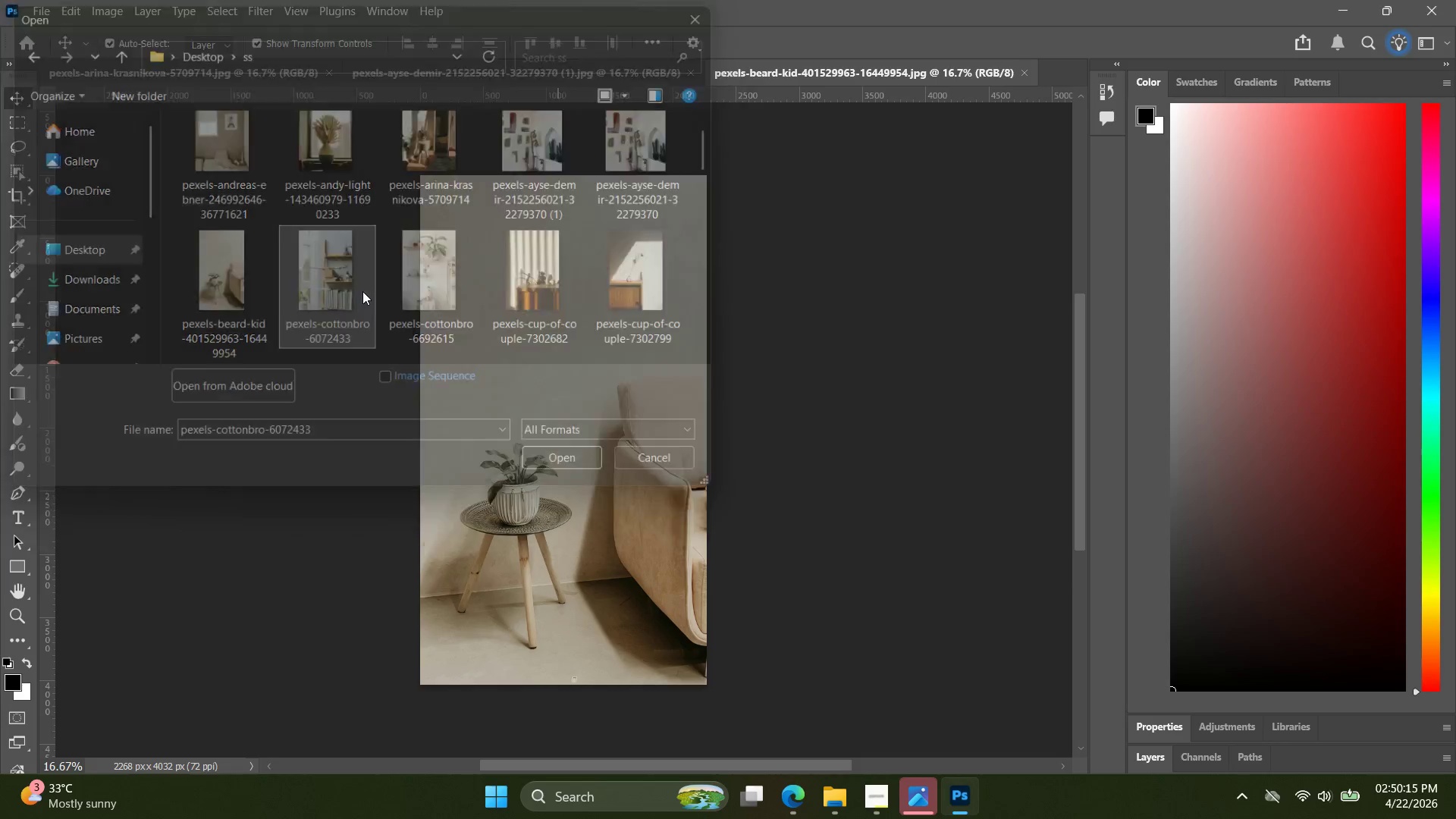 
triple_click([362, 291])
 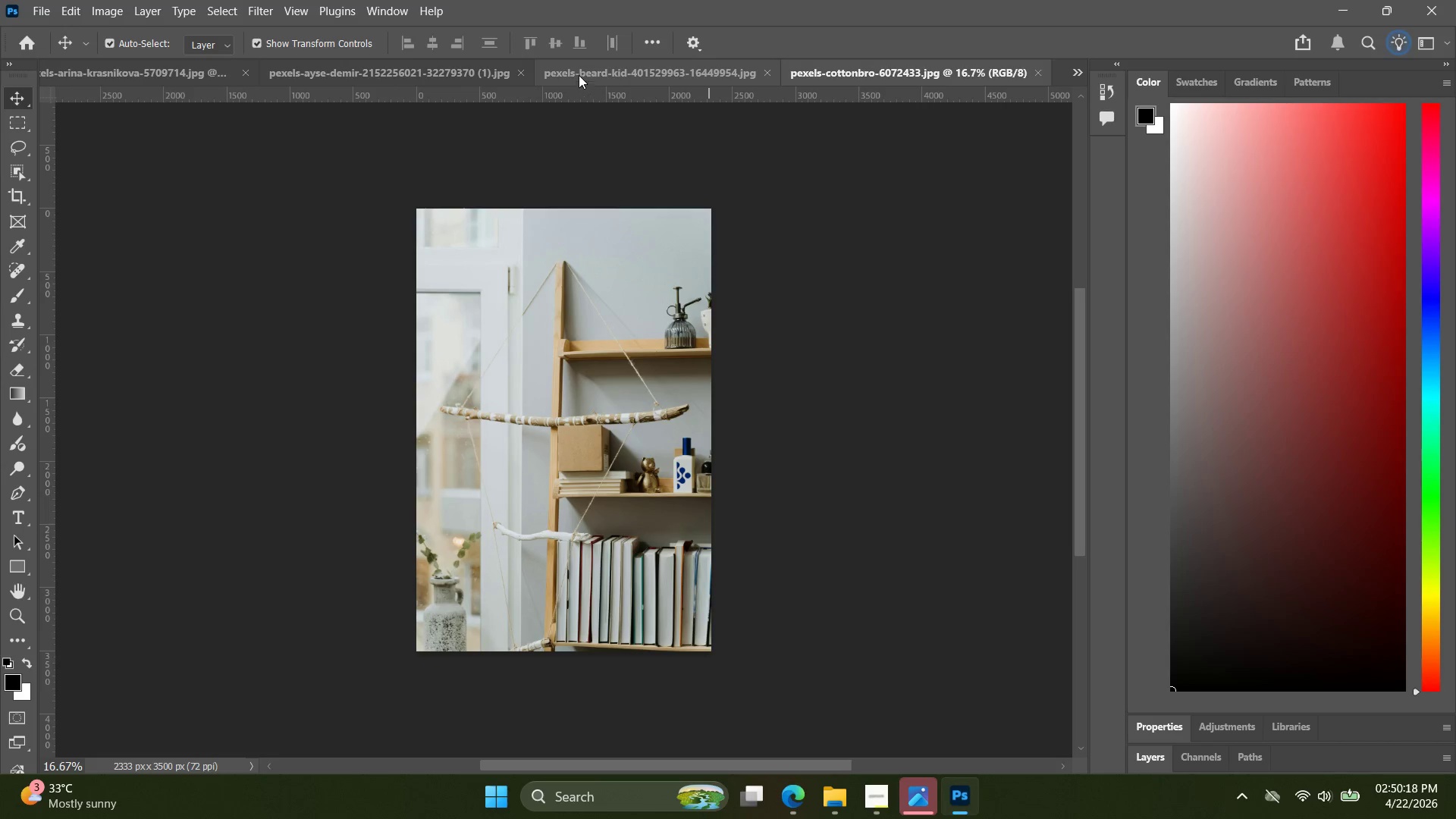 
left_click([519, 71])
 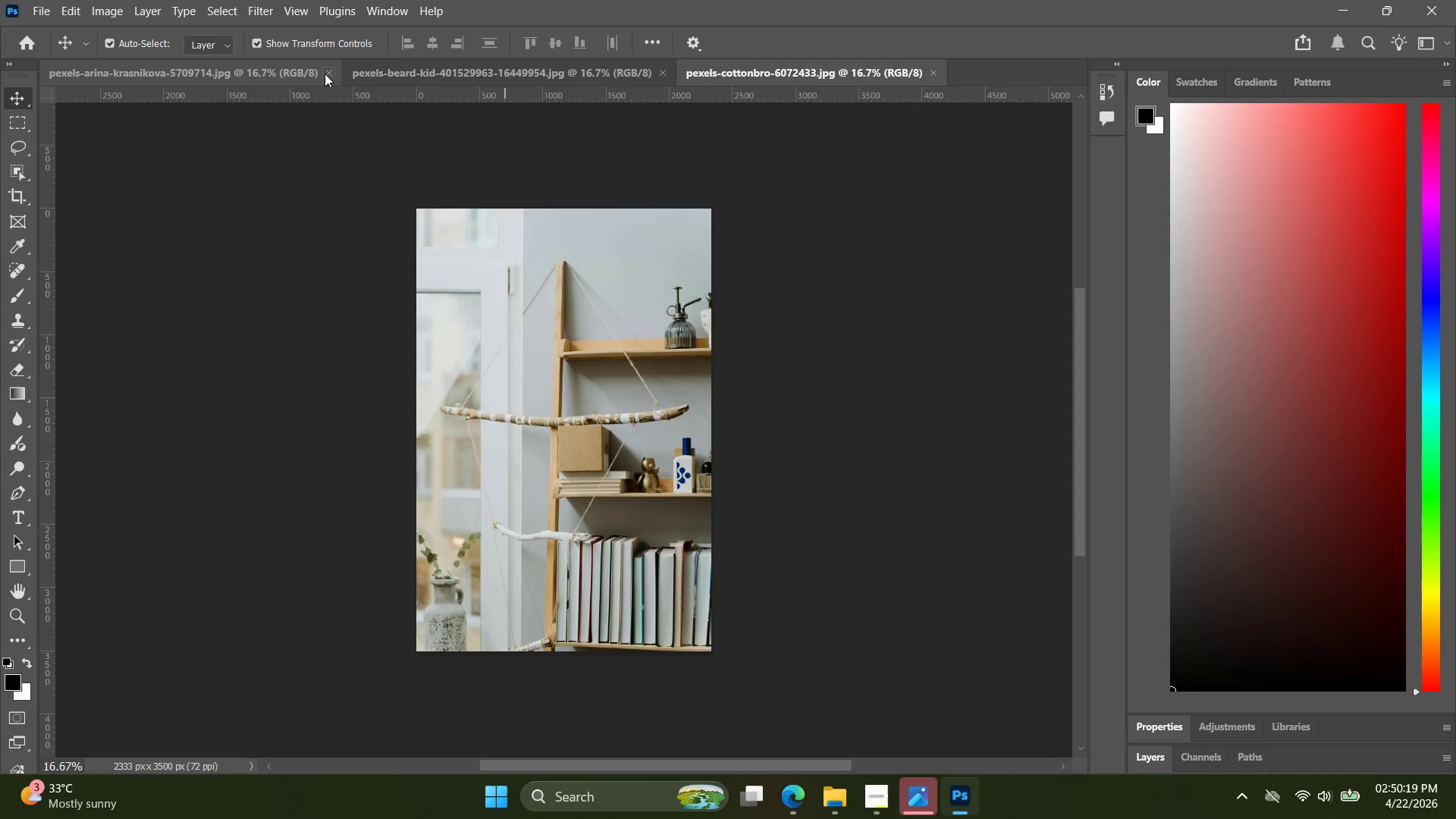 
left_click([325, 74])
 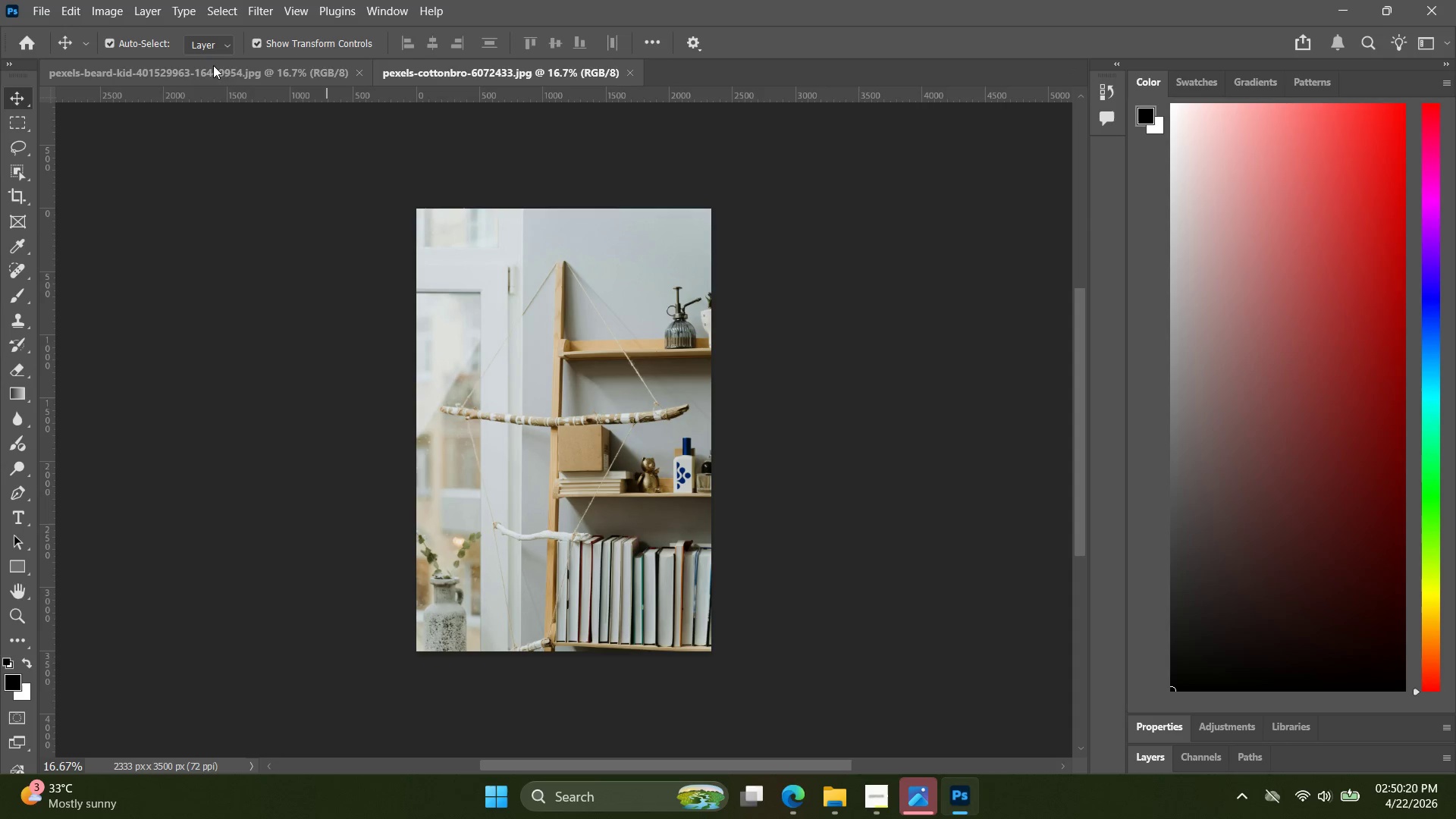 
left_click_drag(start_coordinate=[201, 68], to_coordinate=[232, 69])
 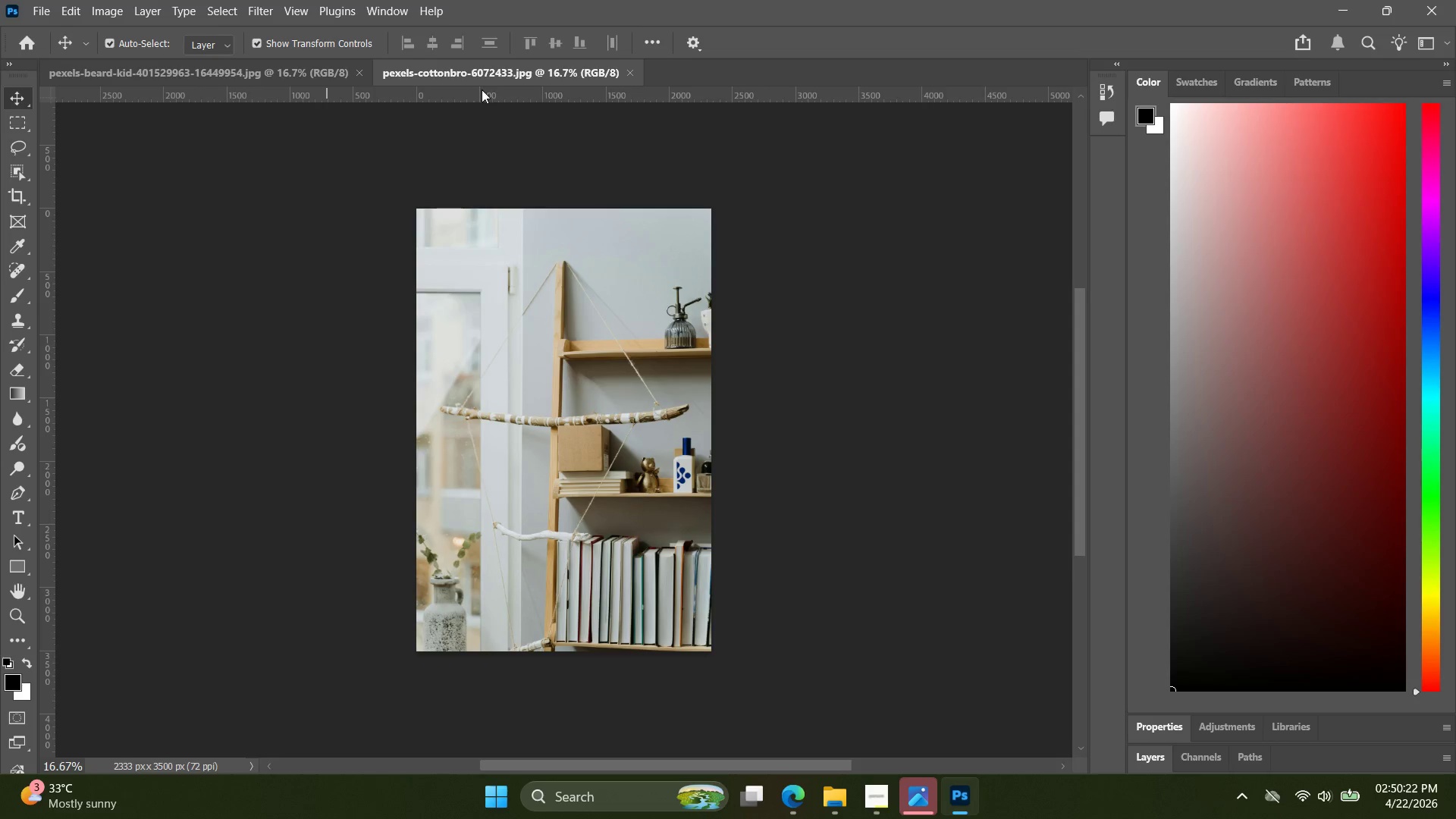 
hold_key(key=ShiftLeft, duration=0.36)
 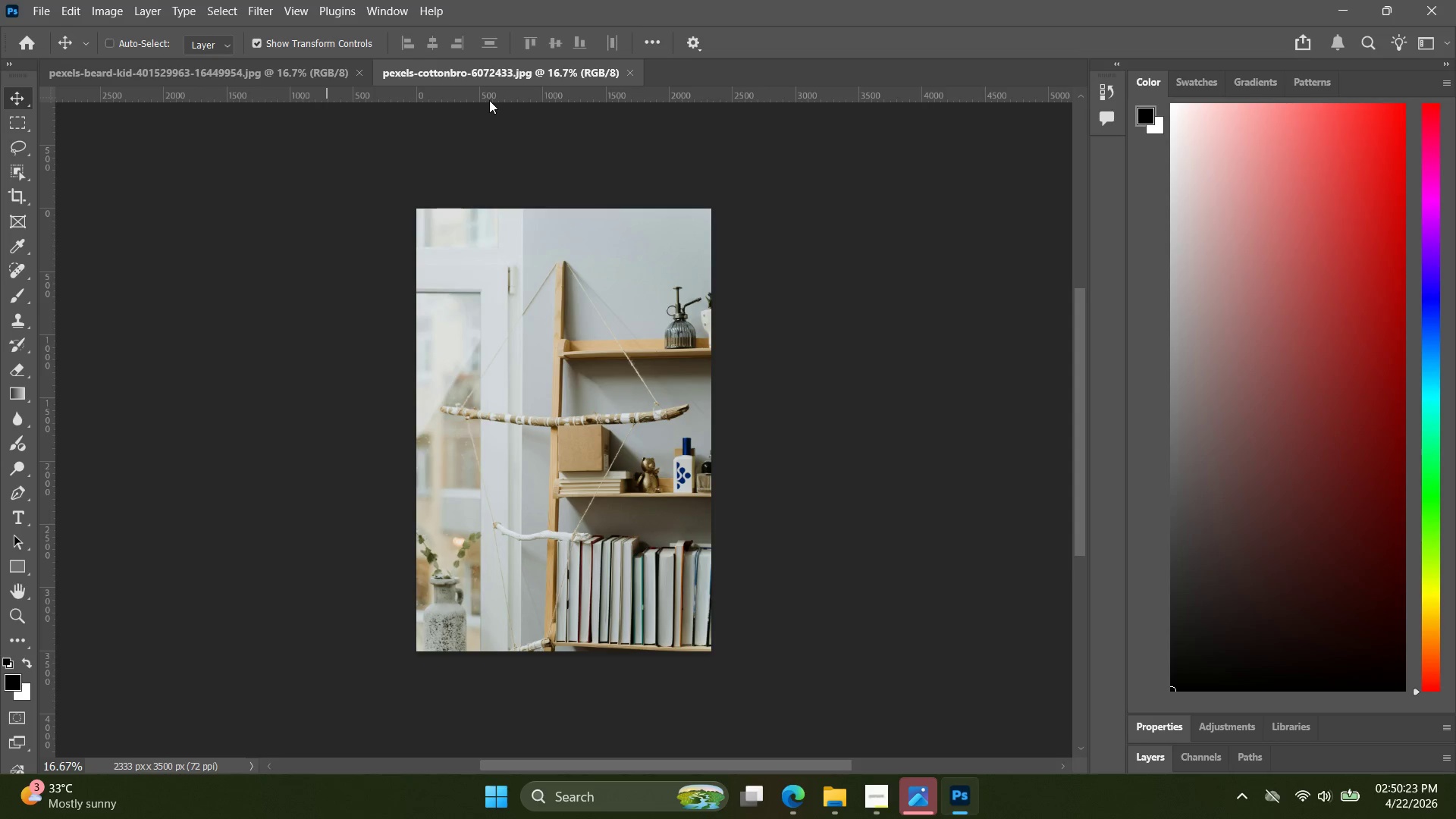 
key(Alt+Control+Shift+W)
 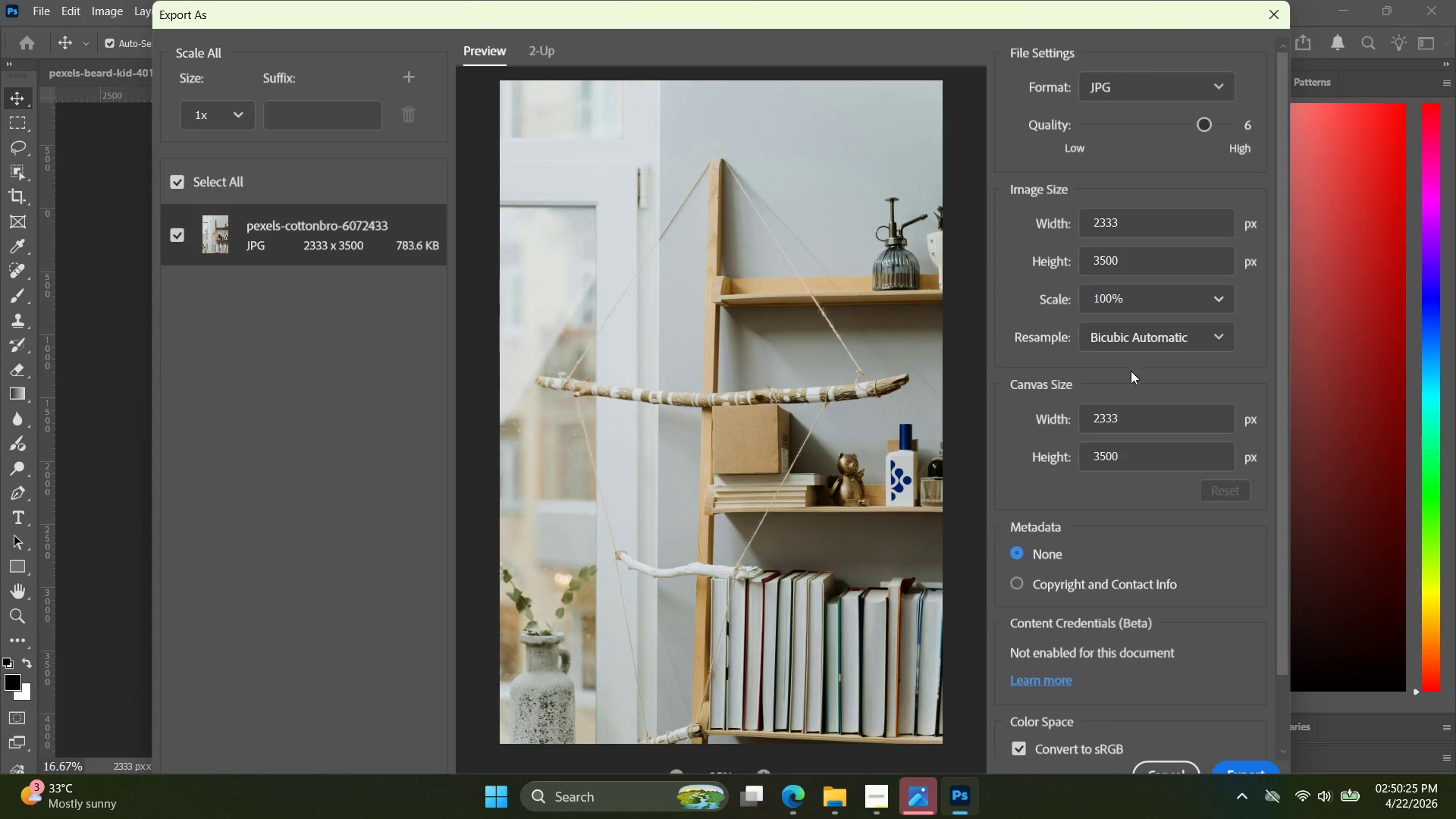 
left_click_drag(start_coordinate=[1128, 412], to_coordinate=[1050, 412])
 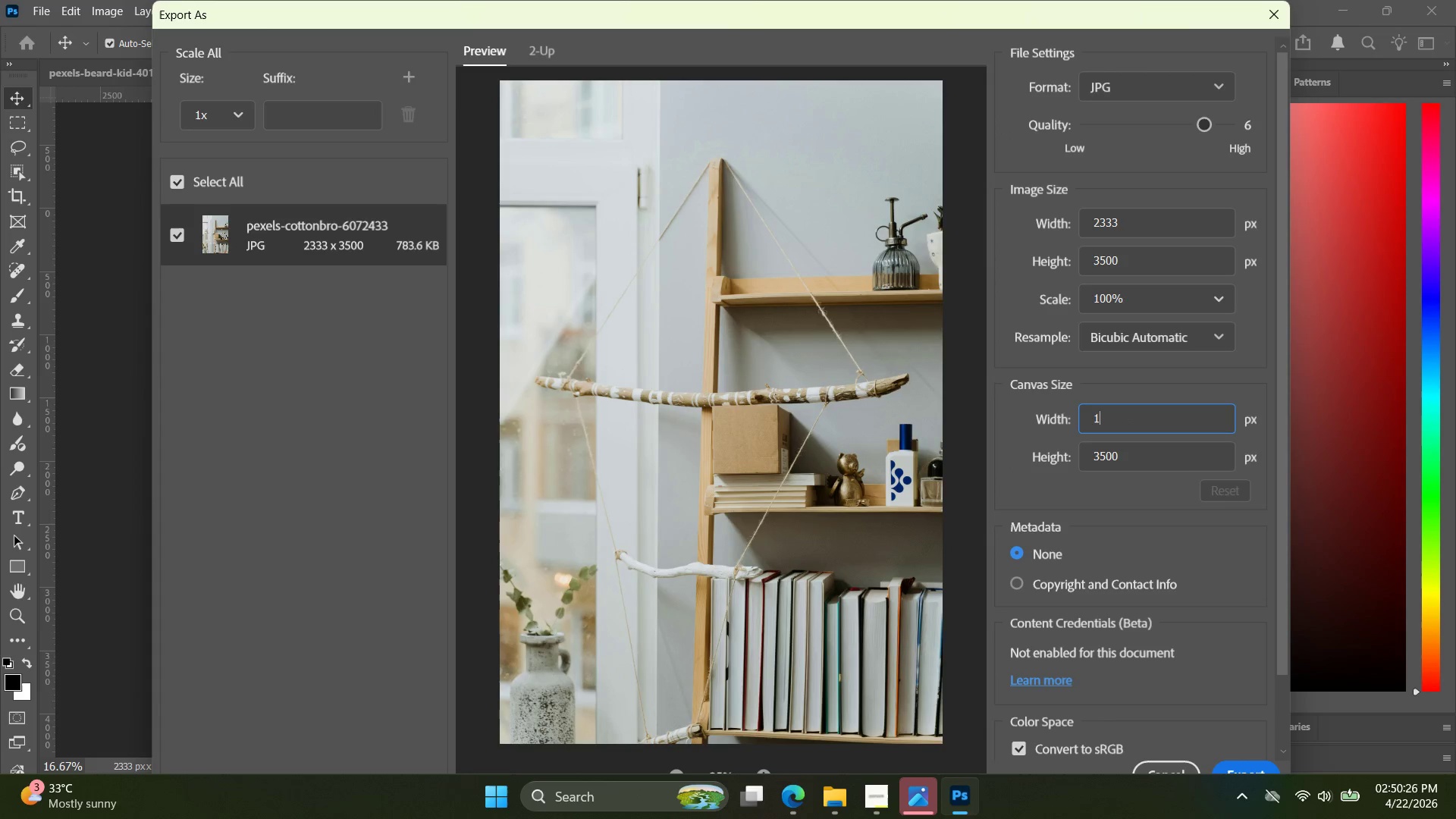 
type(1080)
 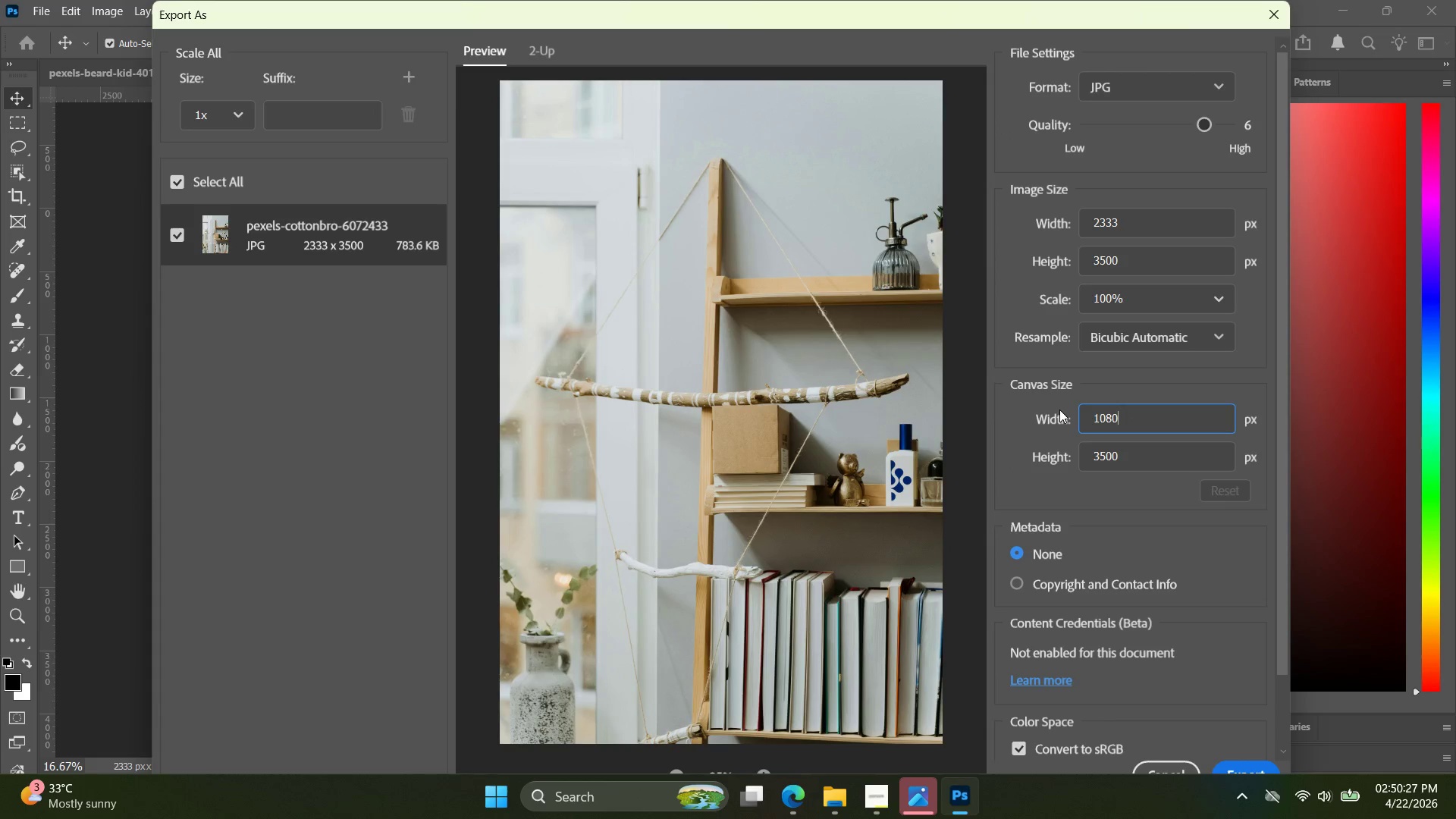 
key(Enter)
 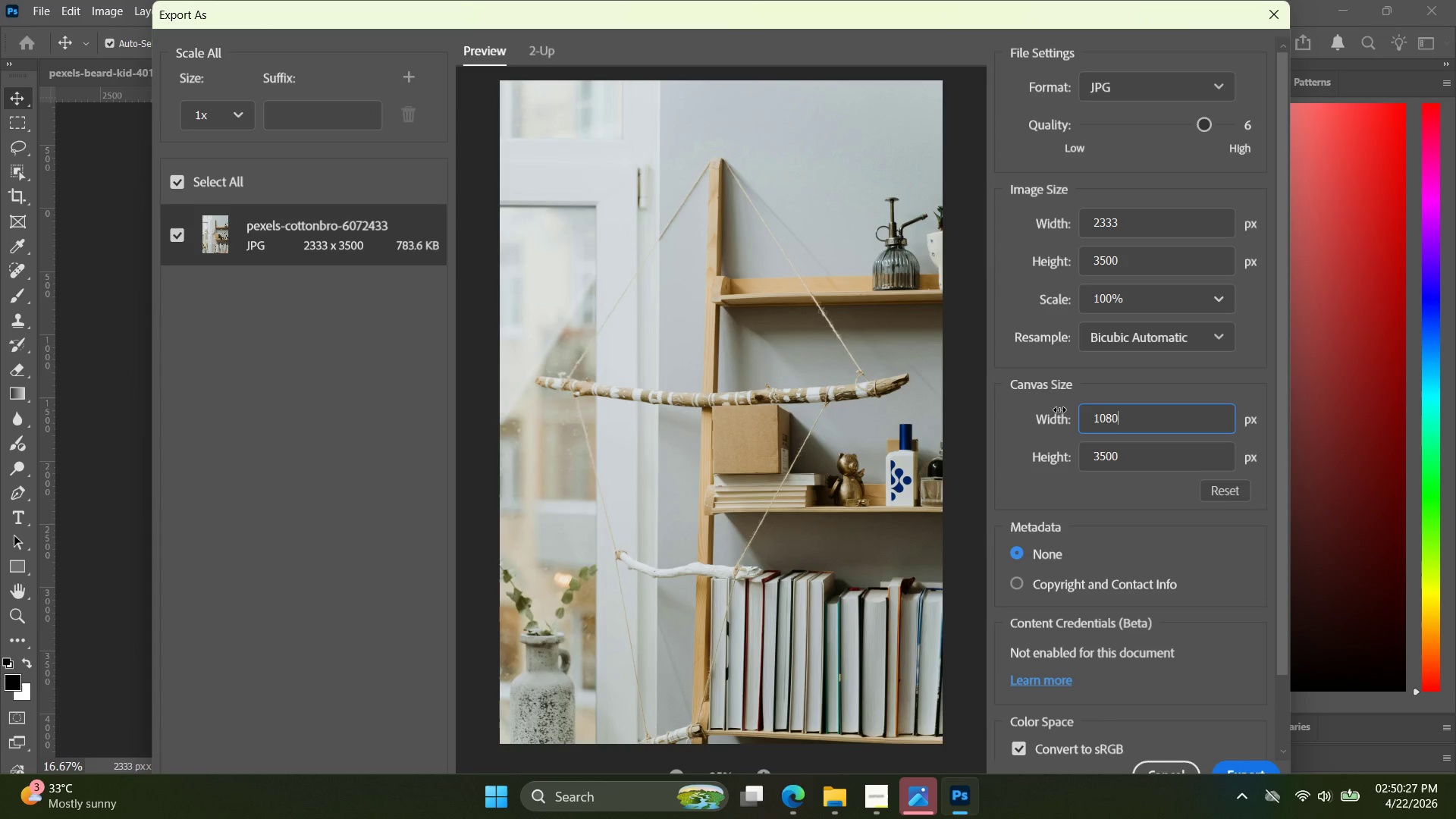 
key(Tab)
type(1080)
 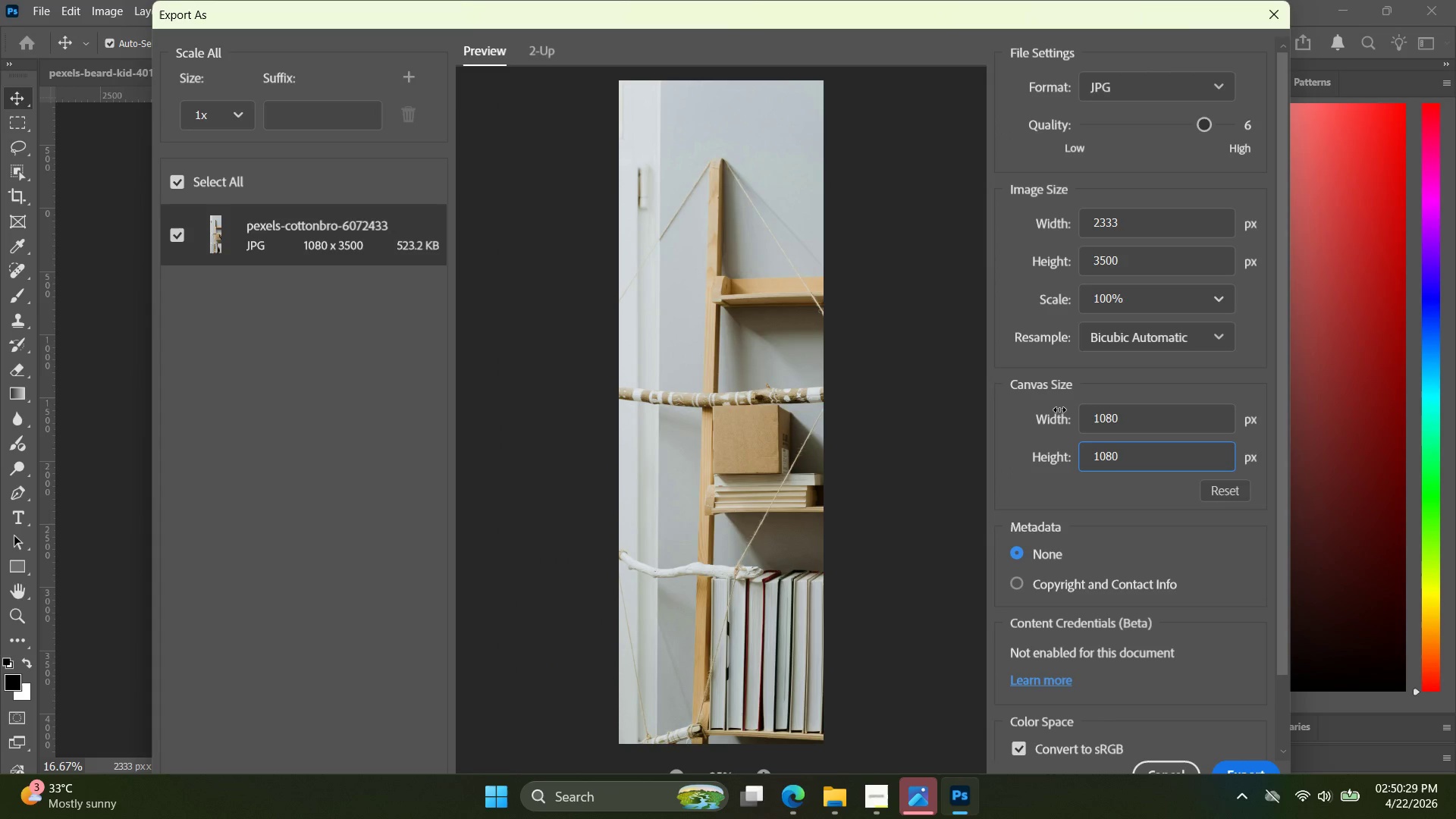 
key(Enter)
 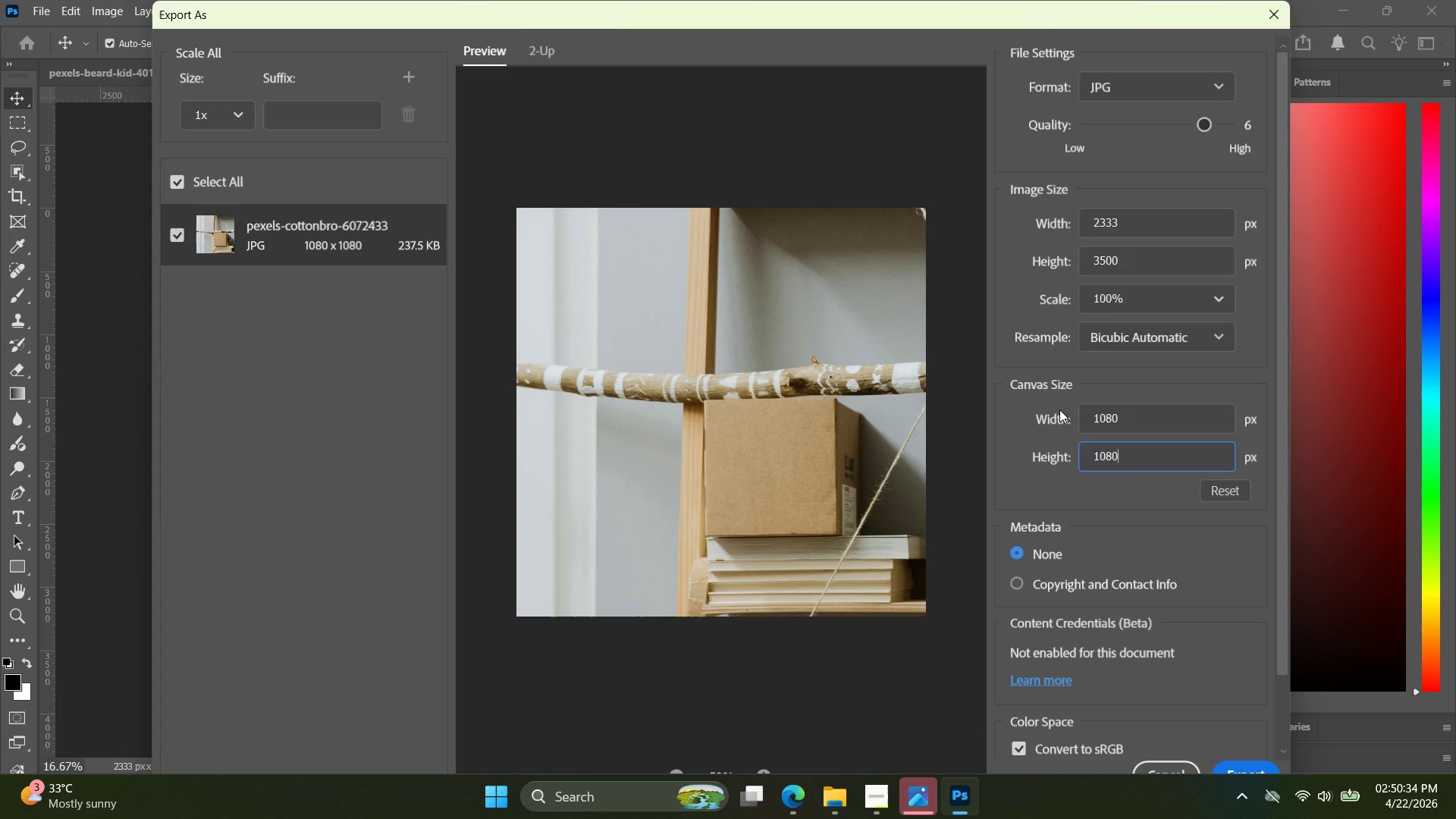 
wait(9.69)
 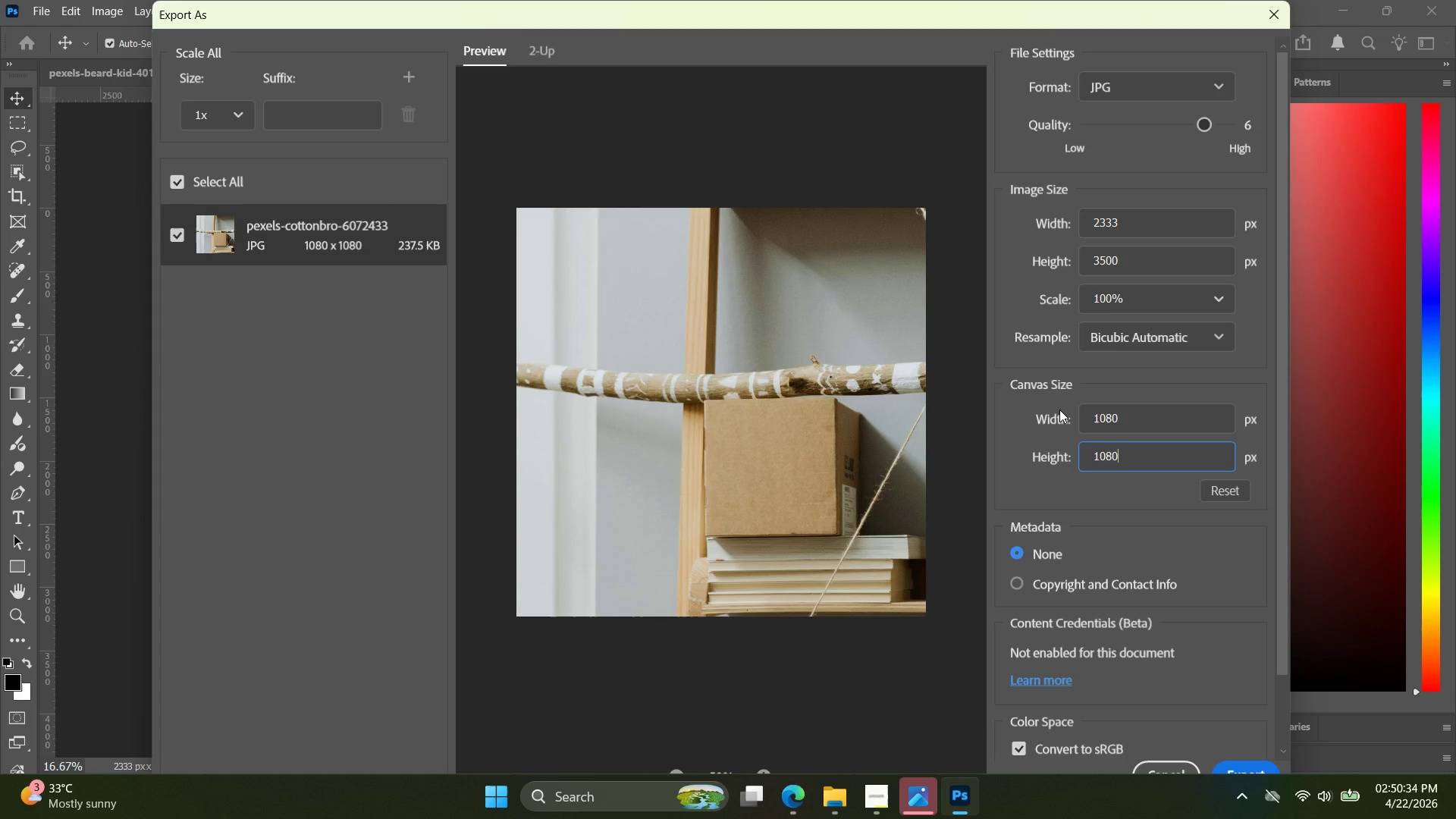 
double_click([1144, 227])
 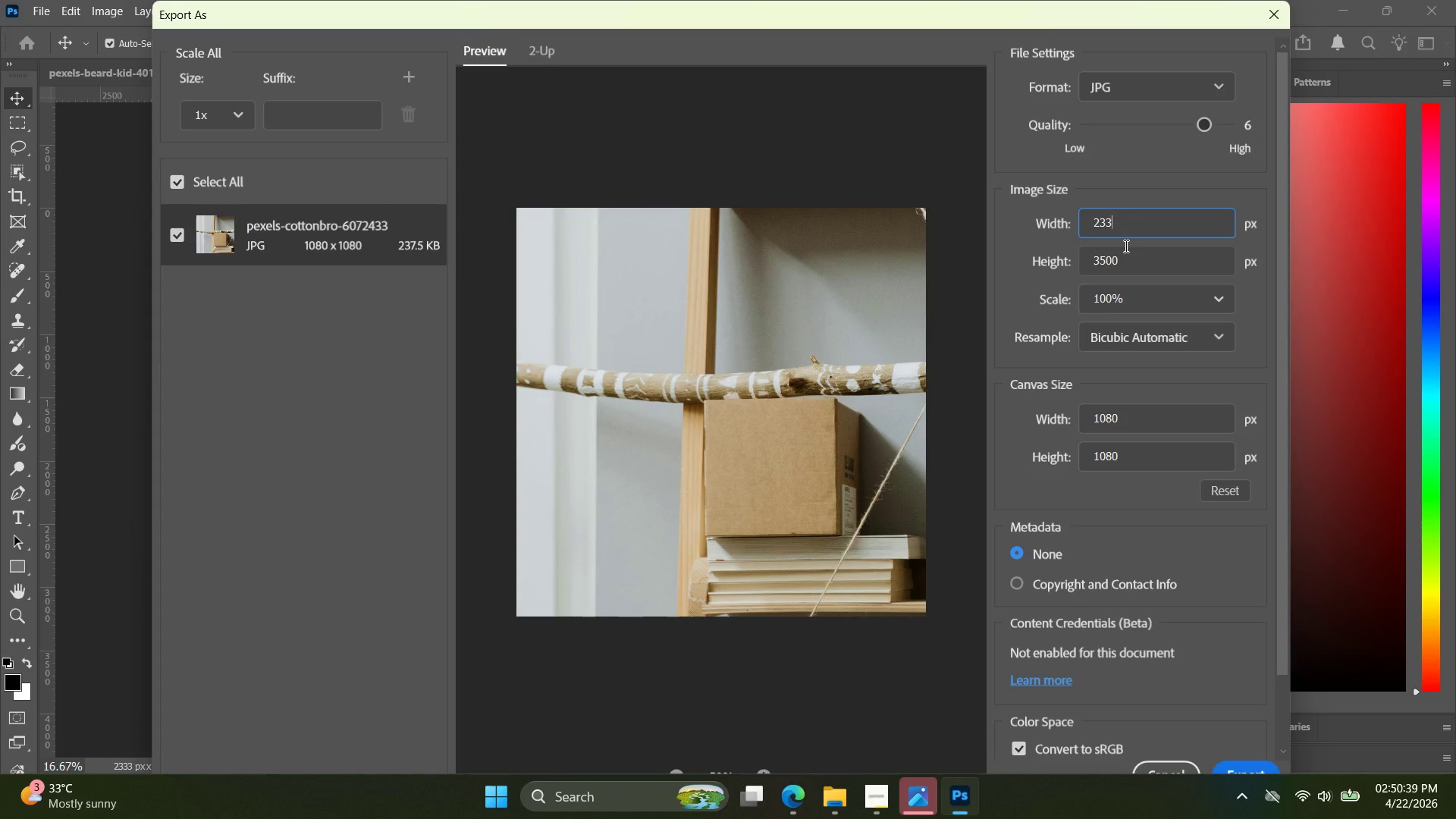 
key(Backspace)
key(Backspace)
key(Backspace)
key(Backspace)
key(Backspace)
key(Backspace)
type(10-)
key(Backspace)
type(80)
 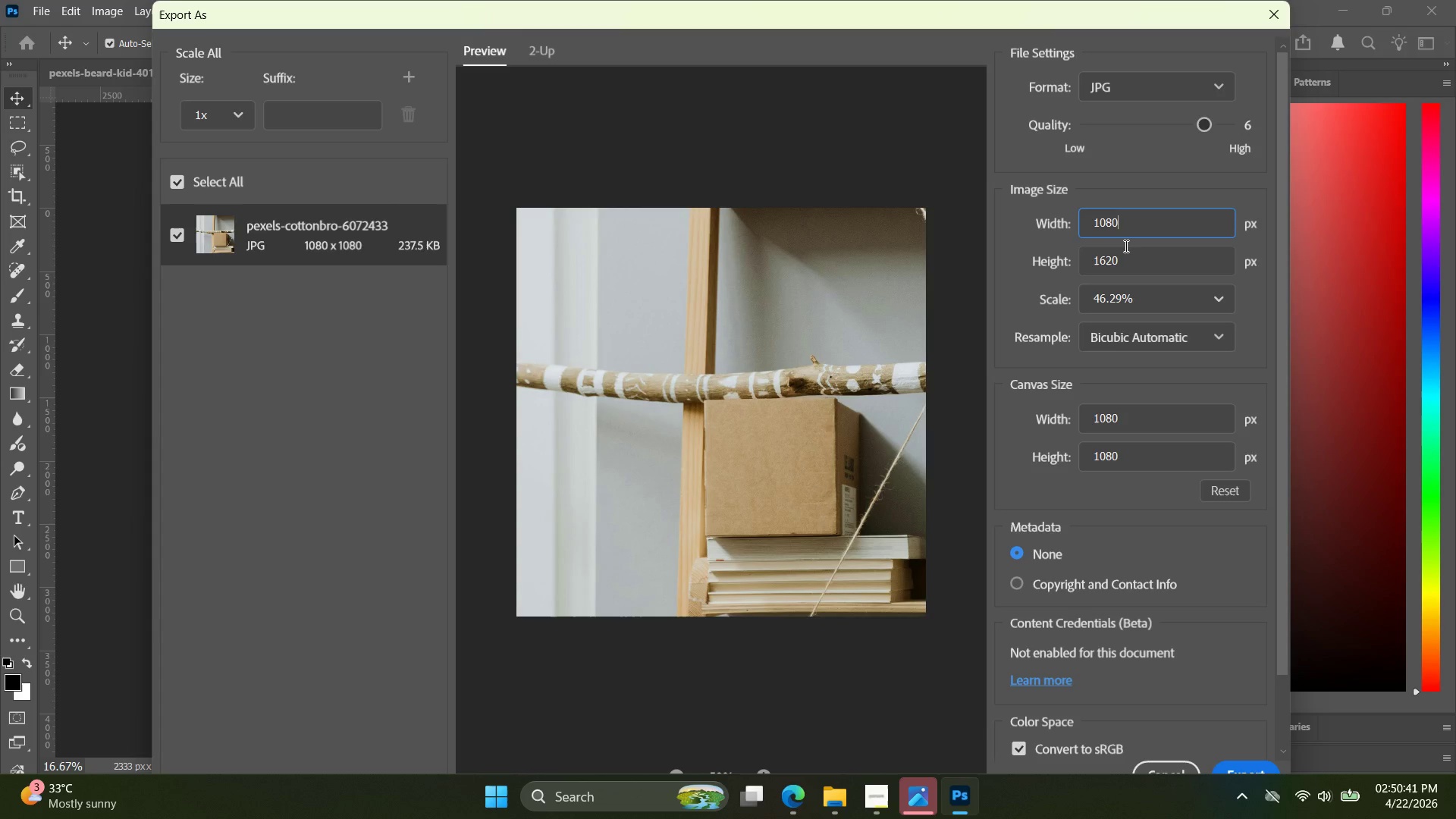 
key(Enter)
 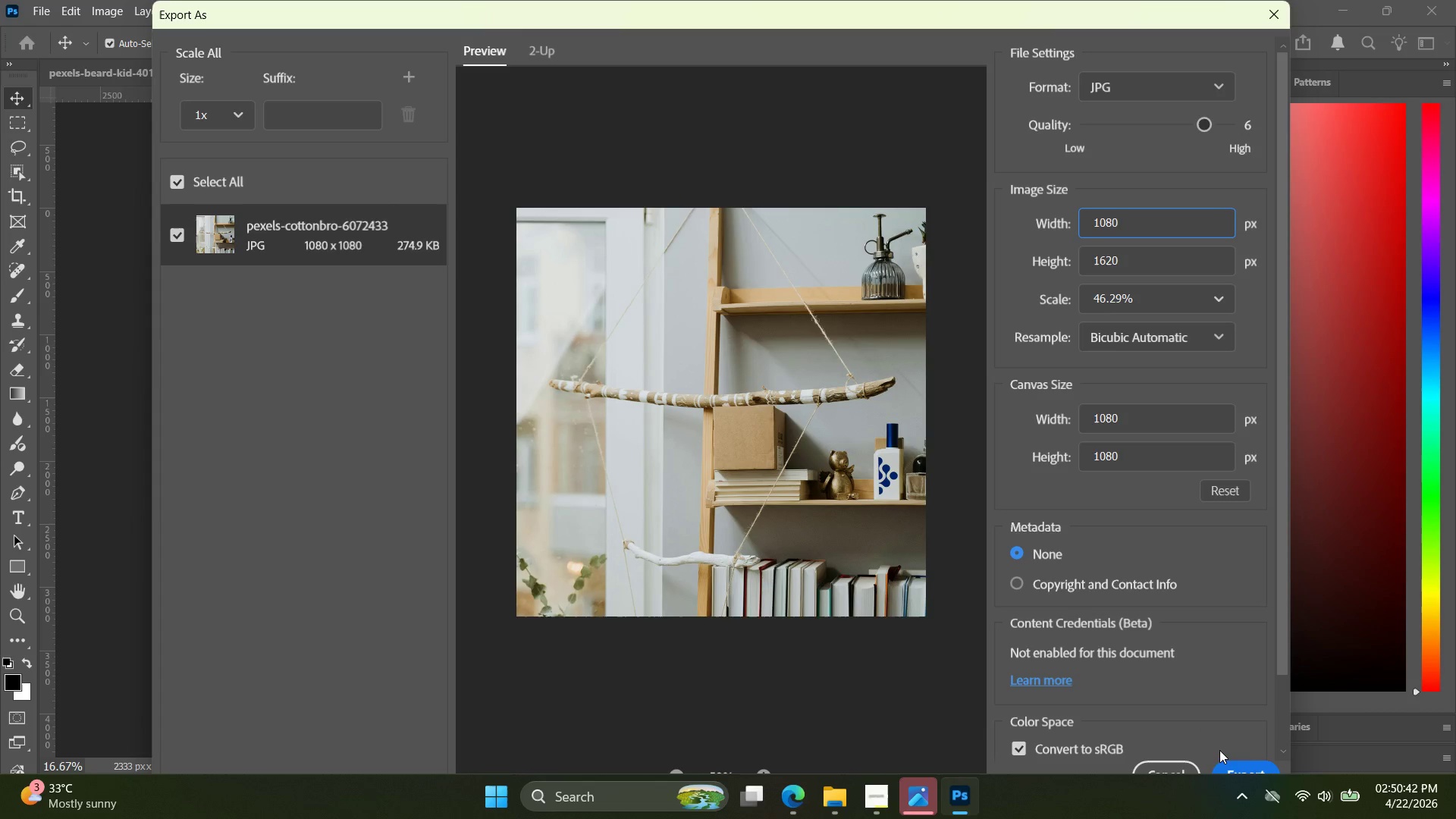 
left_click([1240, 764])
 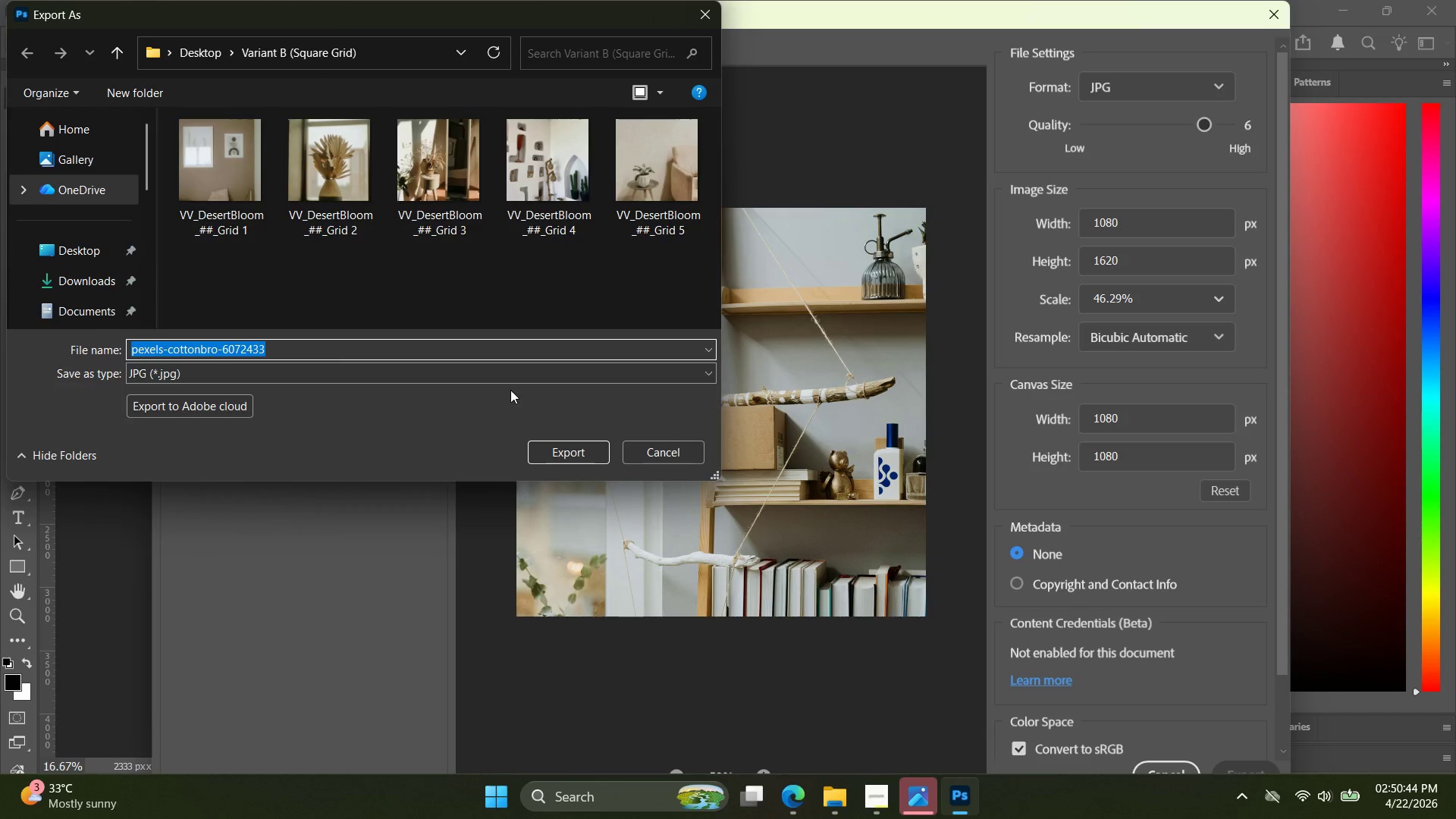 
key(Control+ControlLeft)
 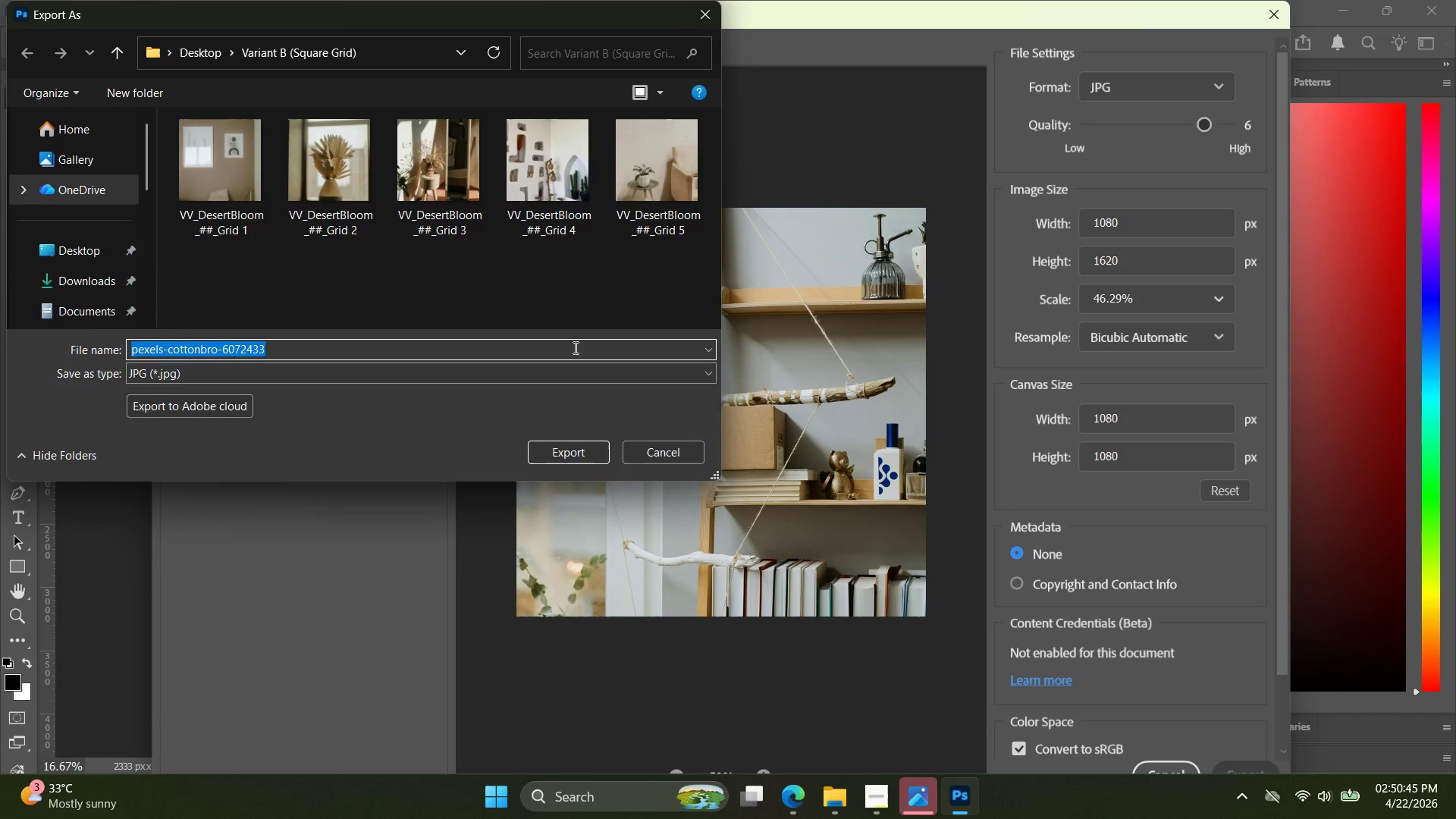 
key(Control+V)
 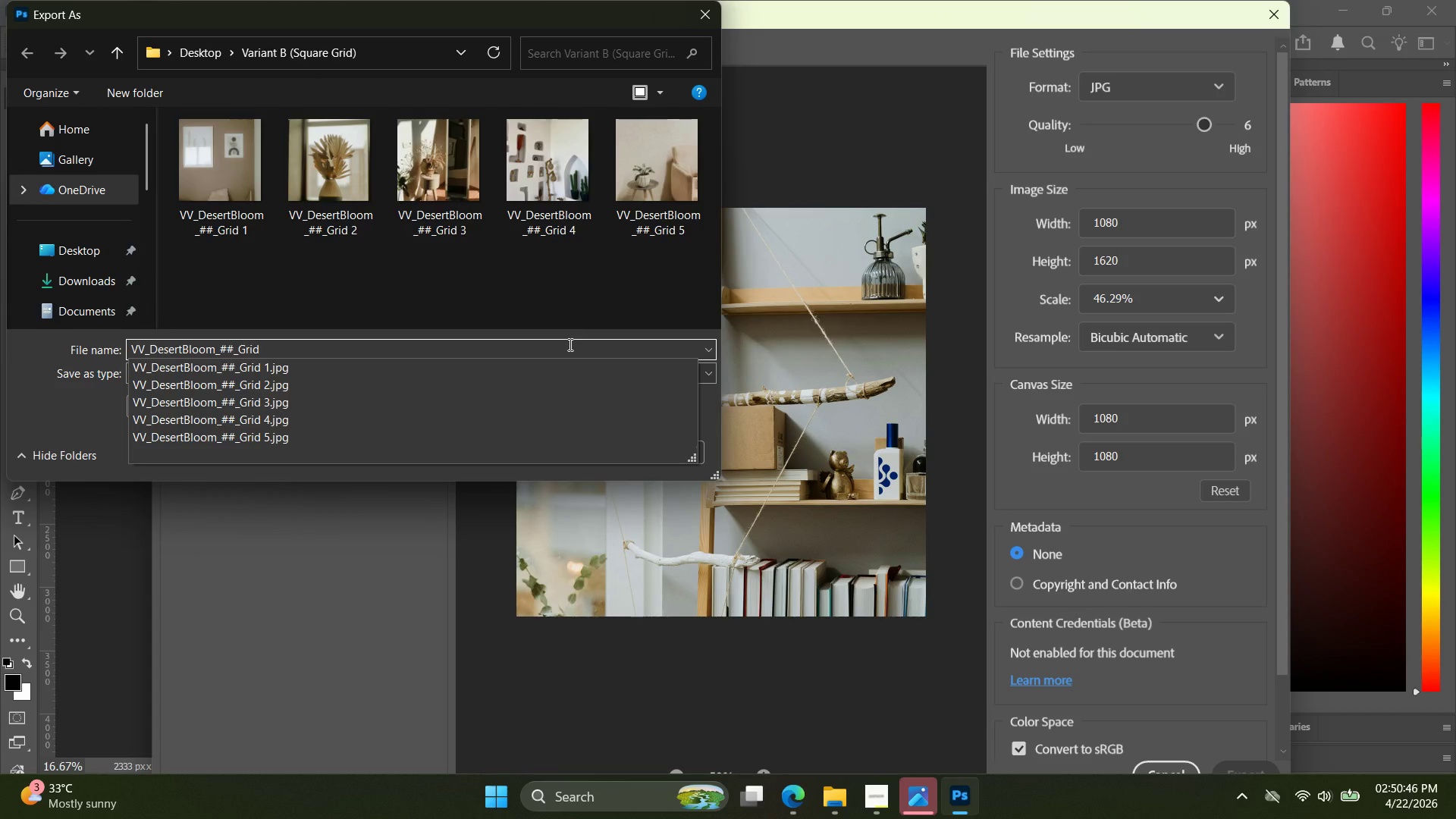 
key(Space)
 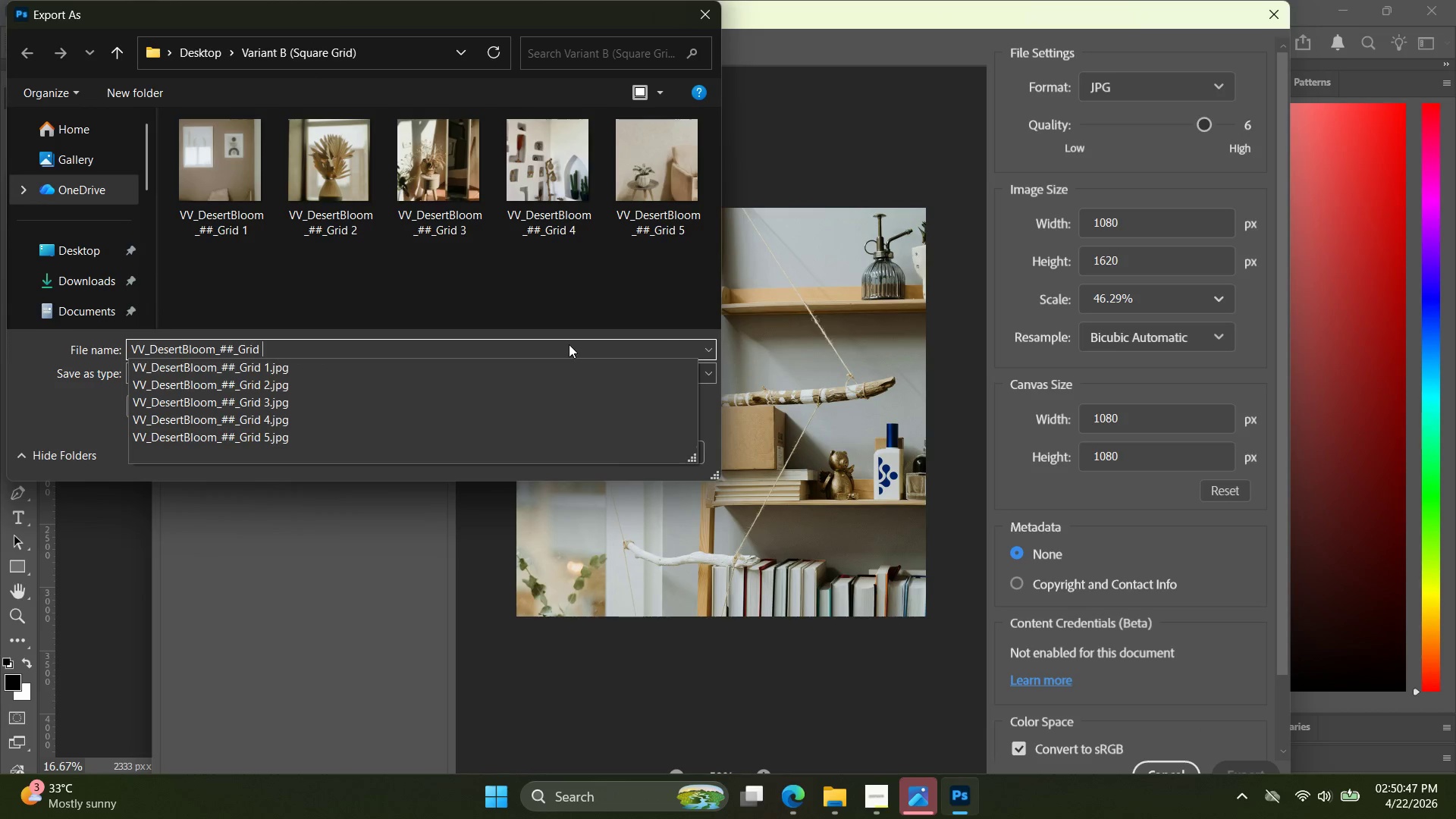 
key(6)
 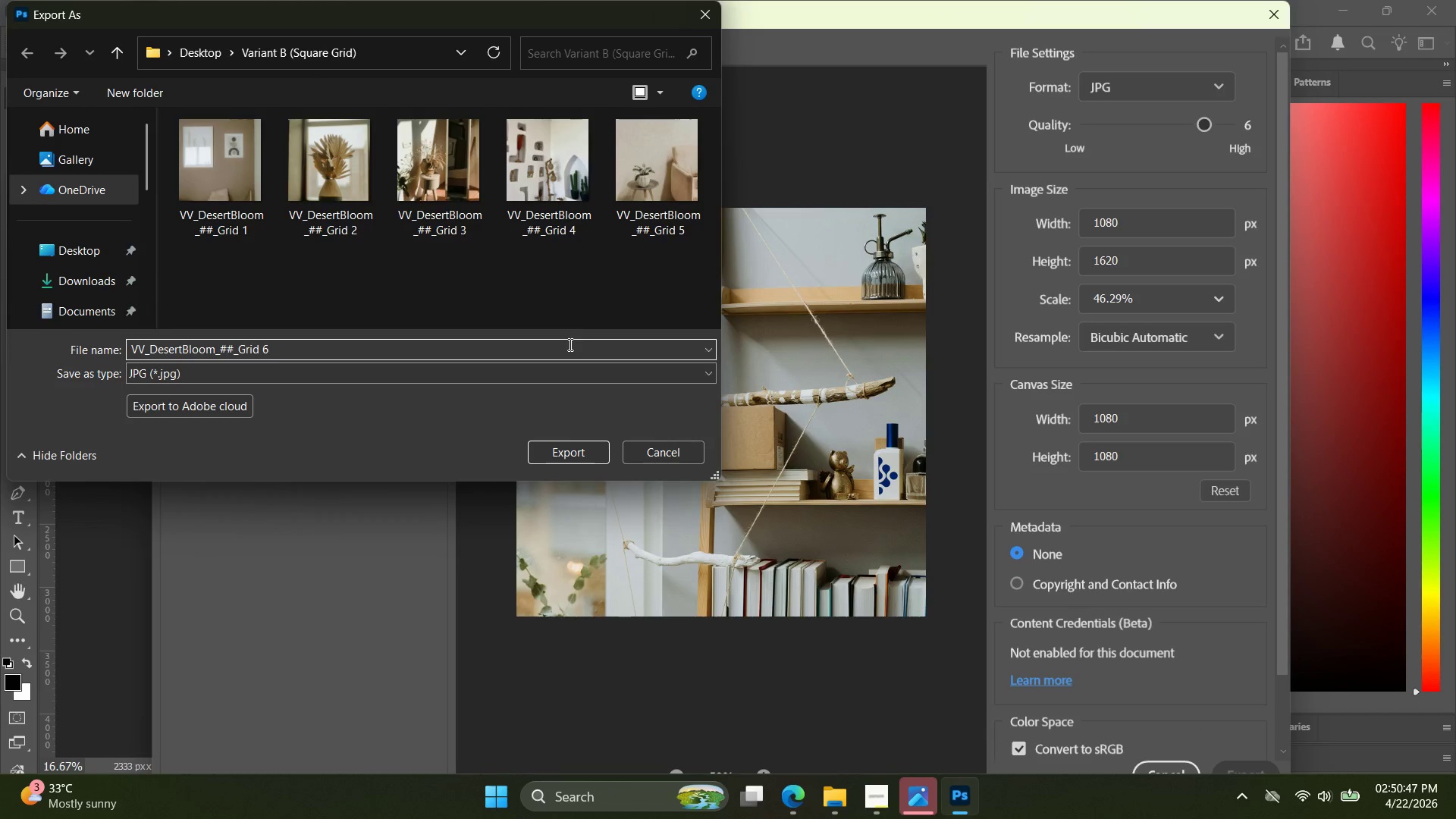 
key(Enter)
 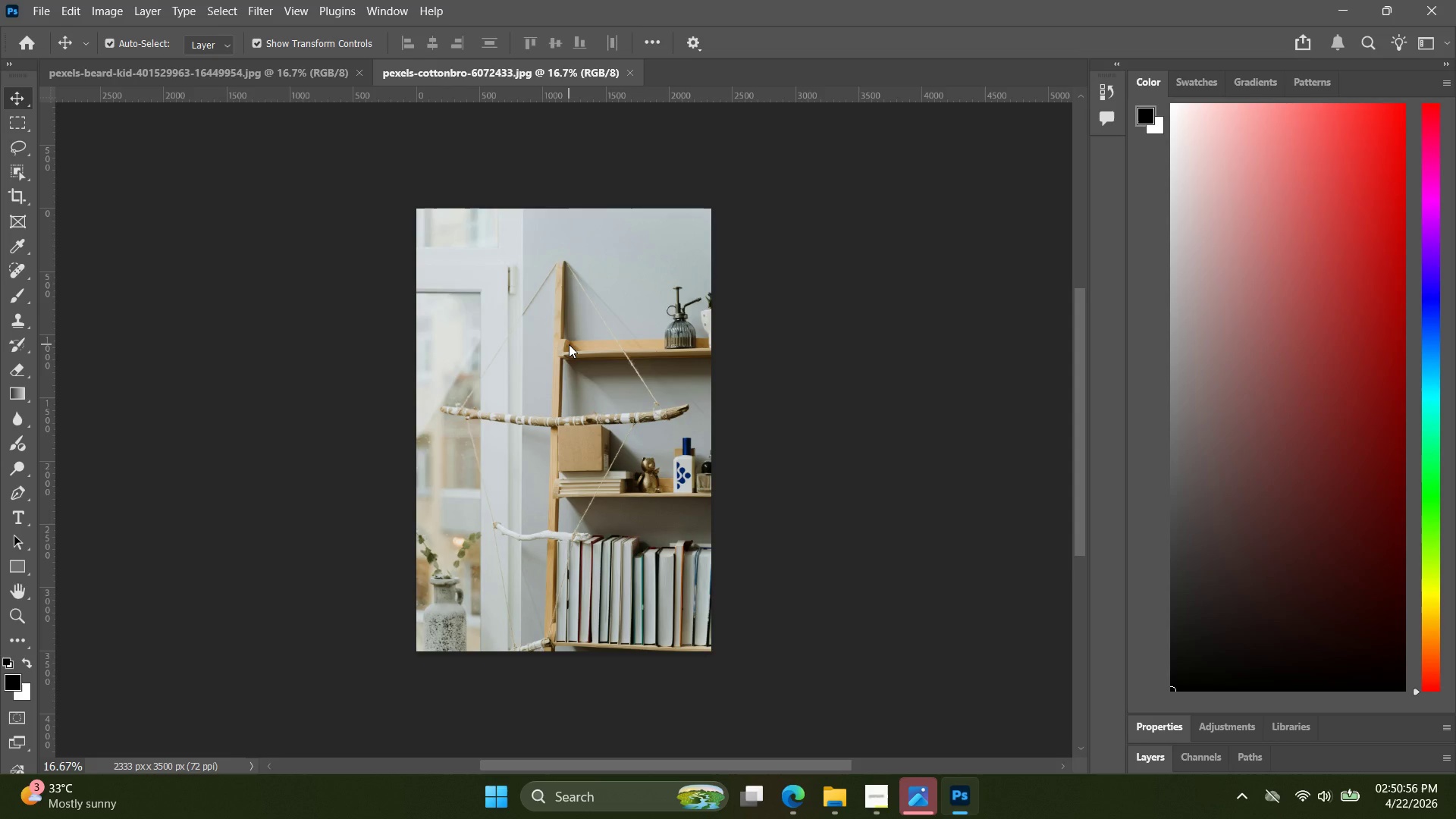 
wait(13.12)
 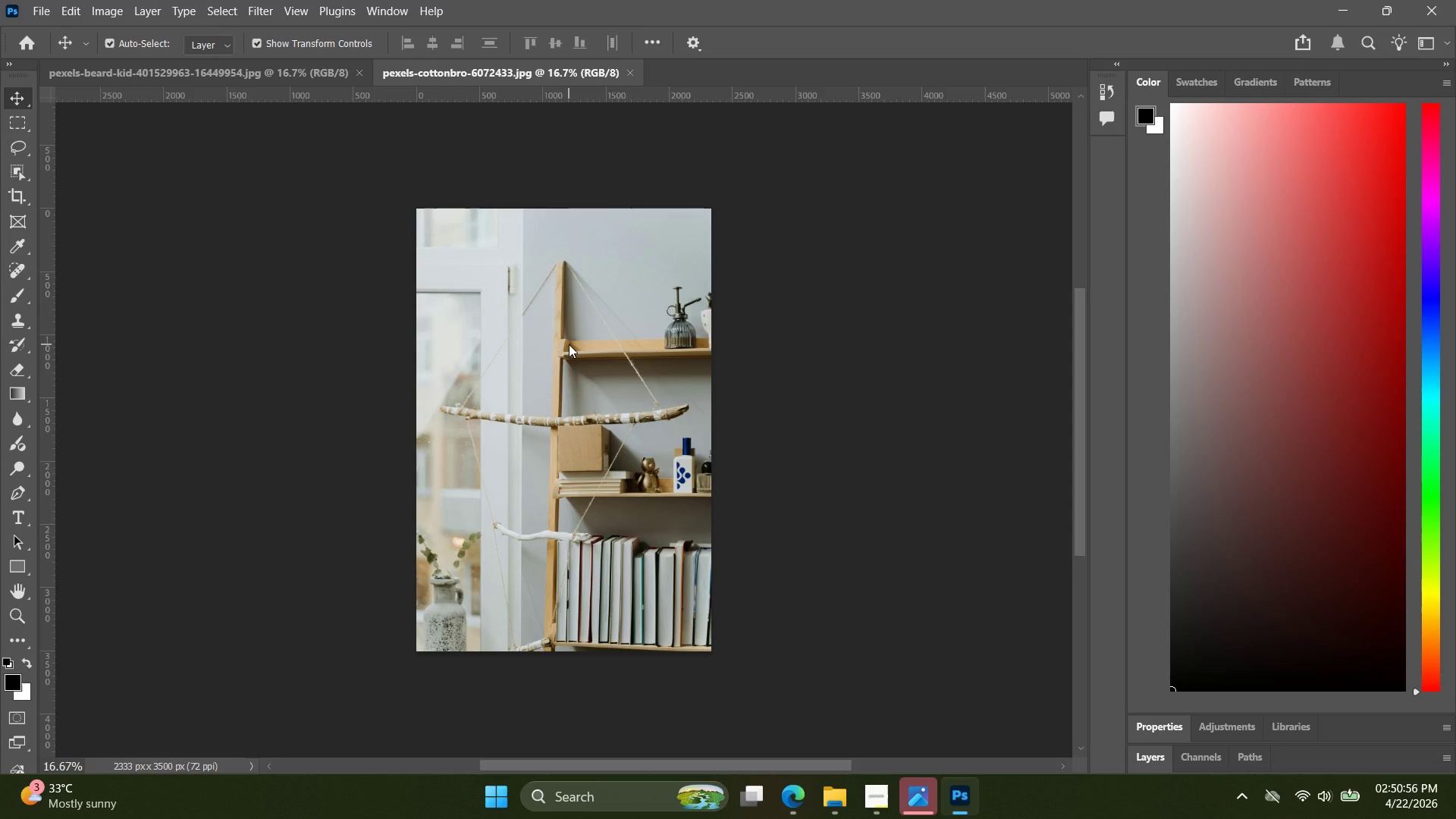 
left_click([40, 19])
 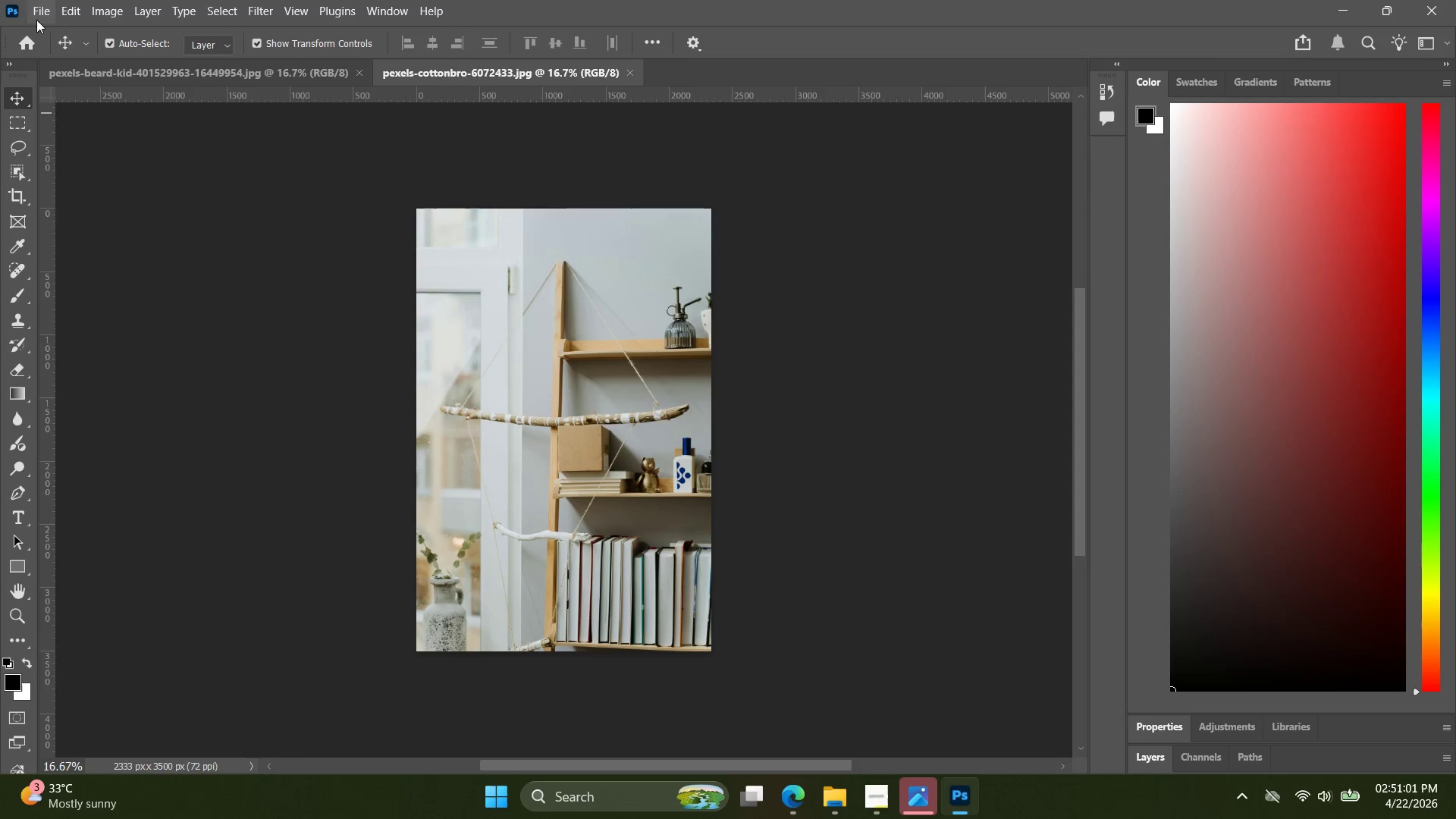 
left_click([39, 18])
 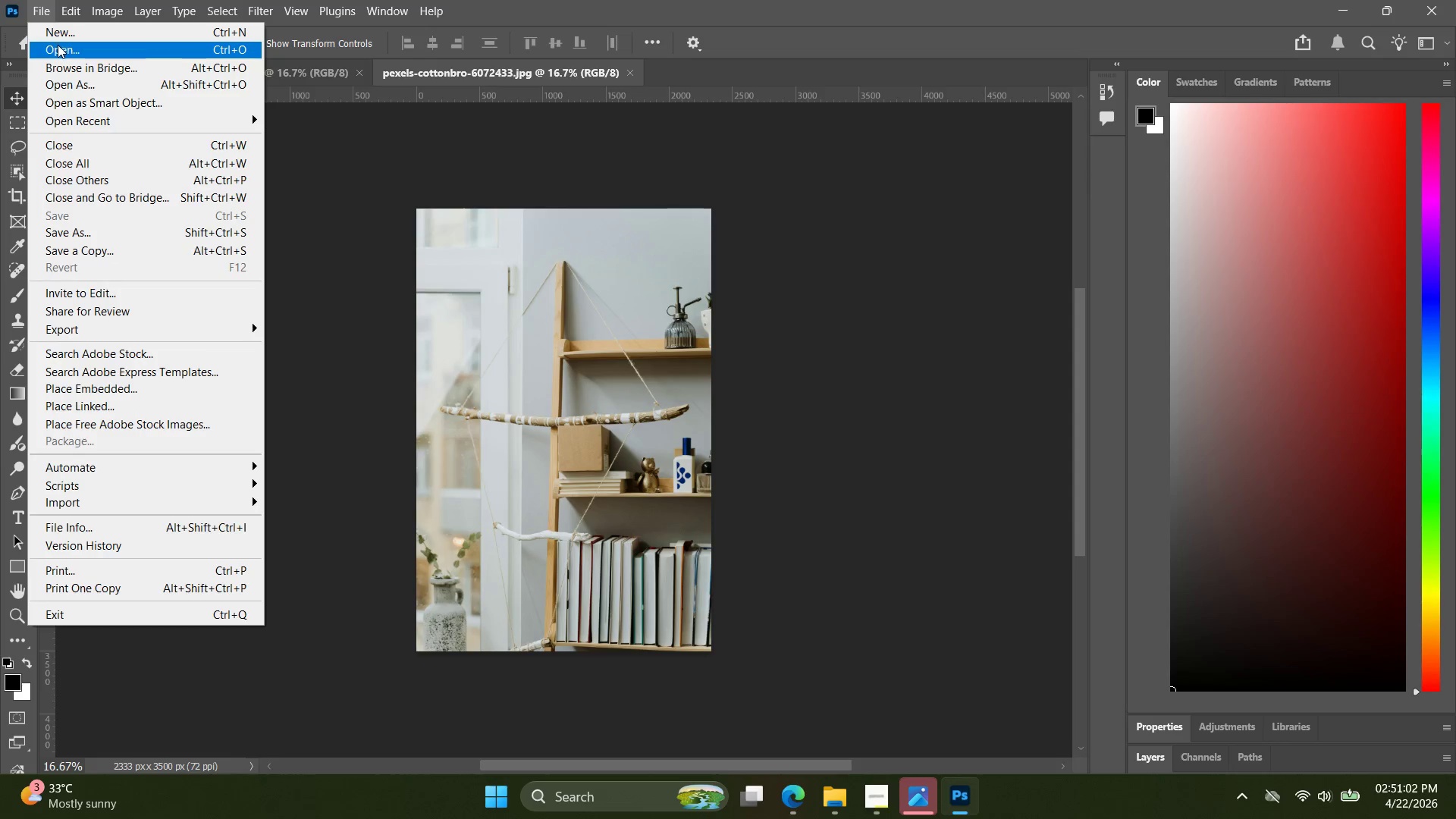 
left_click([58, 45])
 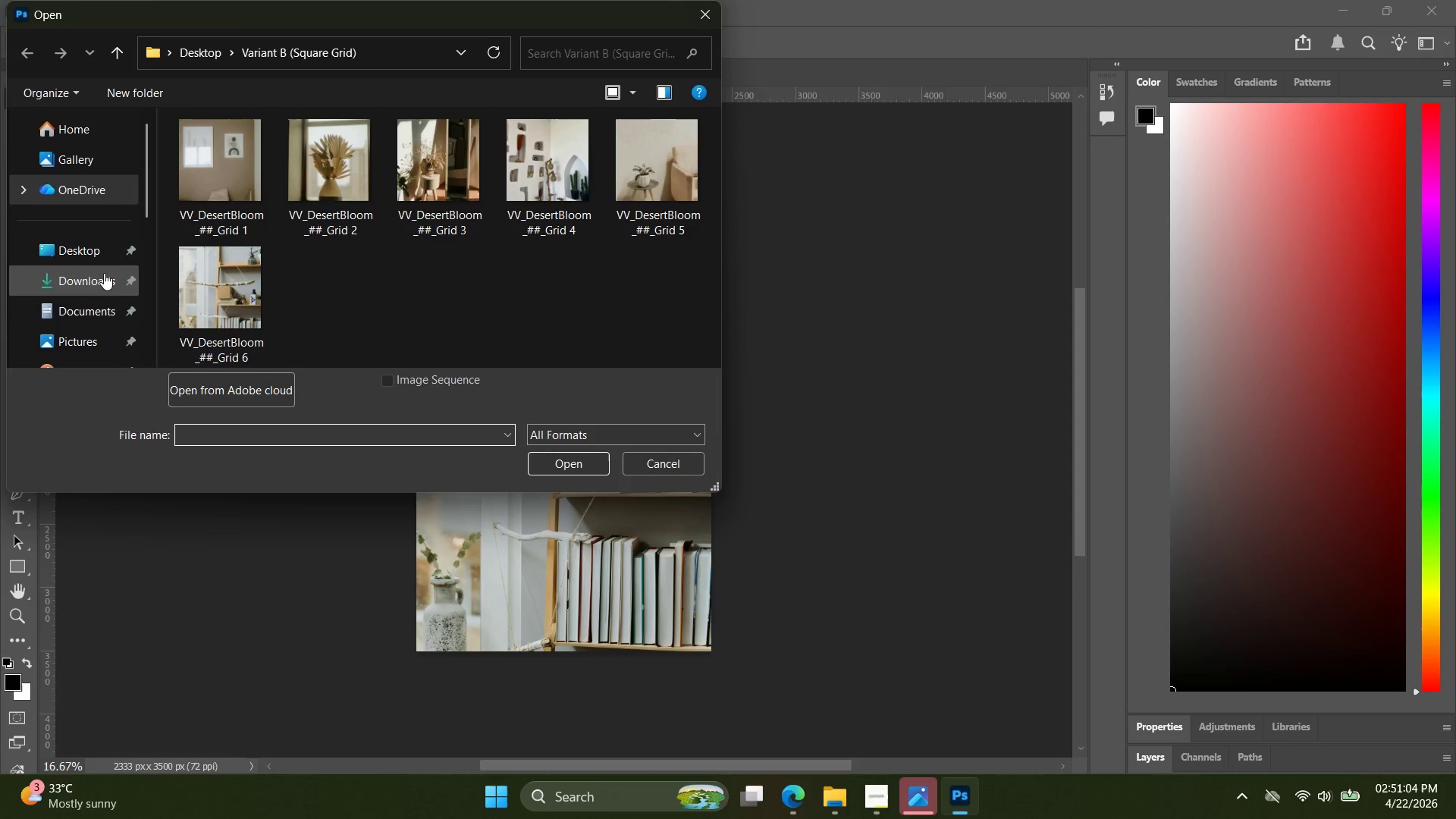 
scroll: coordinate [149, 219], scroll_direction: up, amount: 3.0
 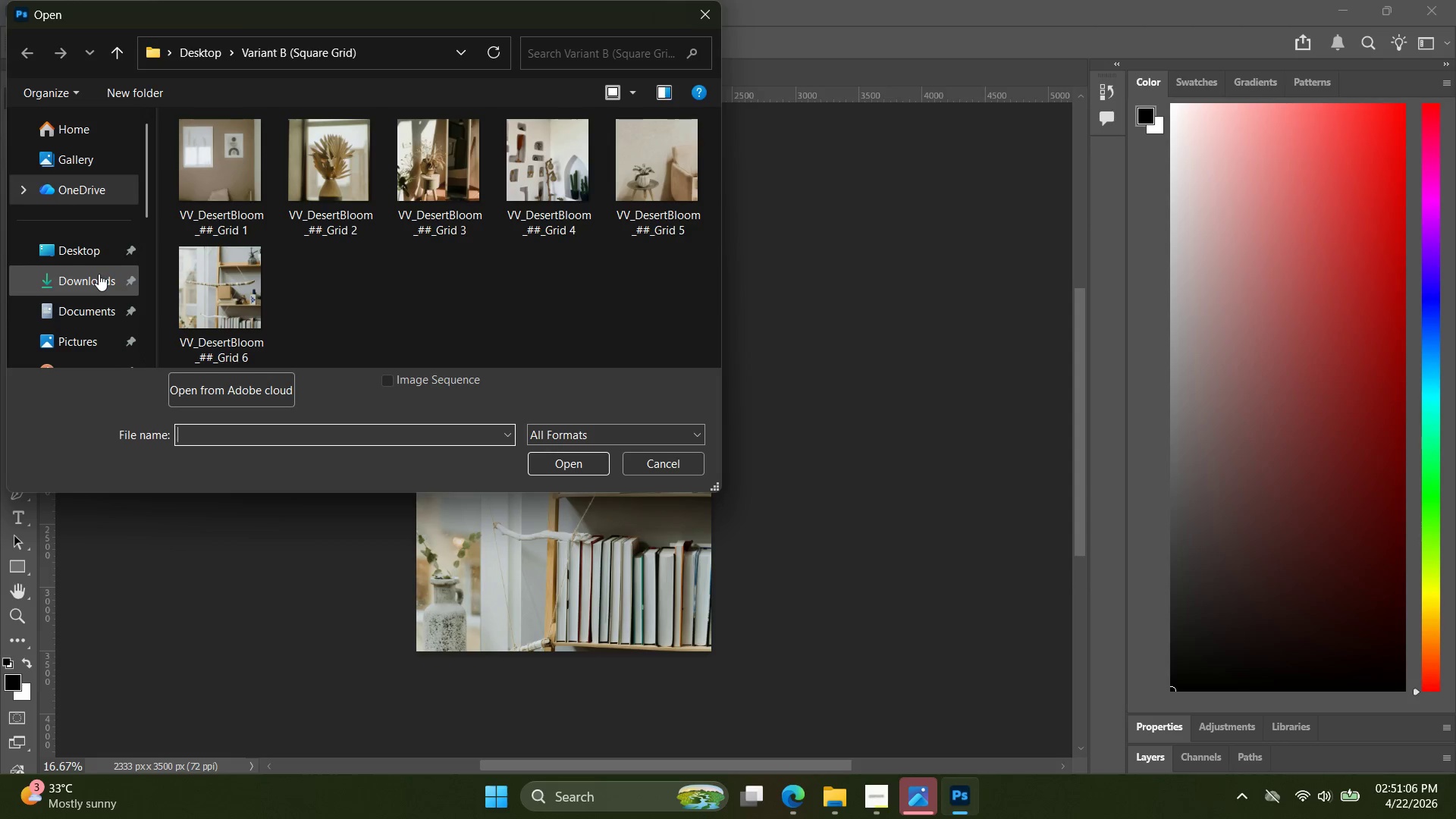 
left_click([99, 274])
 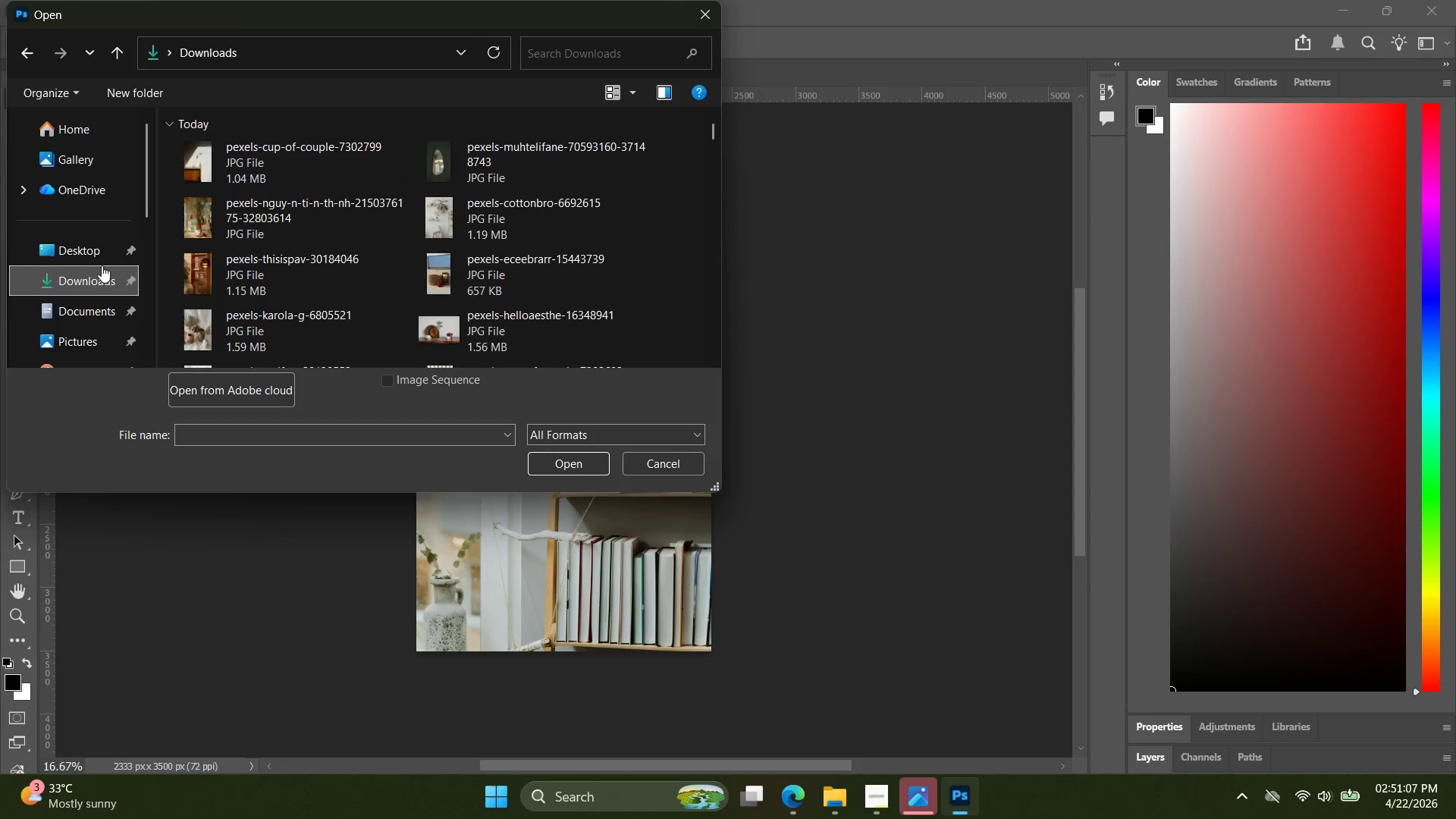 
left_click([100, 263])
 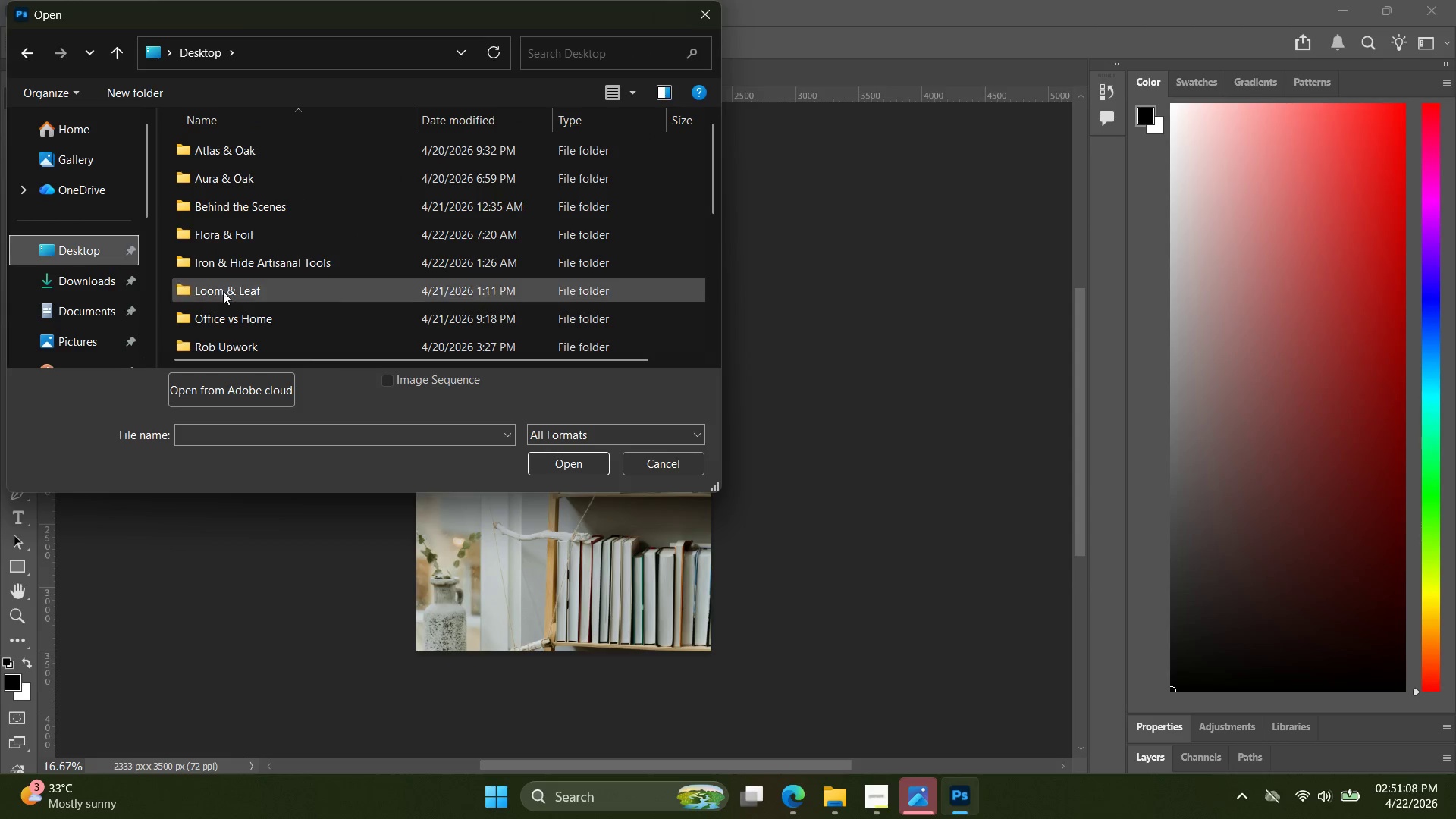 
scroll: coordinate [218, 301], scroll_direction: down, amount: 2.0
 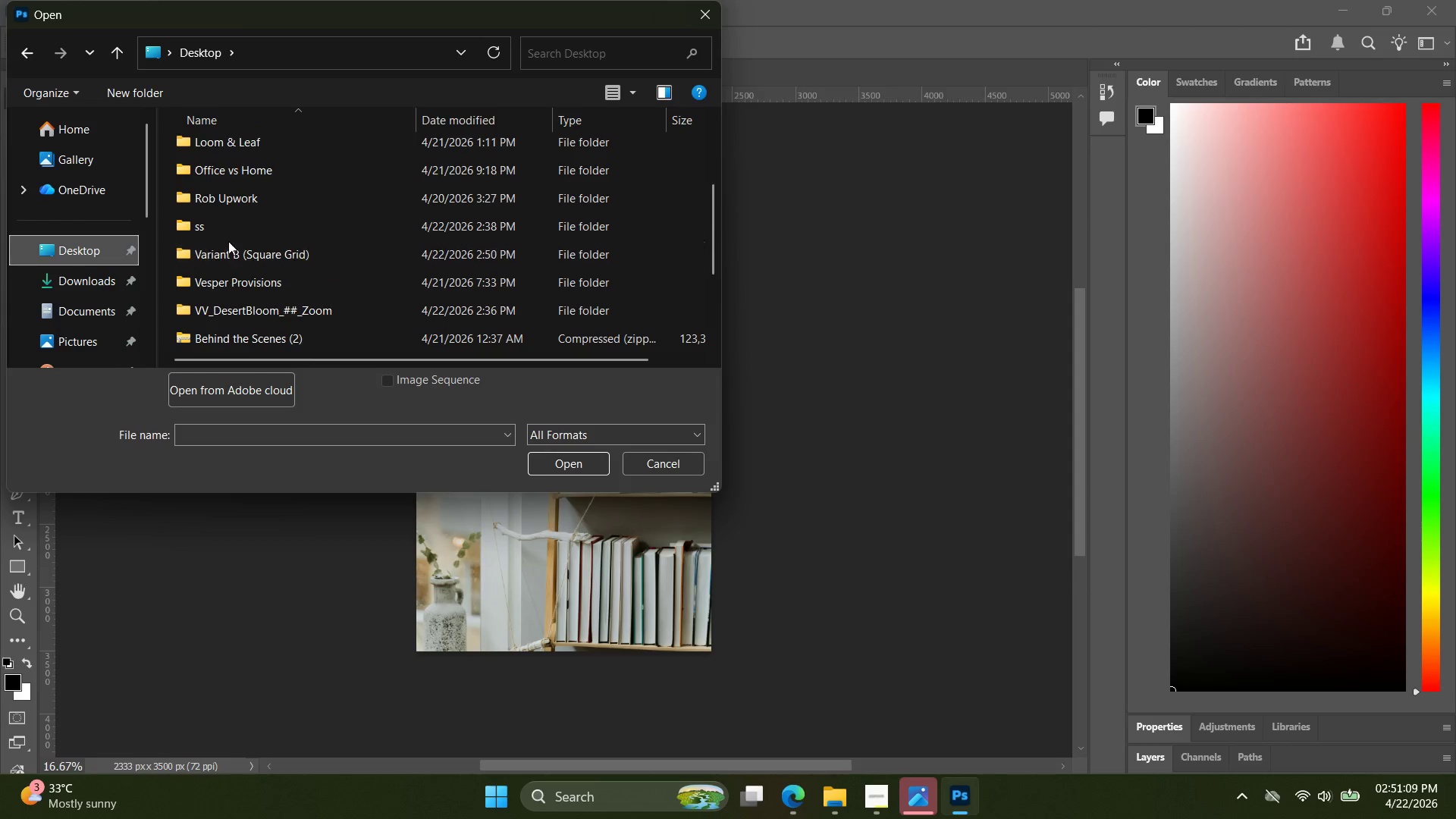 
double_click([228, 239])
 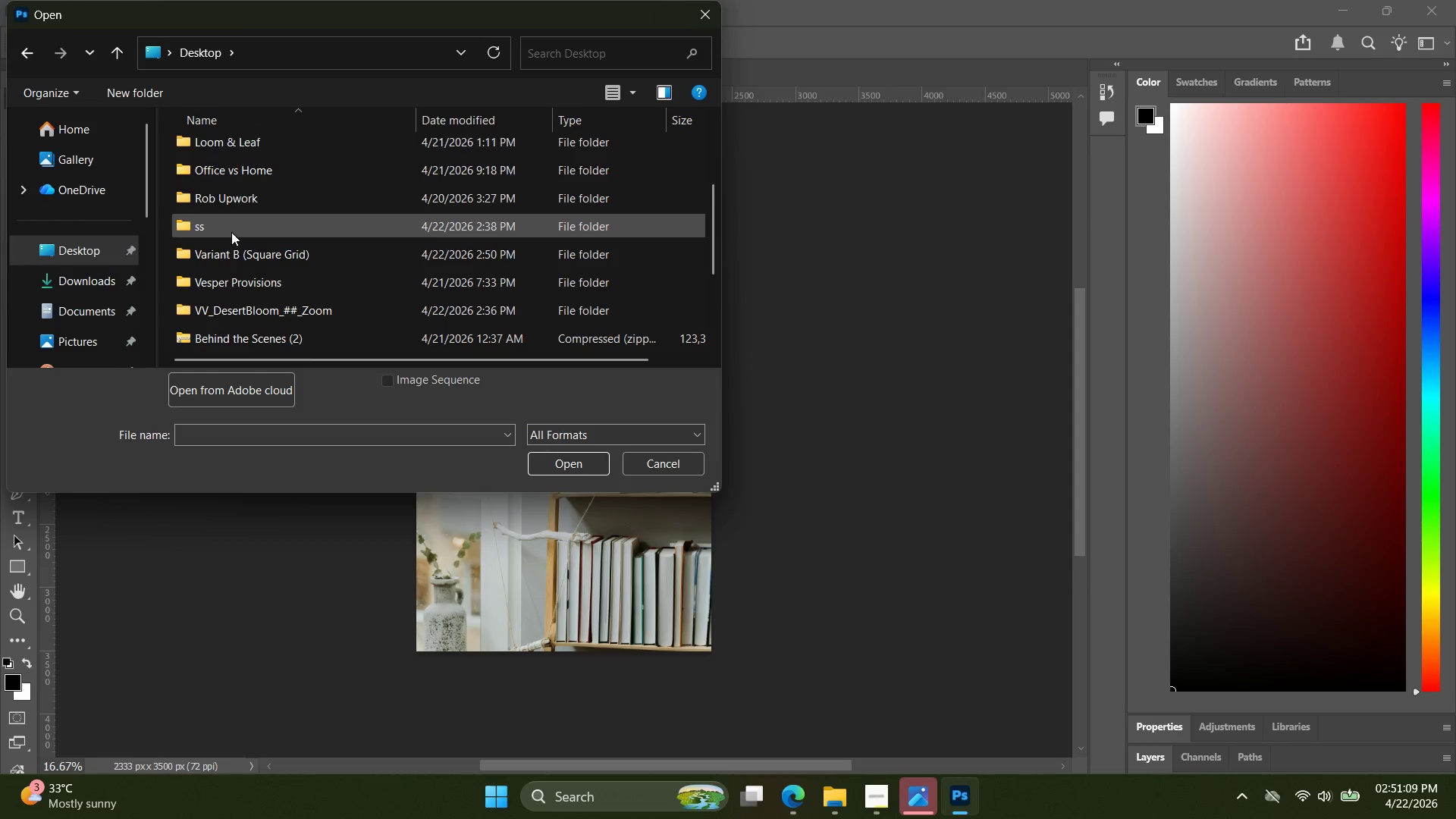 
triple_click([231, 232])
 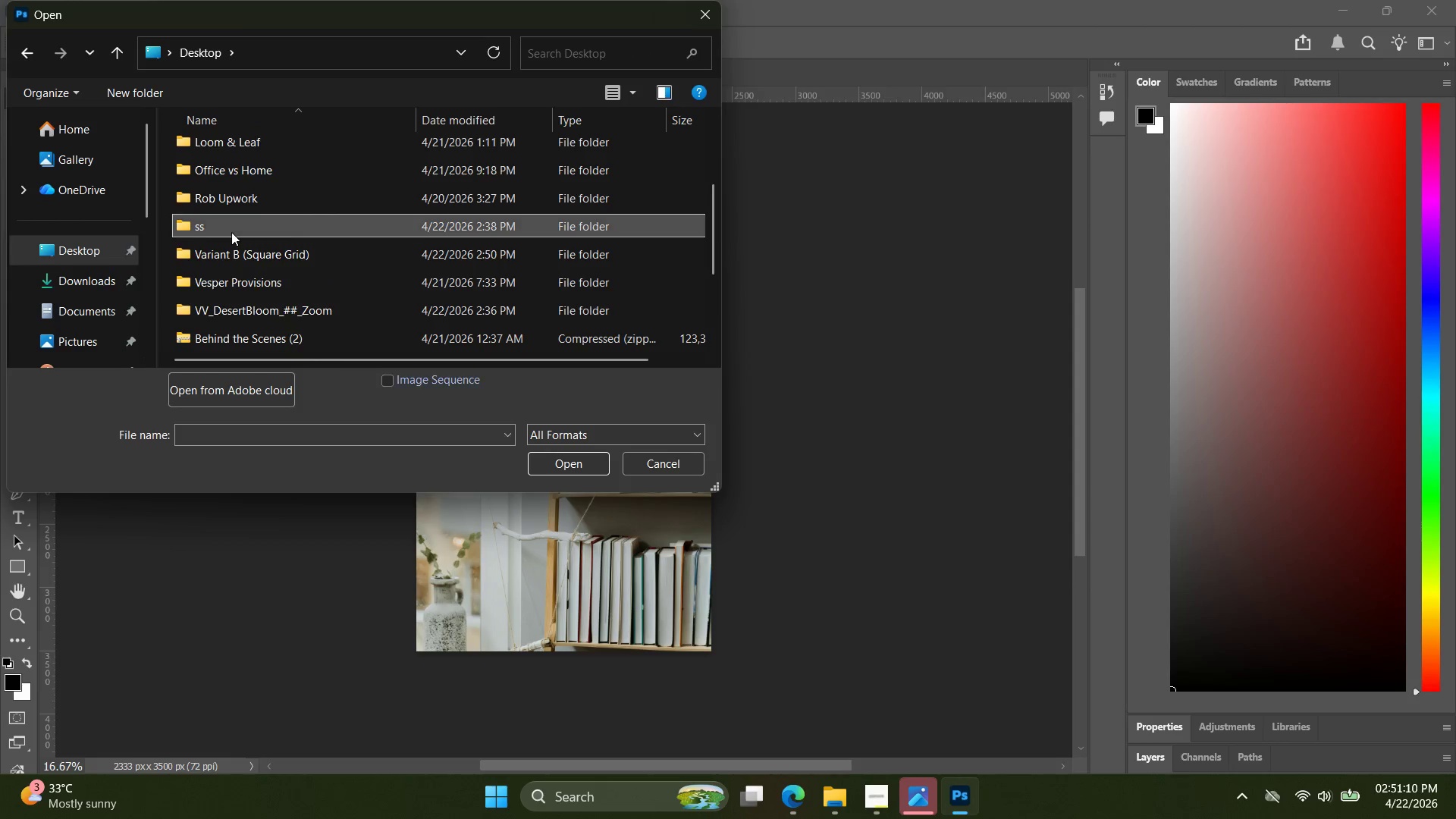 
triple_click([231, 232])
 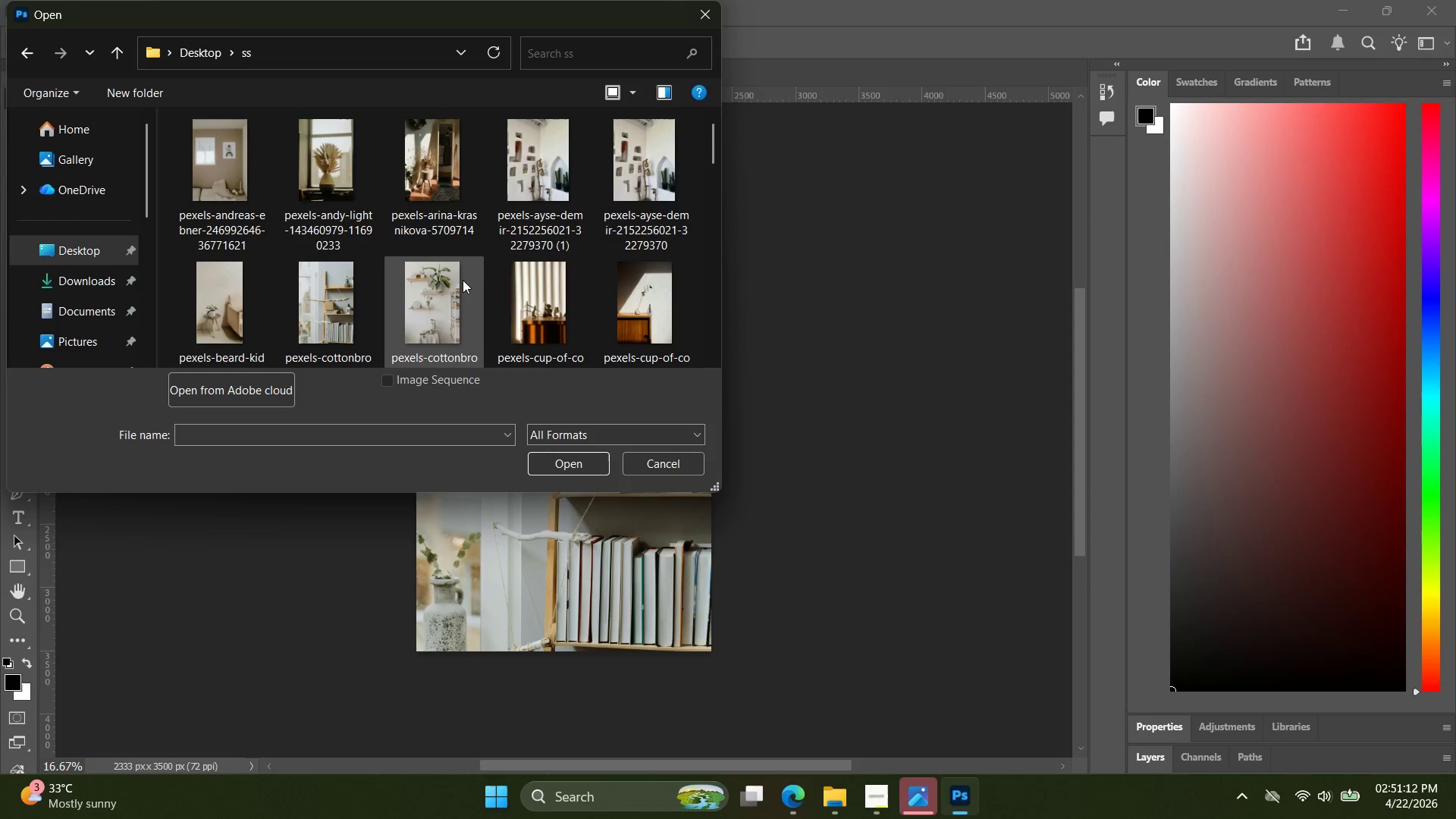 
double_click([441, 282])
 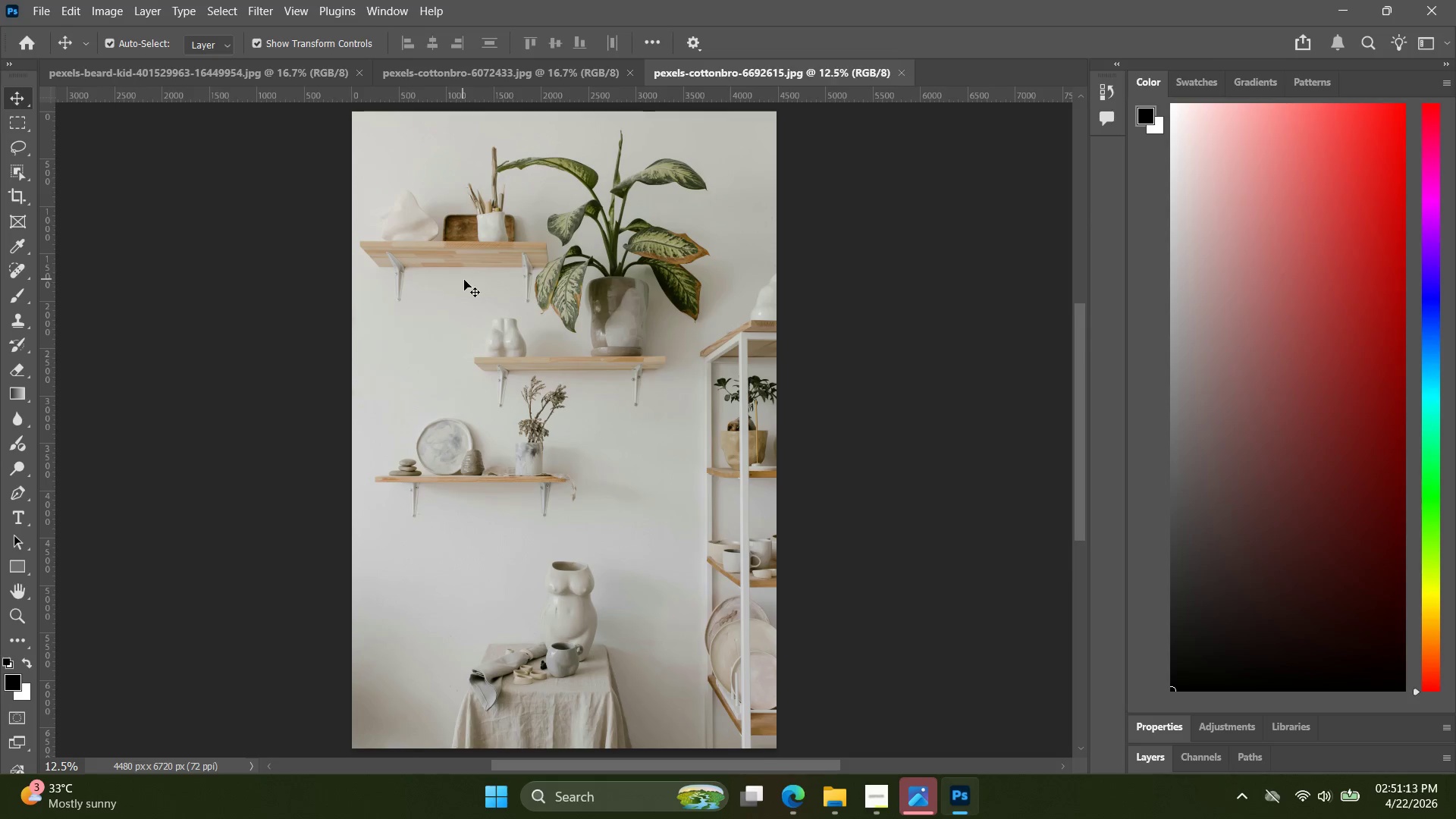 
key(Alt+Control+Shift+W)
 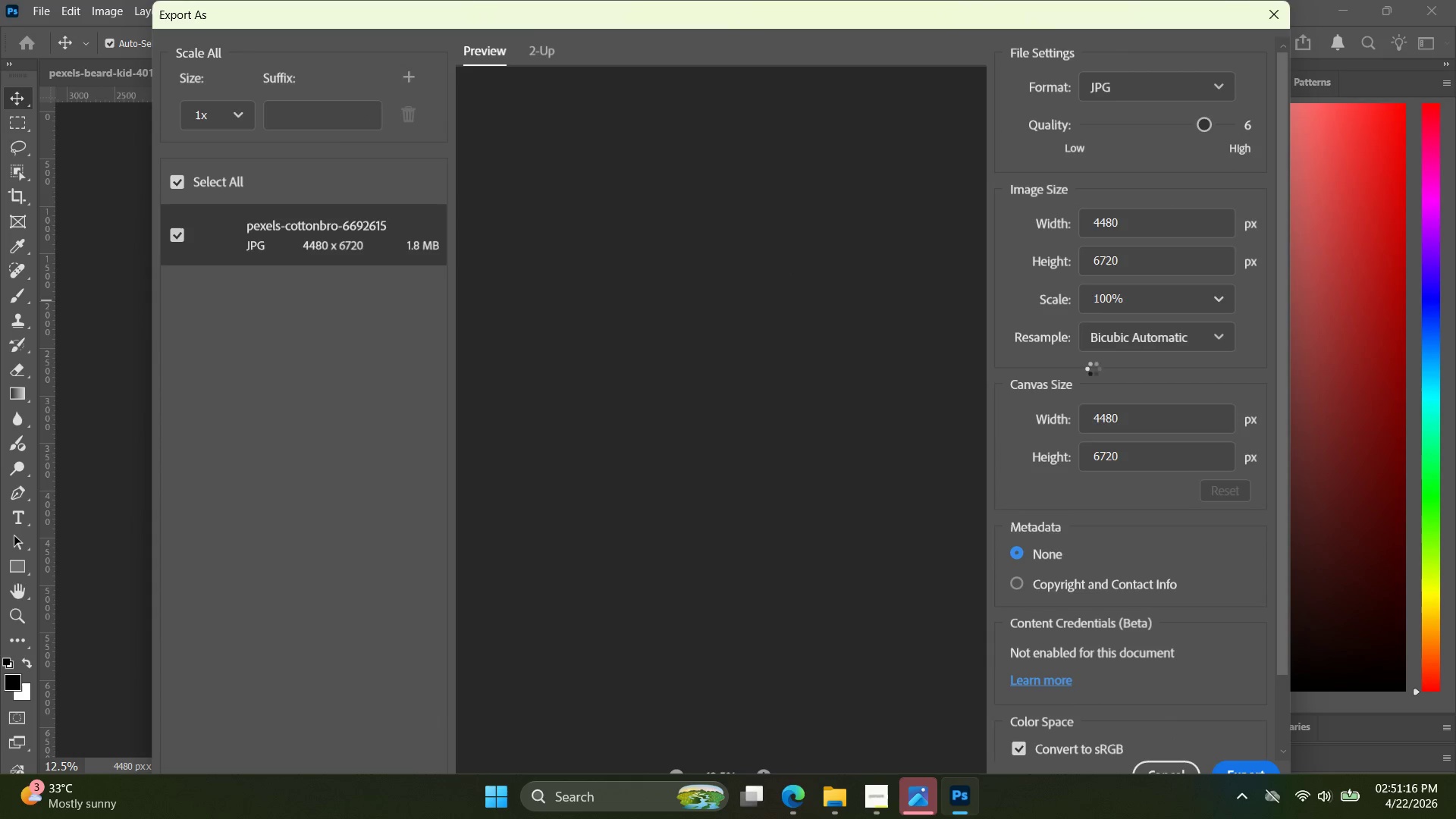 
left_click([1135, 419])
 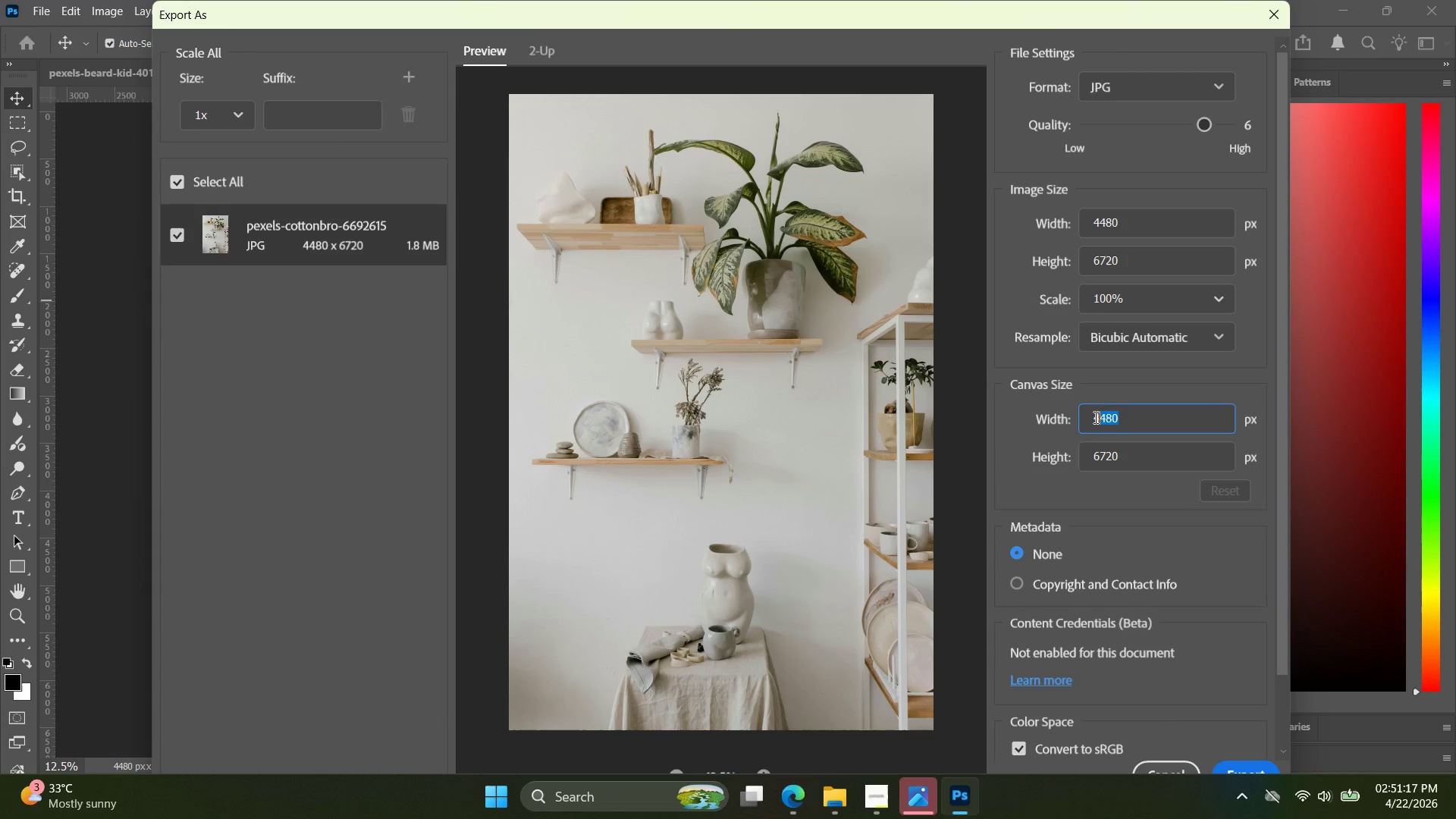 
left_click_drag(start_coordinate=[1119, 417], to_coordinate=[1070, 416])
 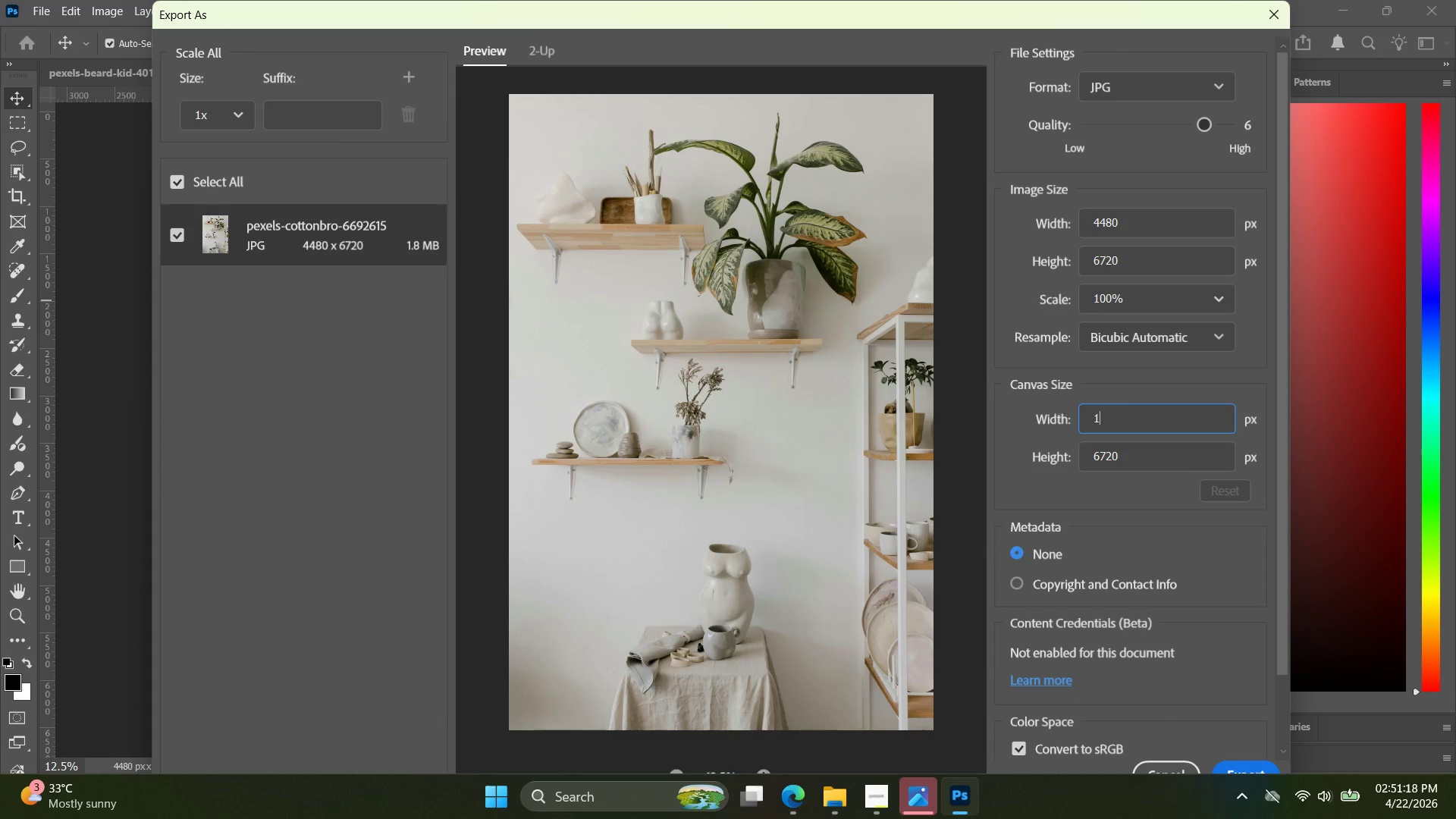 
type(1080)
 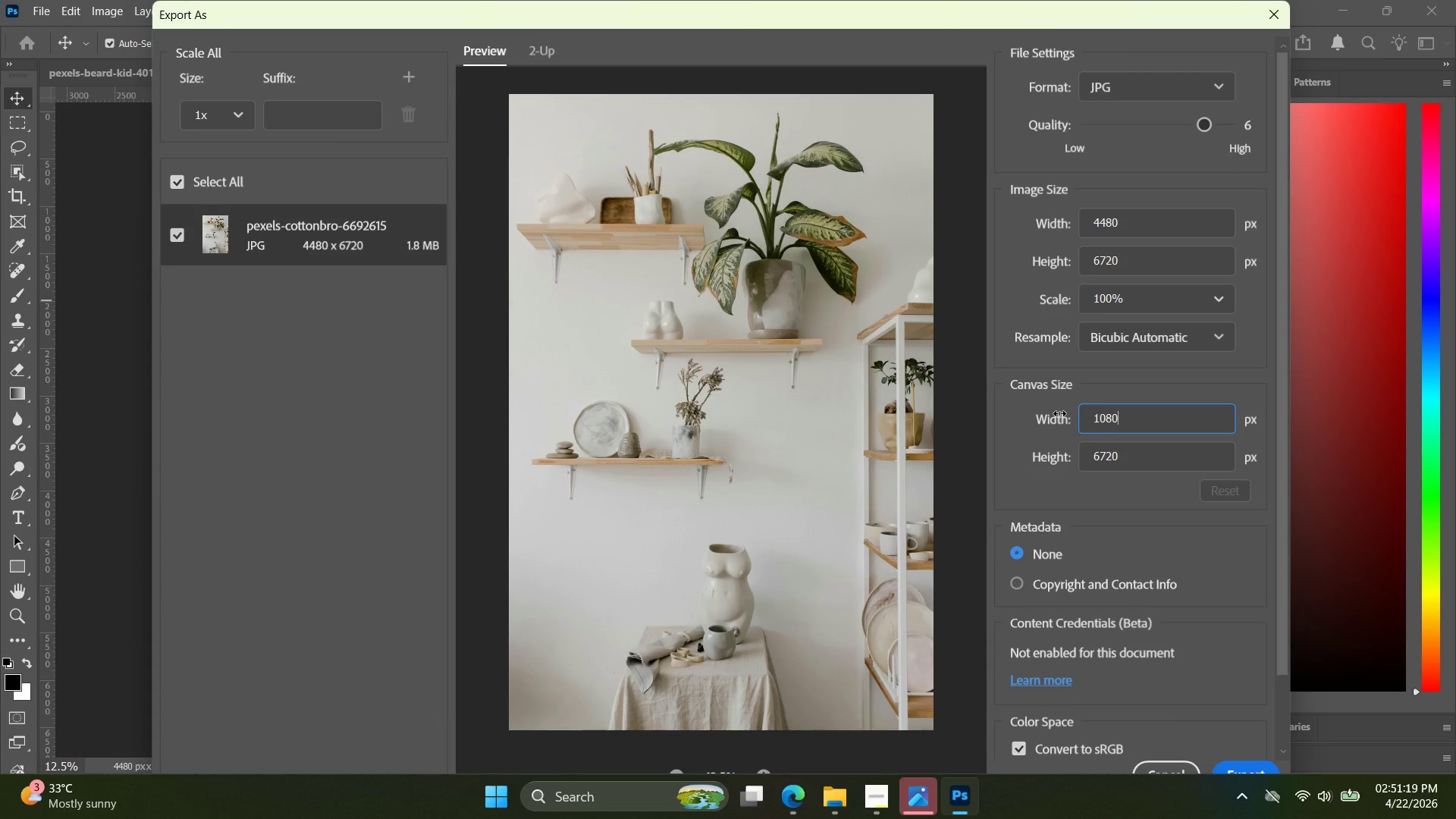 
key(Enter)
 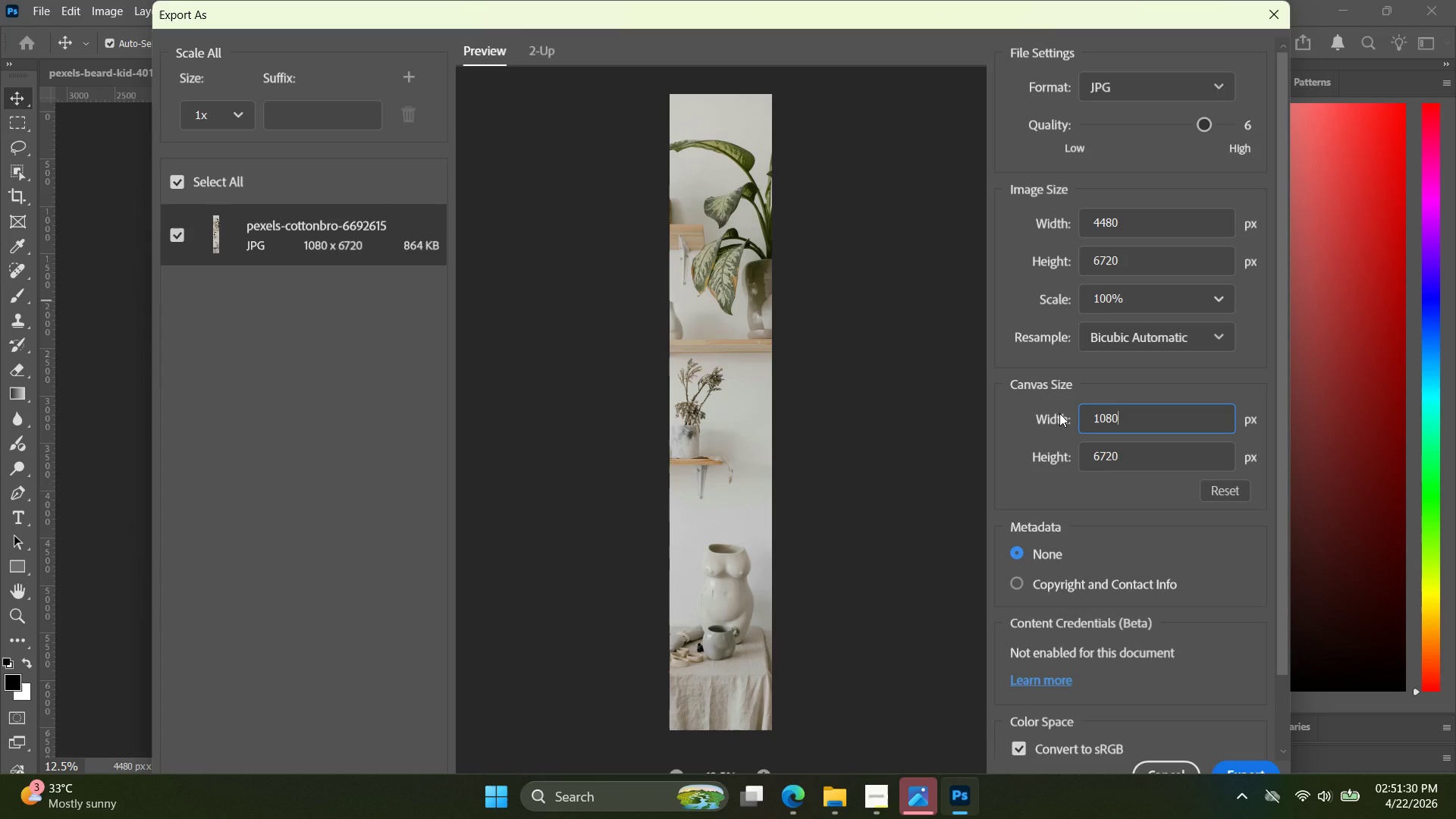 
wait(15.69)
 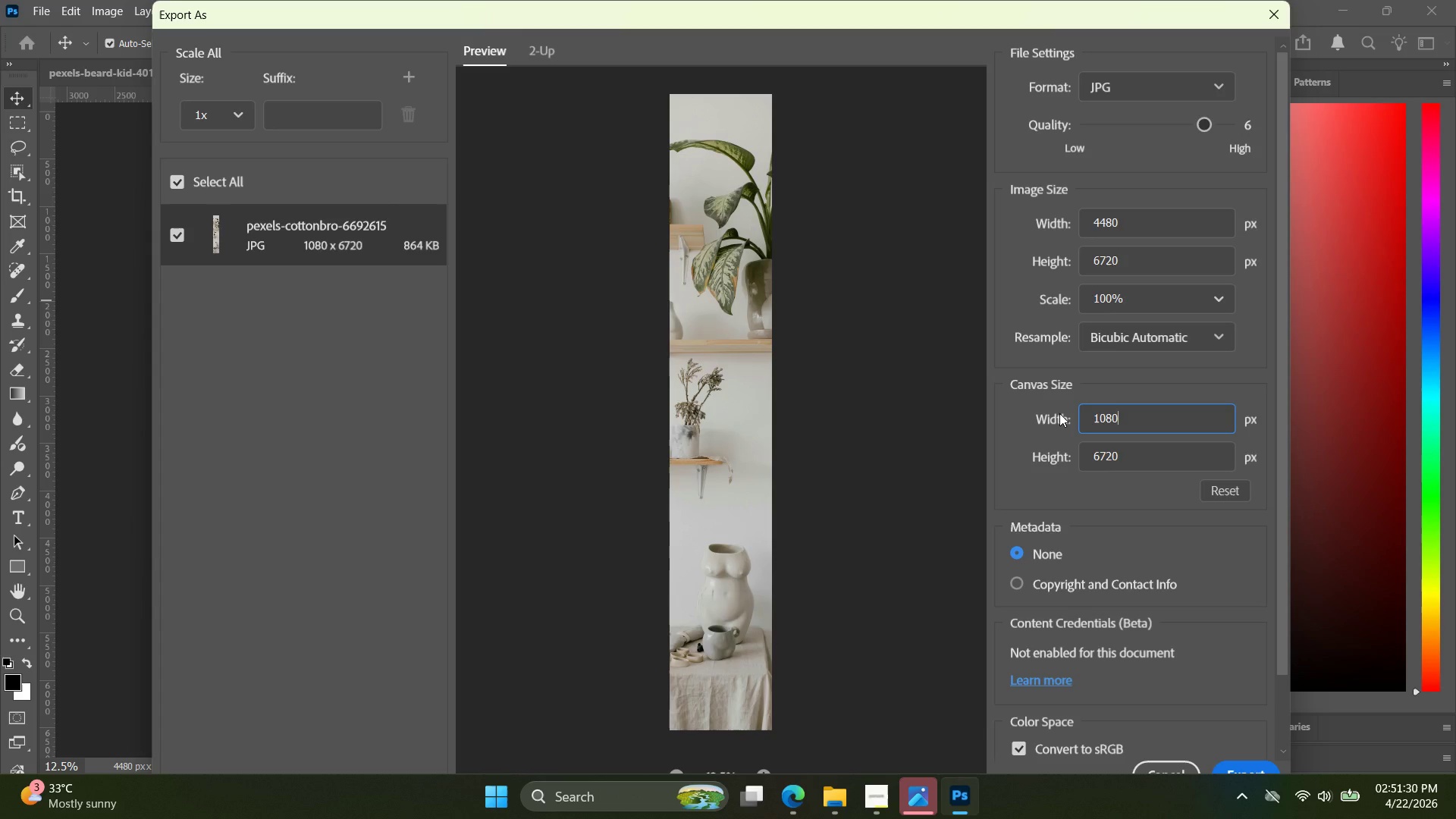 
key(Tab)
type(1080)
 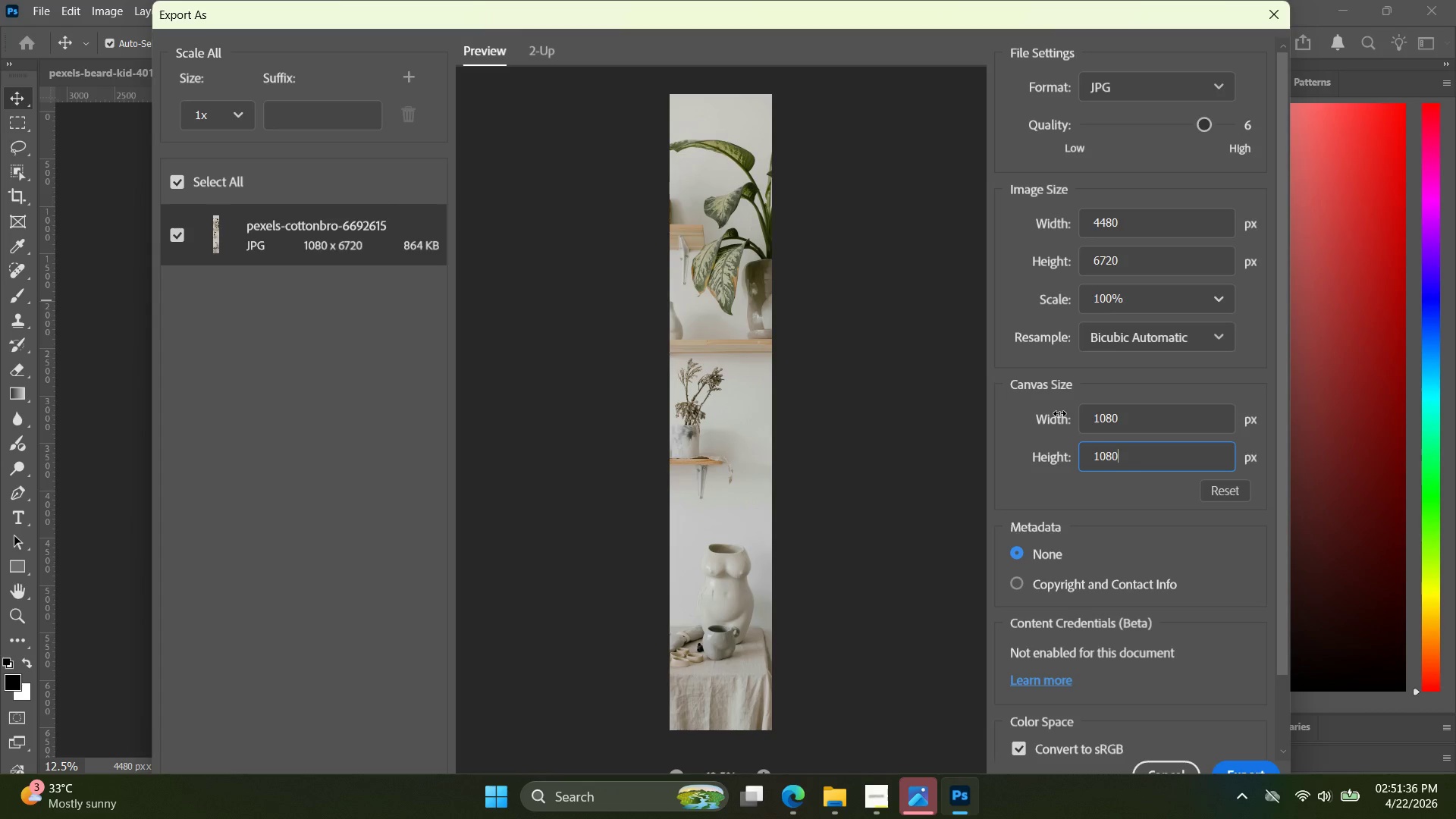 
key(Enter)
 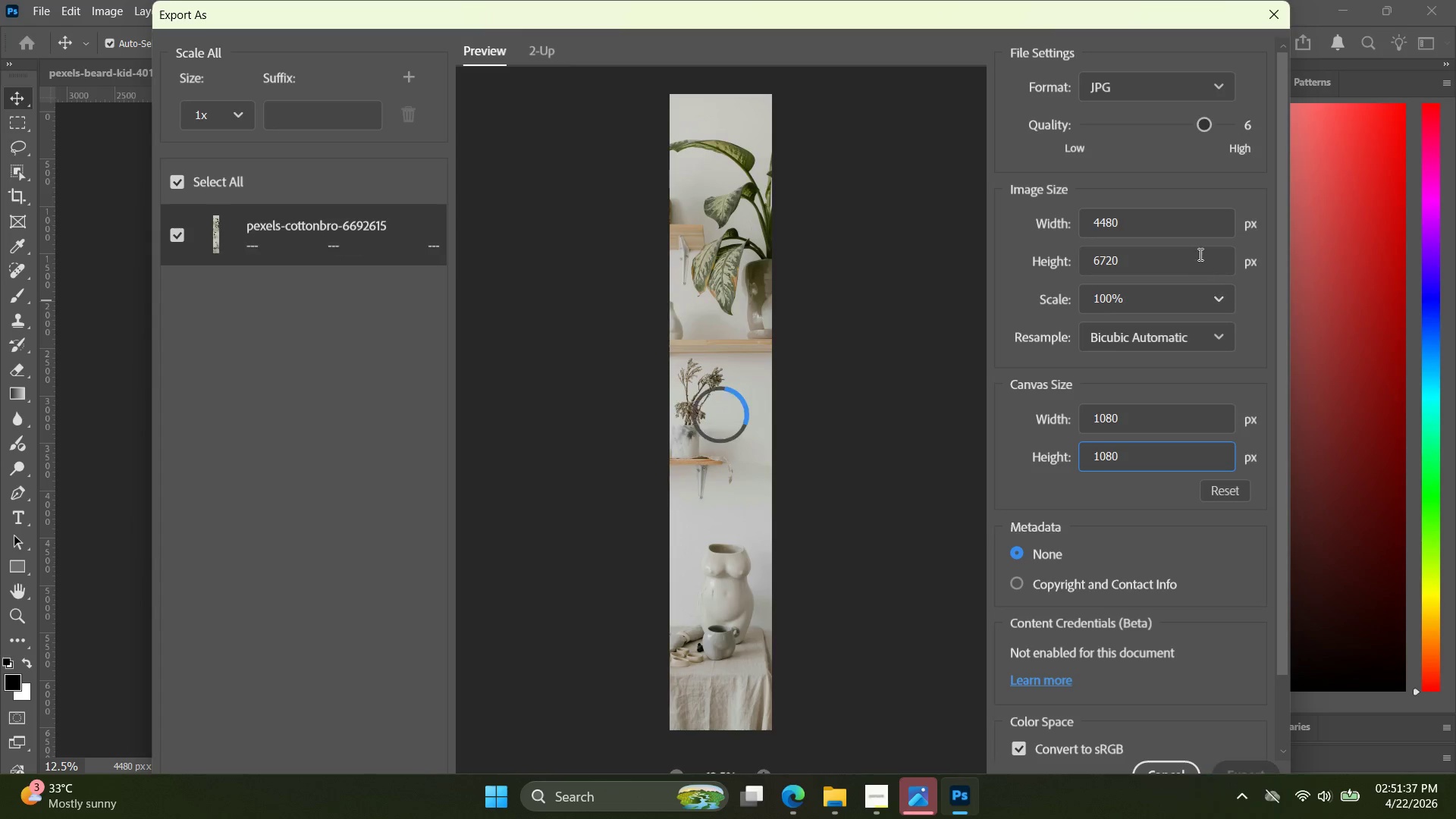 
left_click_drag(start_coordinate=[1189, 246], to_coordinate=[1071, 231])
 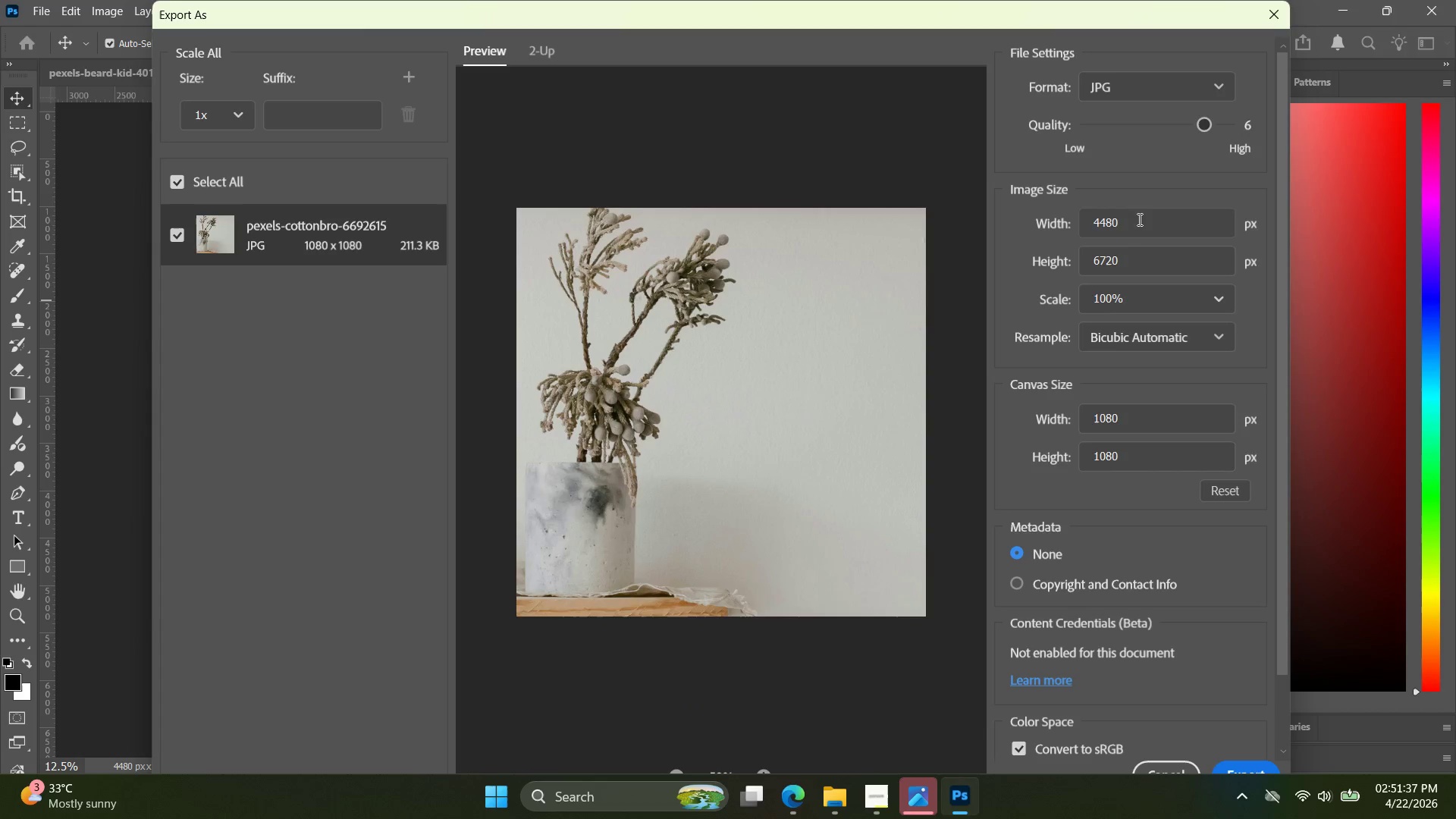 
left_click_drag(start_coordinate=[1138, 219], to_coordinate=[1063, 222])
 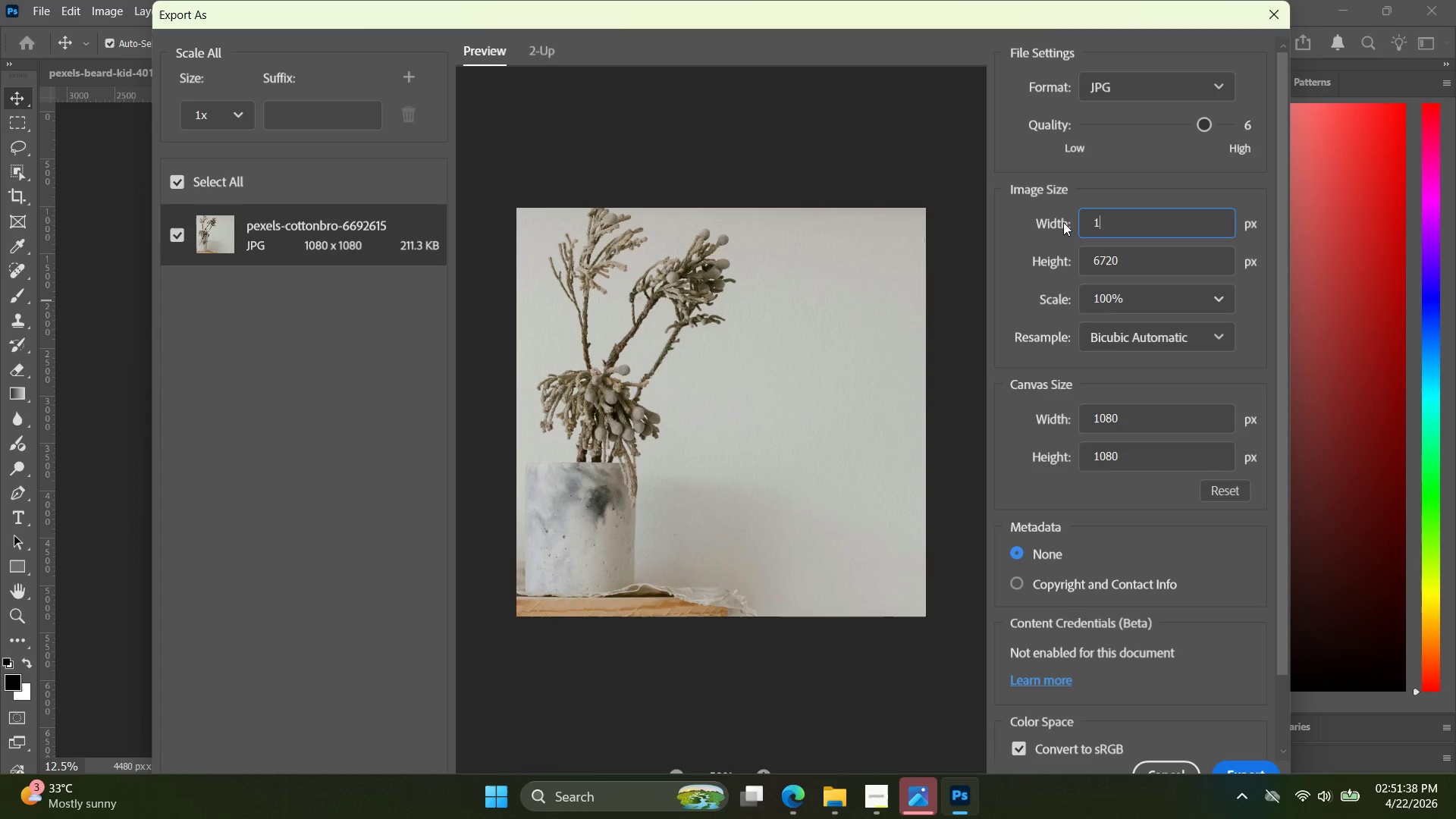 
type(1080)
 